 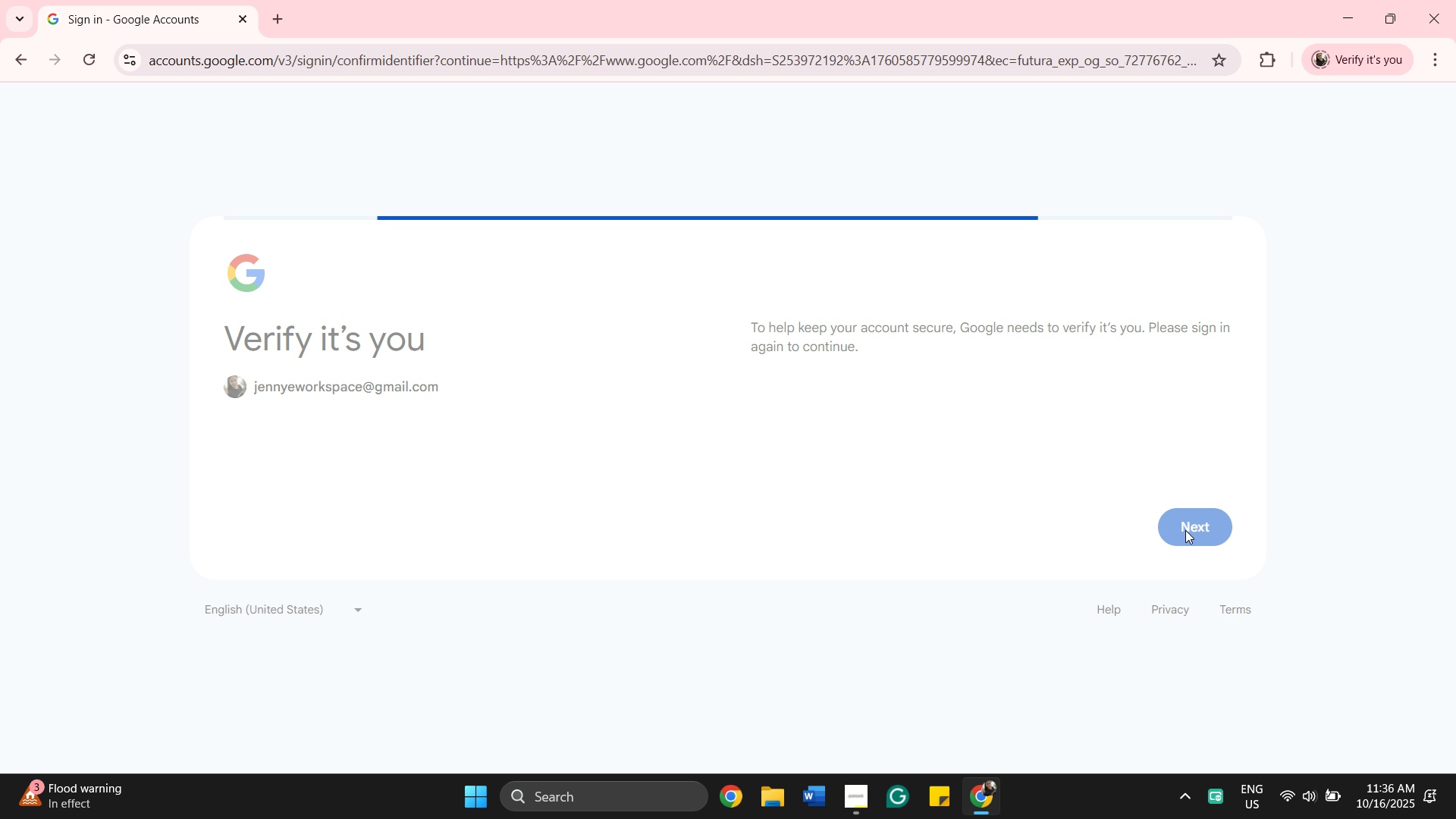 
left_click_drag(start_coordinate=[990, 378], to_coordinate=[996, 388])
 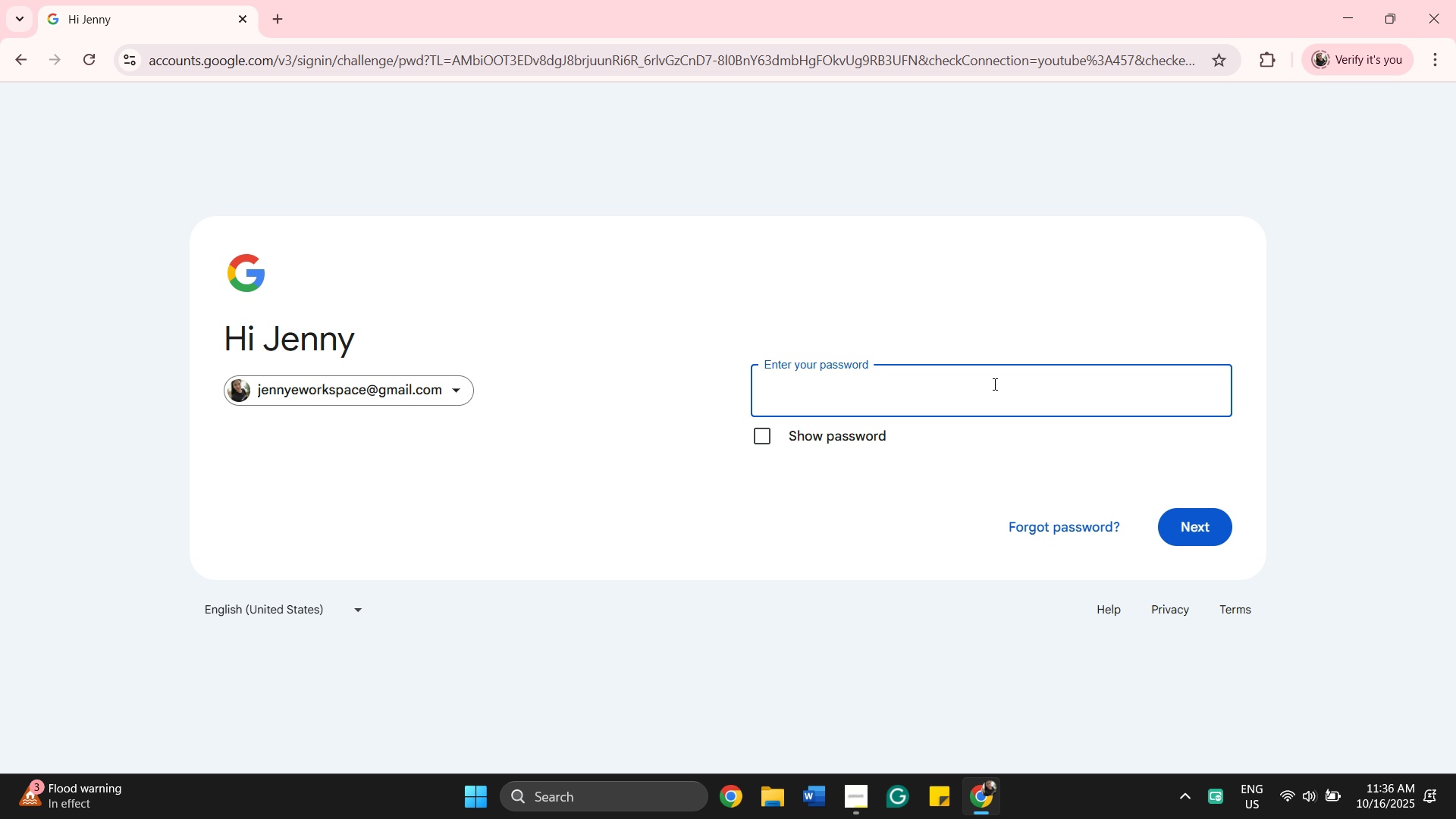 
key([redacted])
 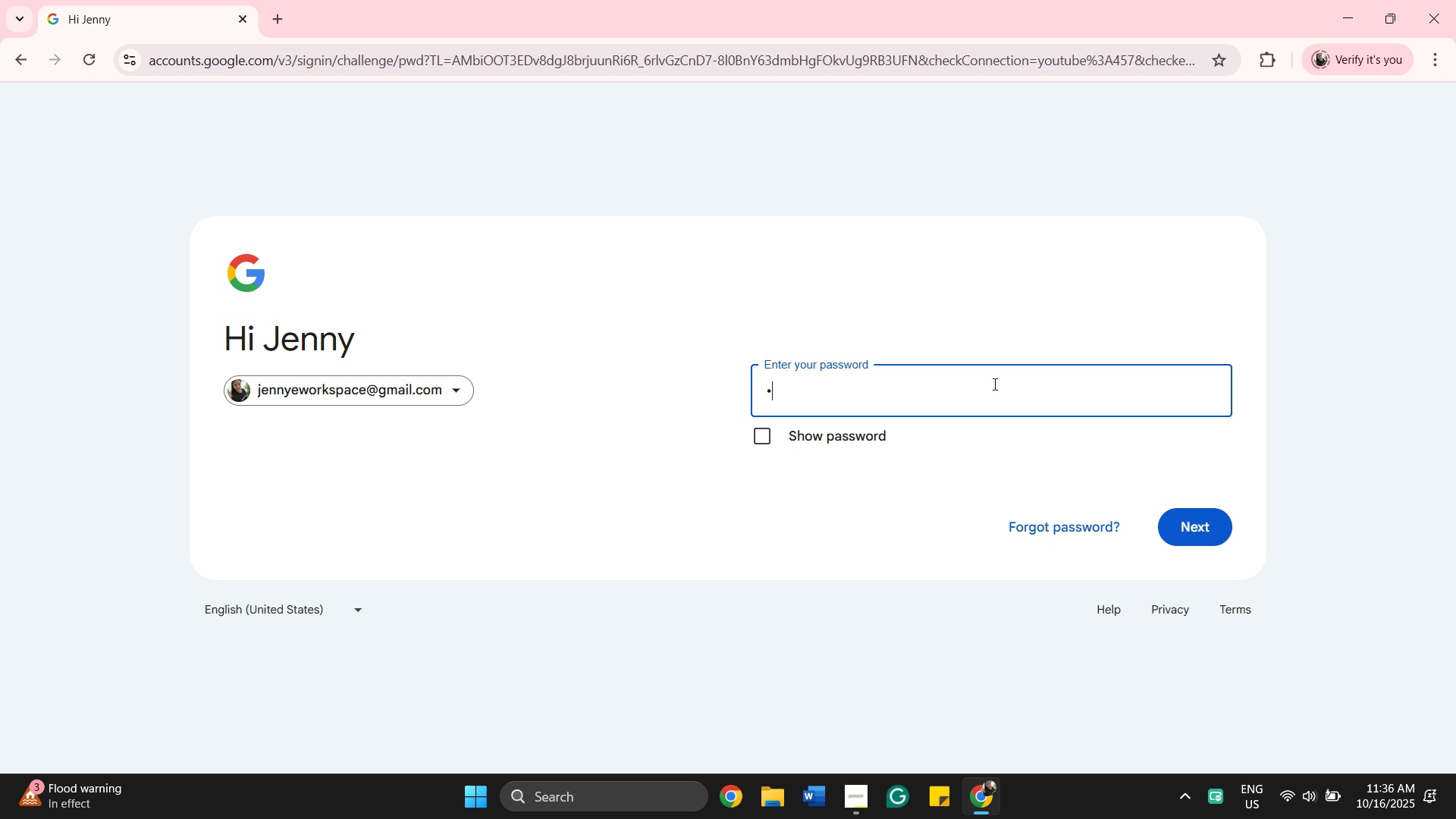 
hold_key(key=Backspace, duration=0.31)
 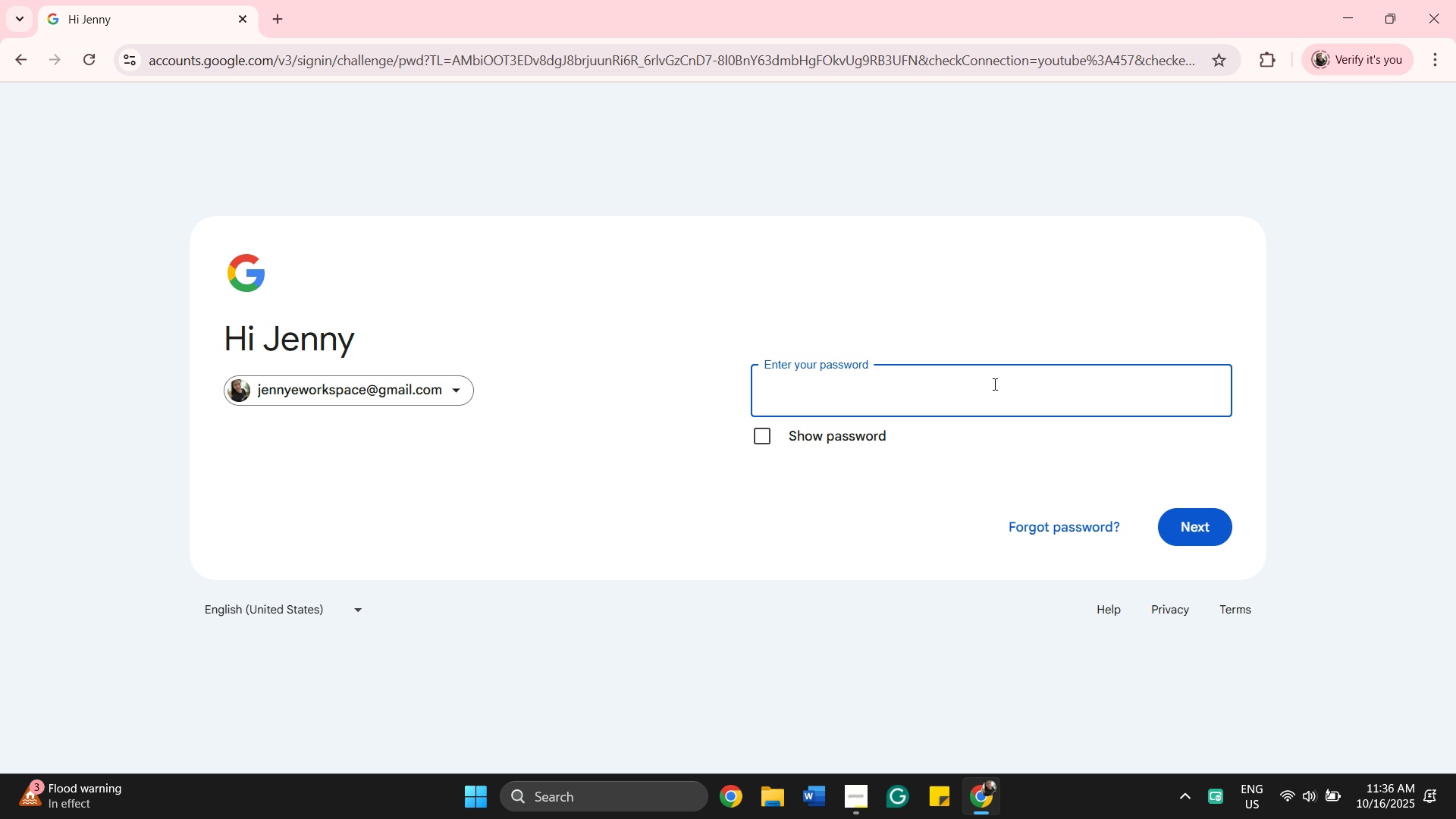 
type(@13Postwork)
 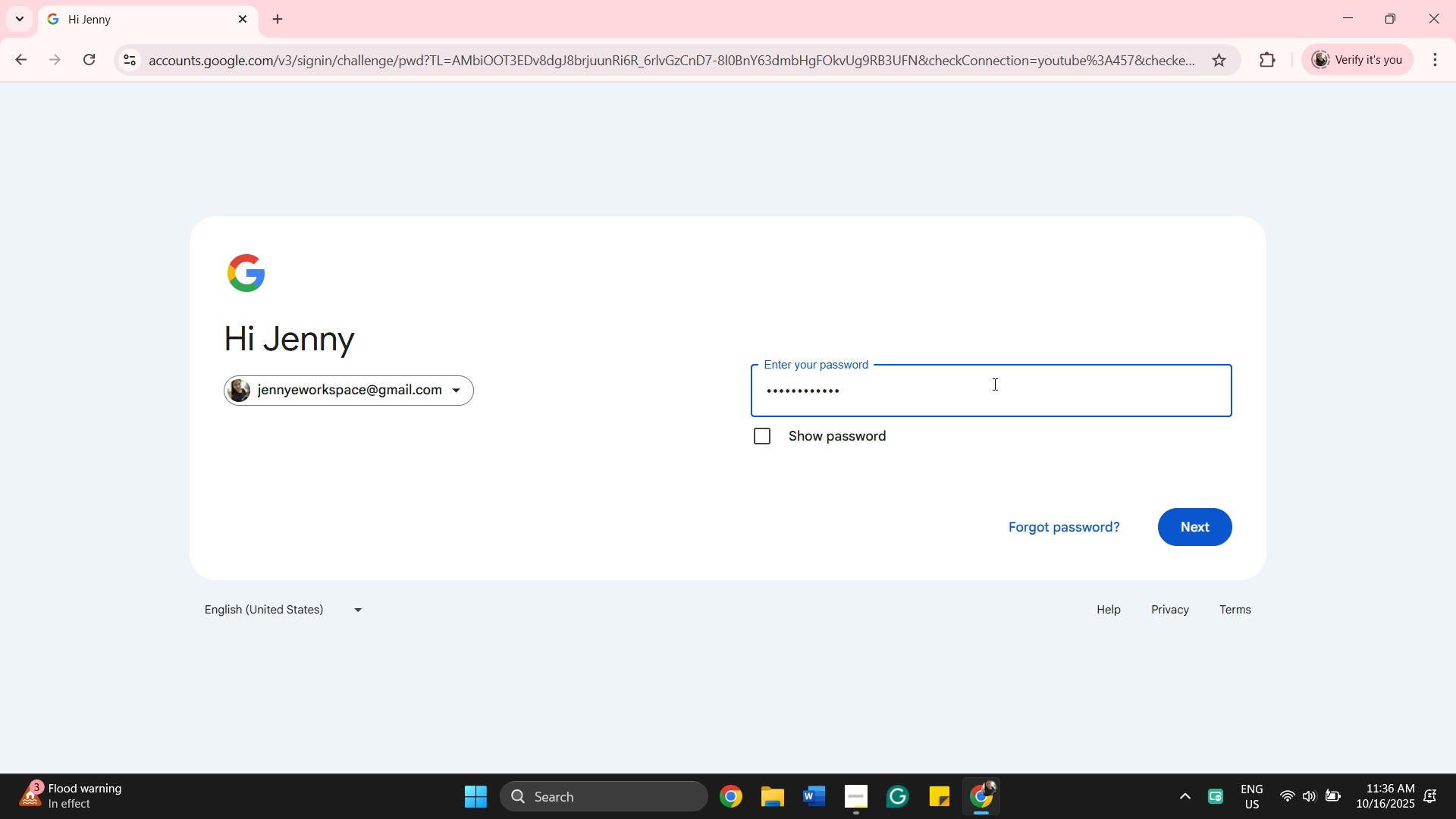 
hold_key(key=[redacted], duration=0.32)
 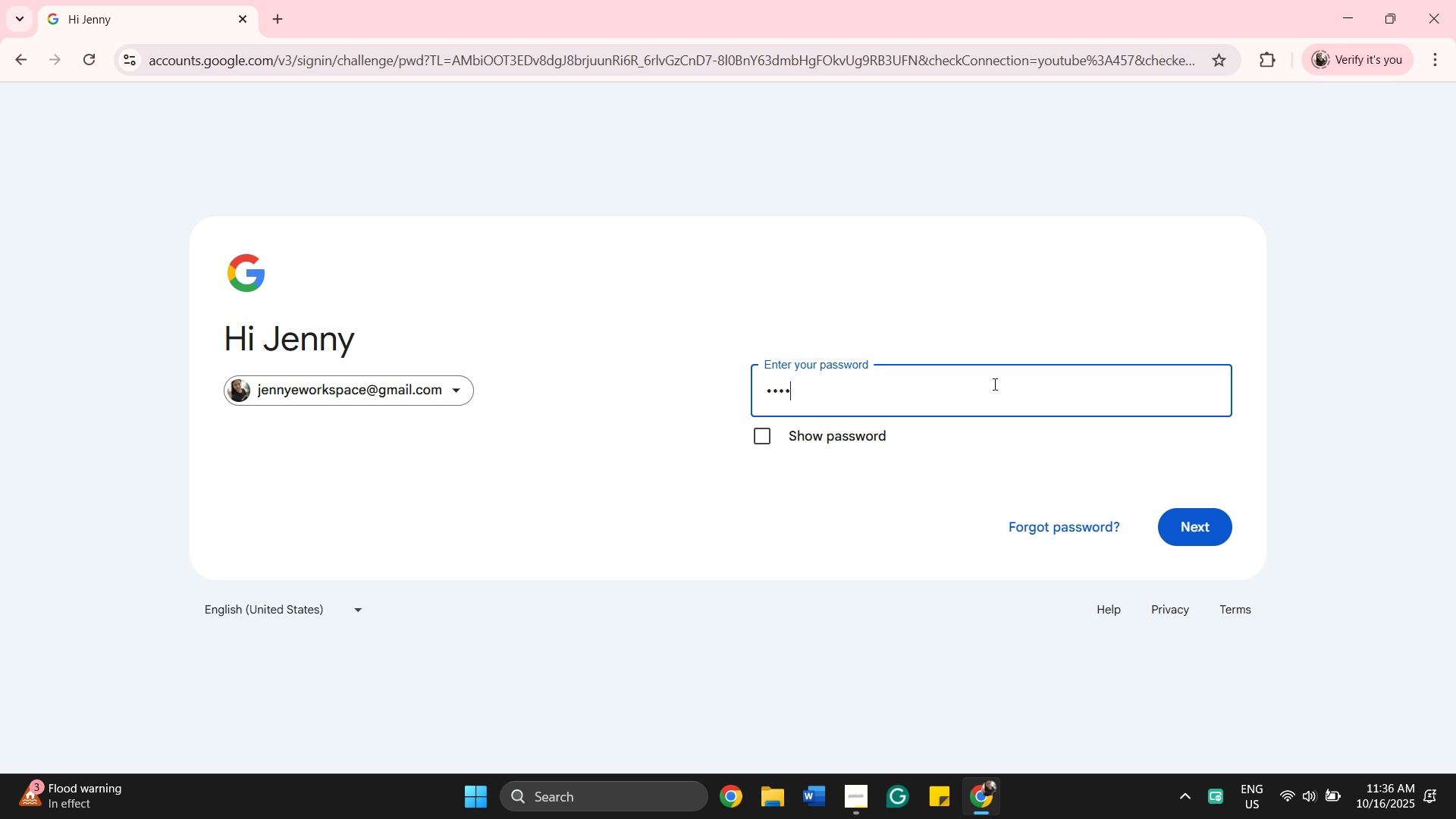 
left_click([1204, 533])
 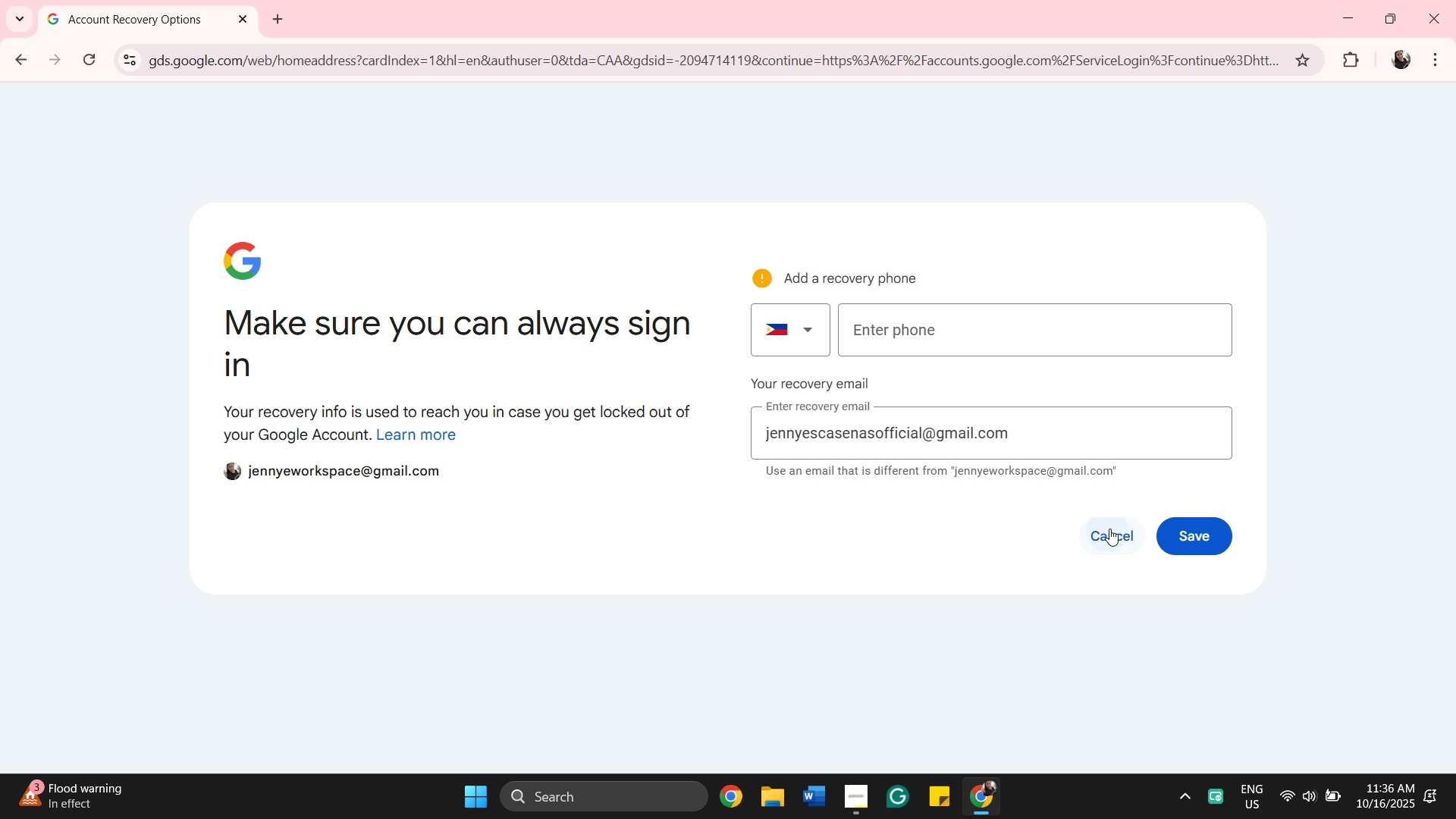 
wait(12.58)
 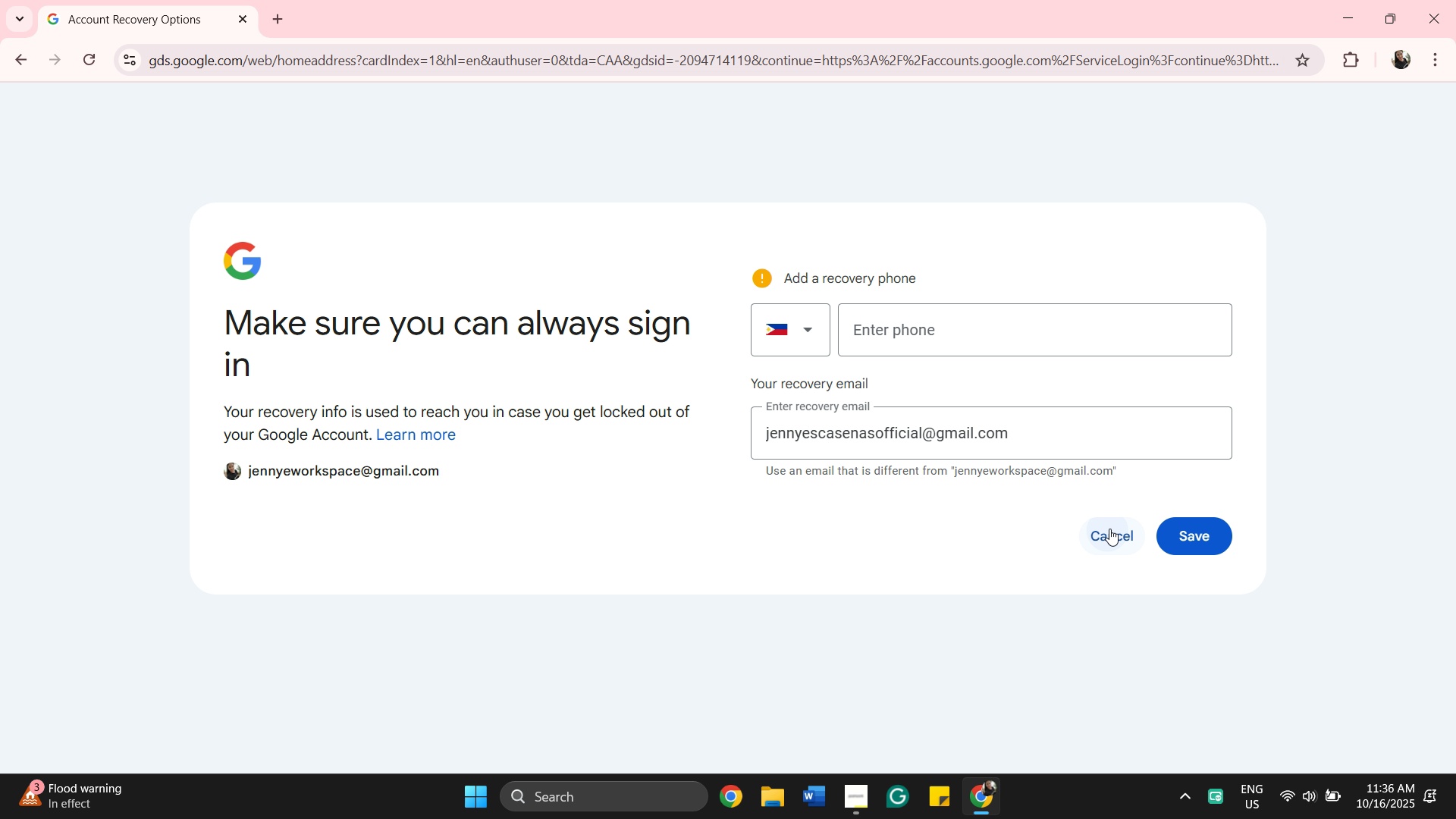 
left_click([1125, 514])
 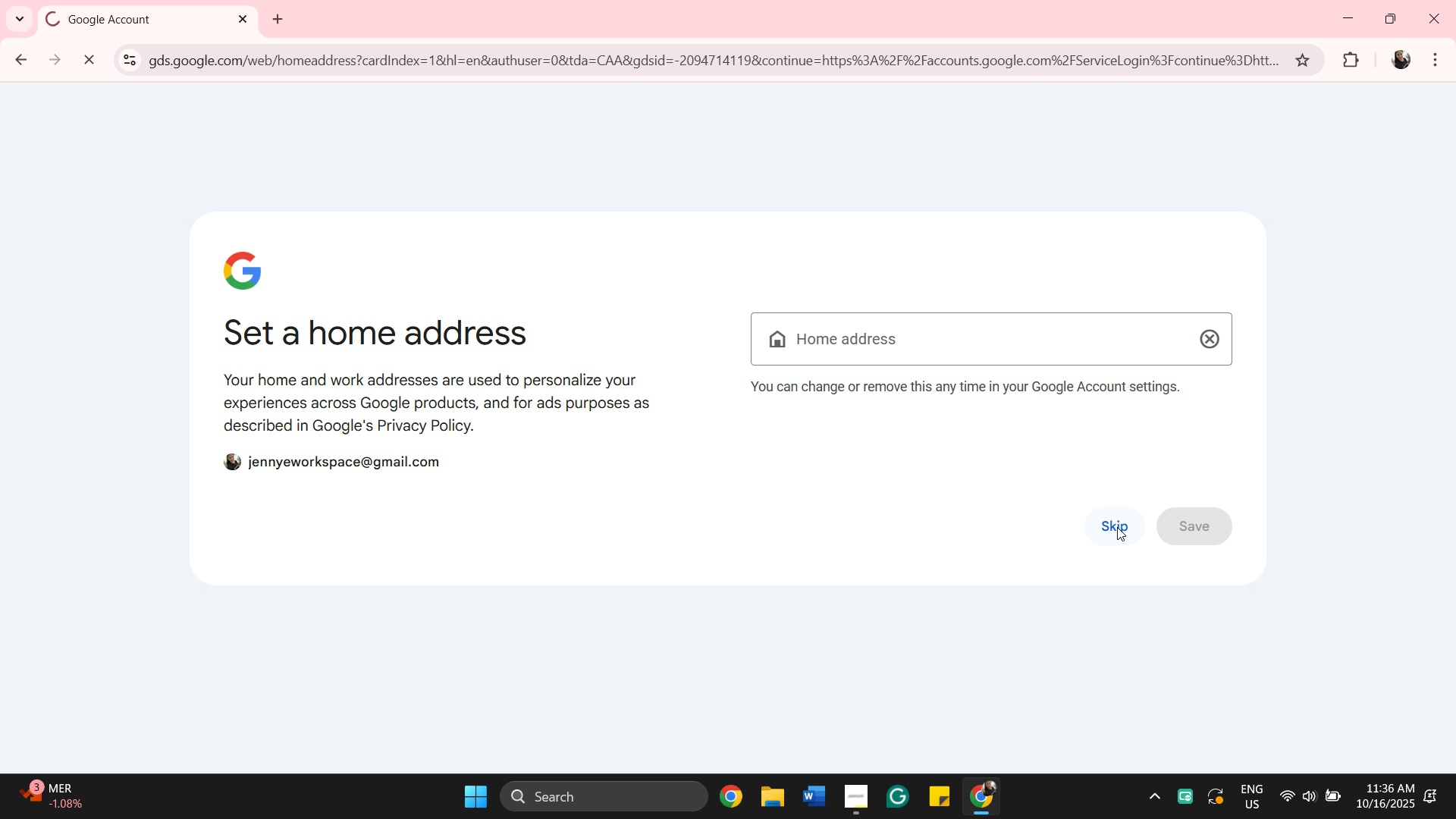 
left_click([1117, 527])
 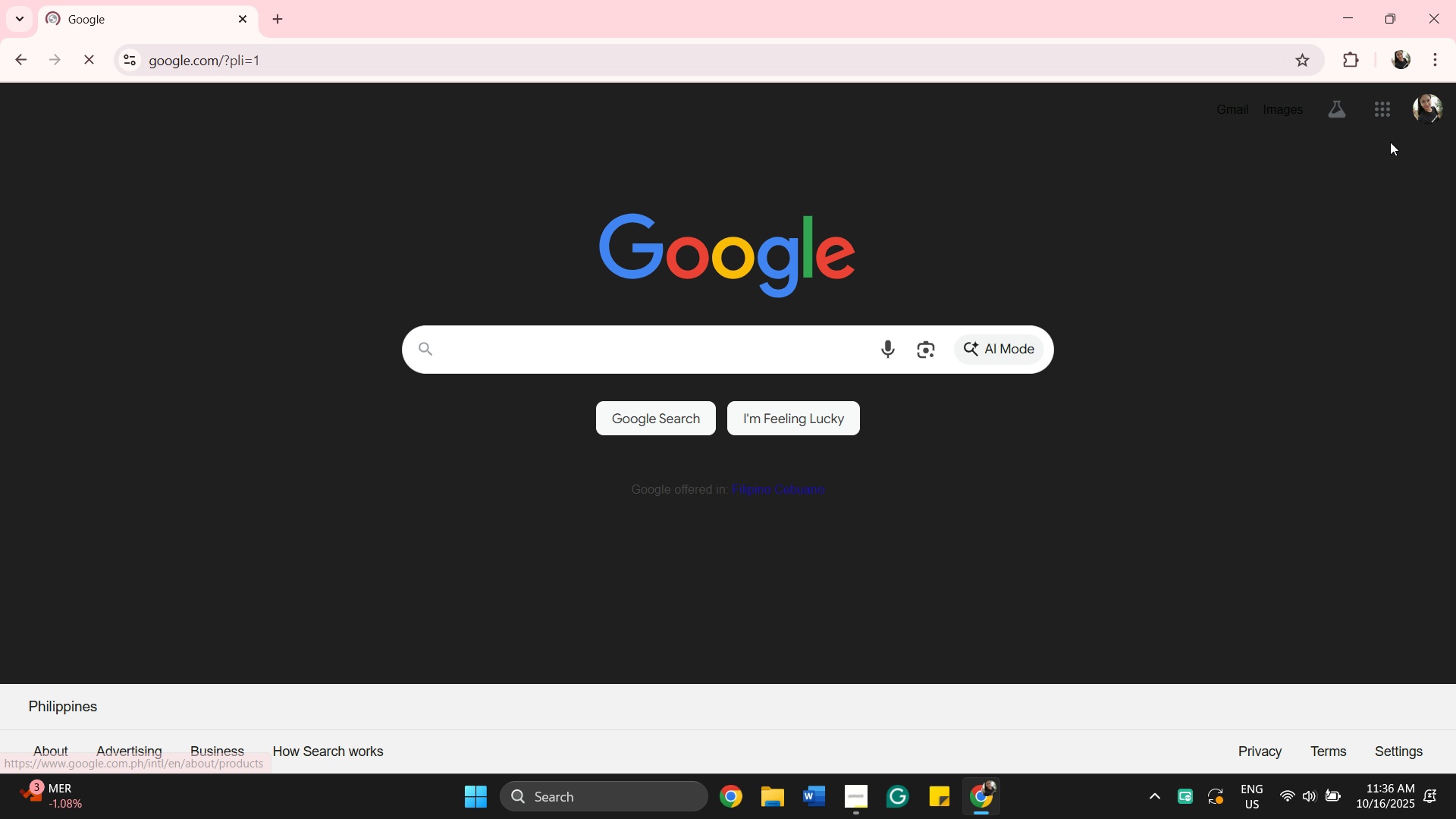 
left_click([1388, 106])
 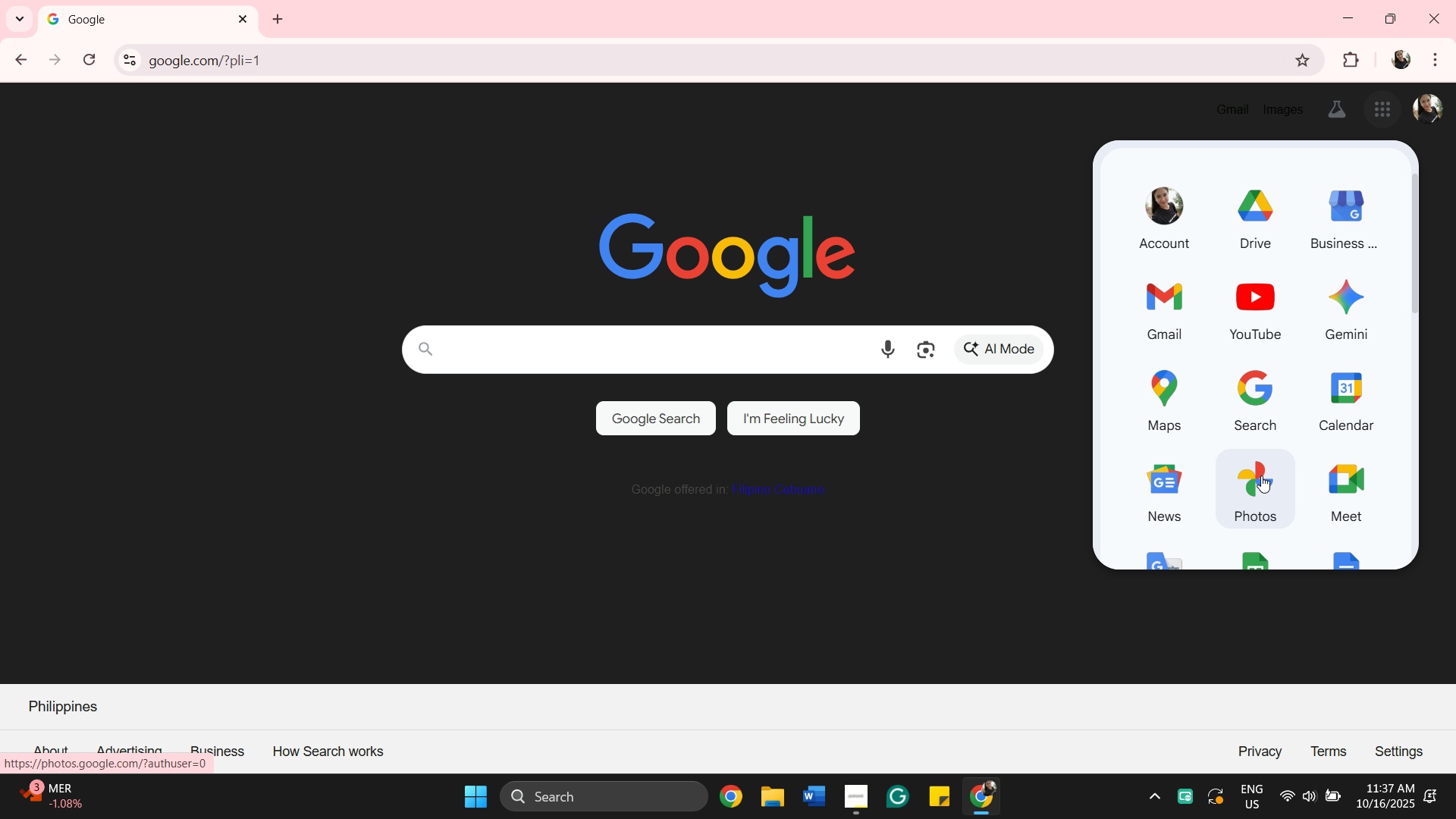 
left_click([1284, 214])
 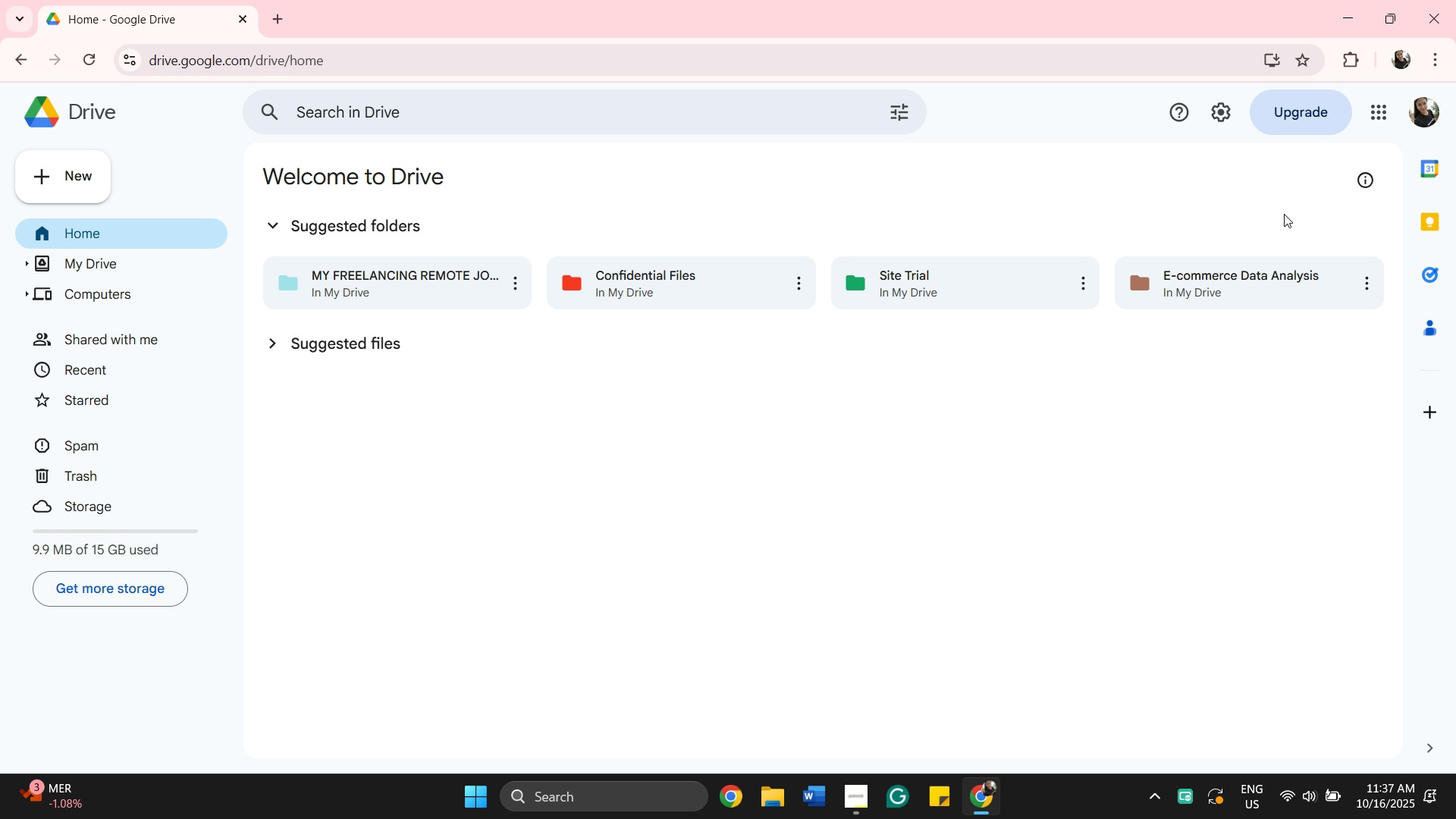 
wait(7.67)
 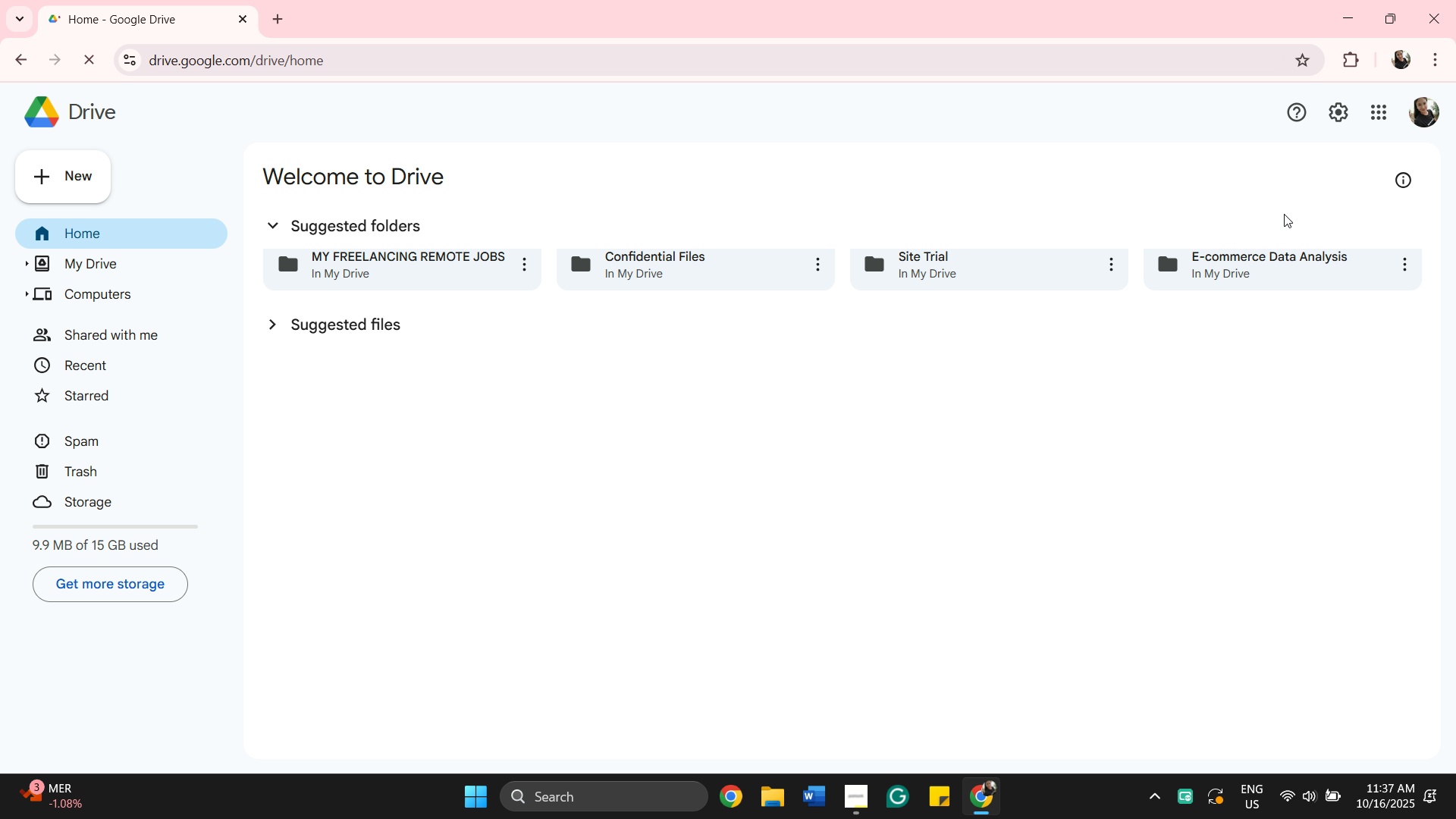 
left_click([397, 291])
 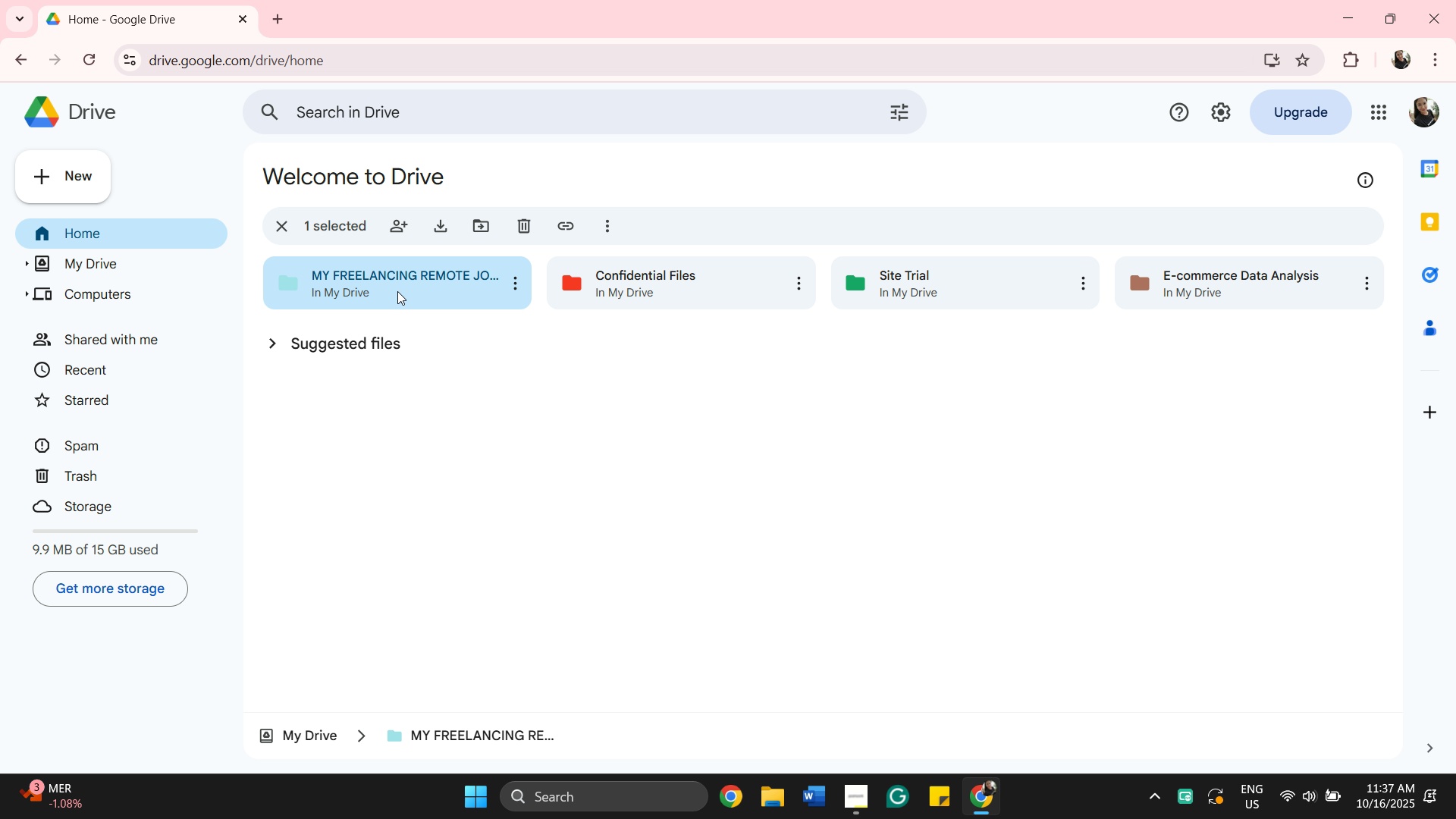 
left_click([397, 291])
 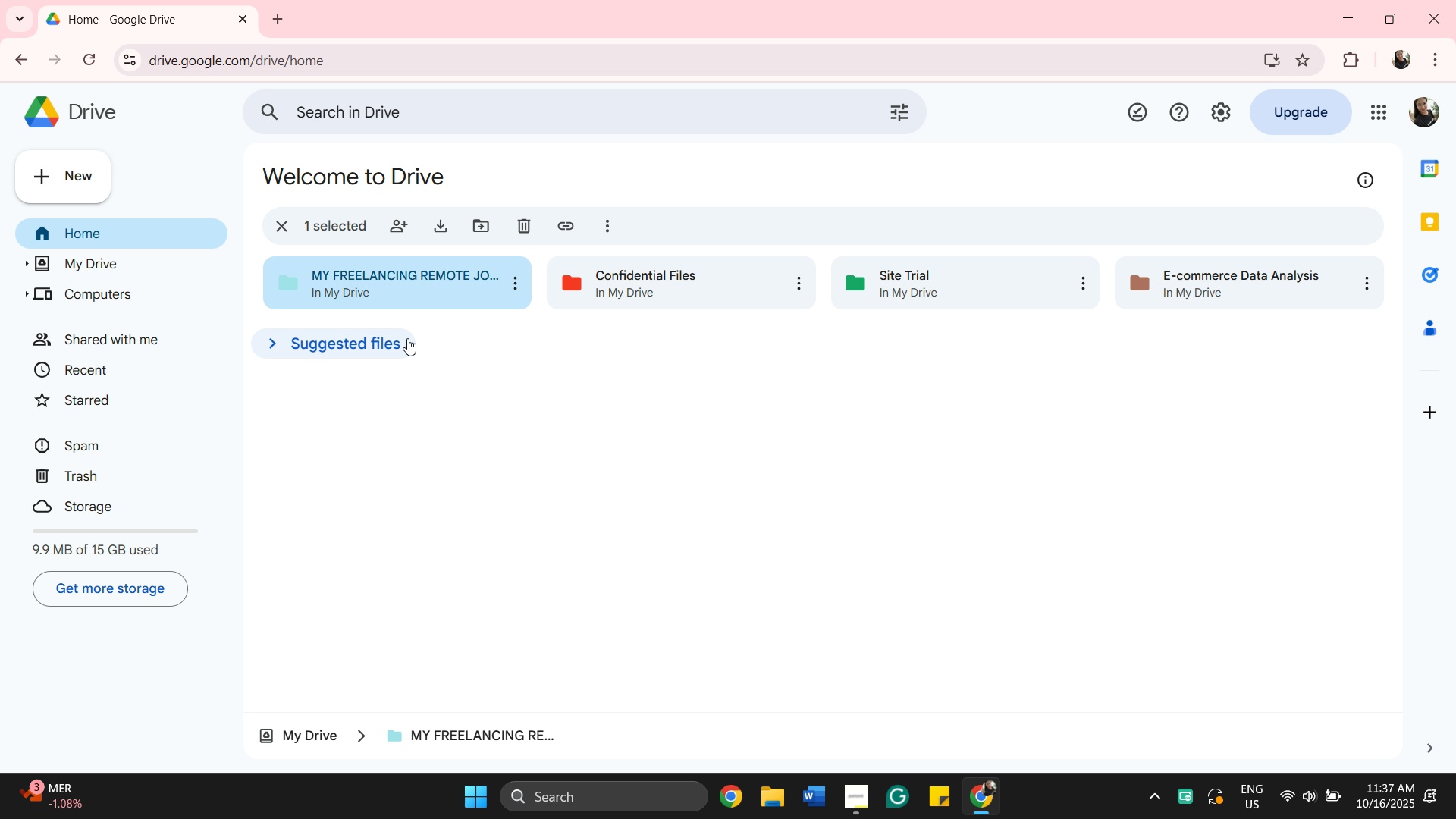 
wait(6.01)
 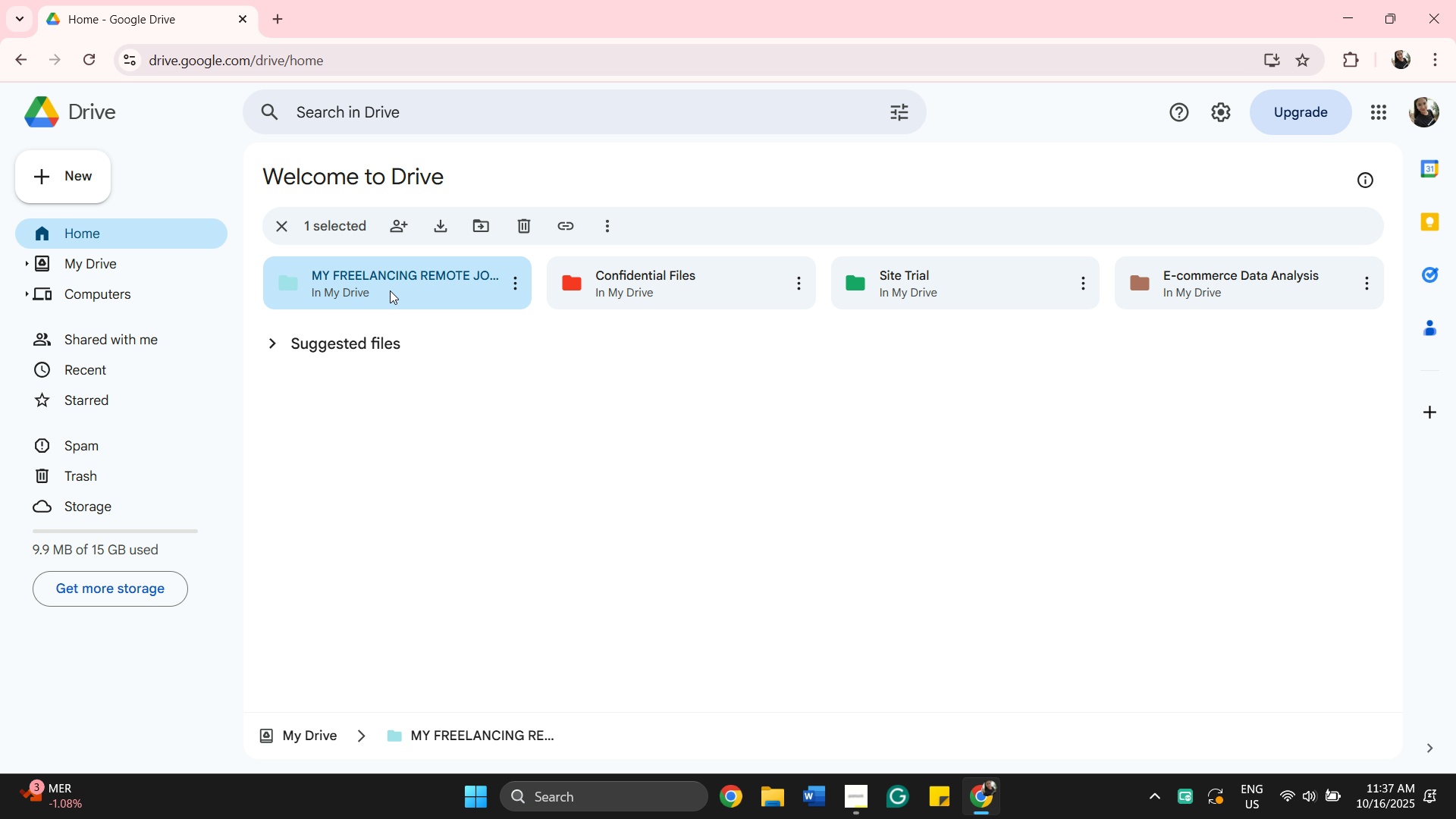 
left_click([1356, 11])
 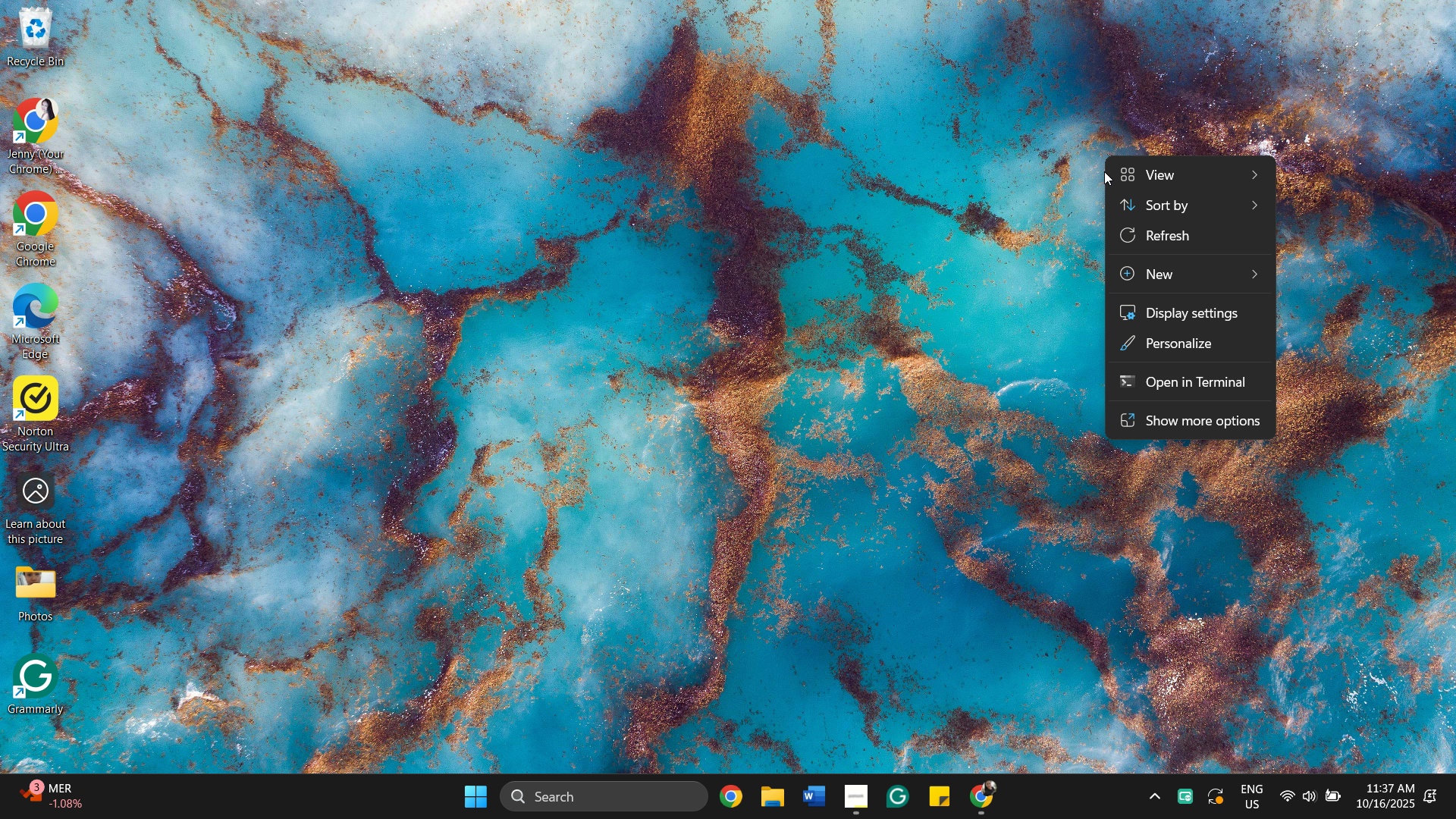 
left_click([1145, 238])
 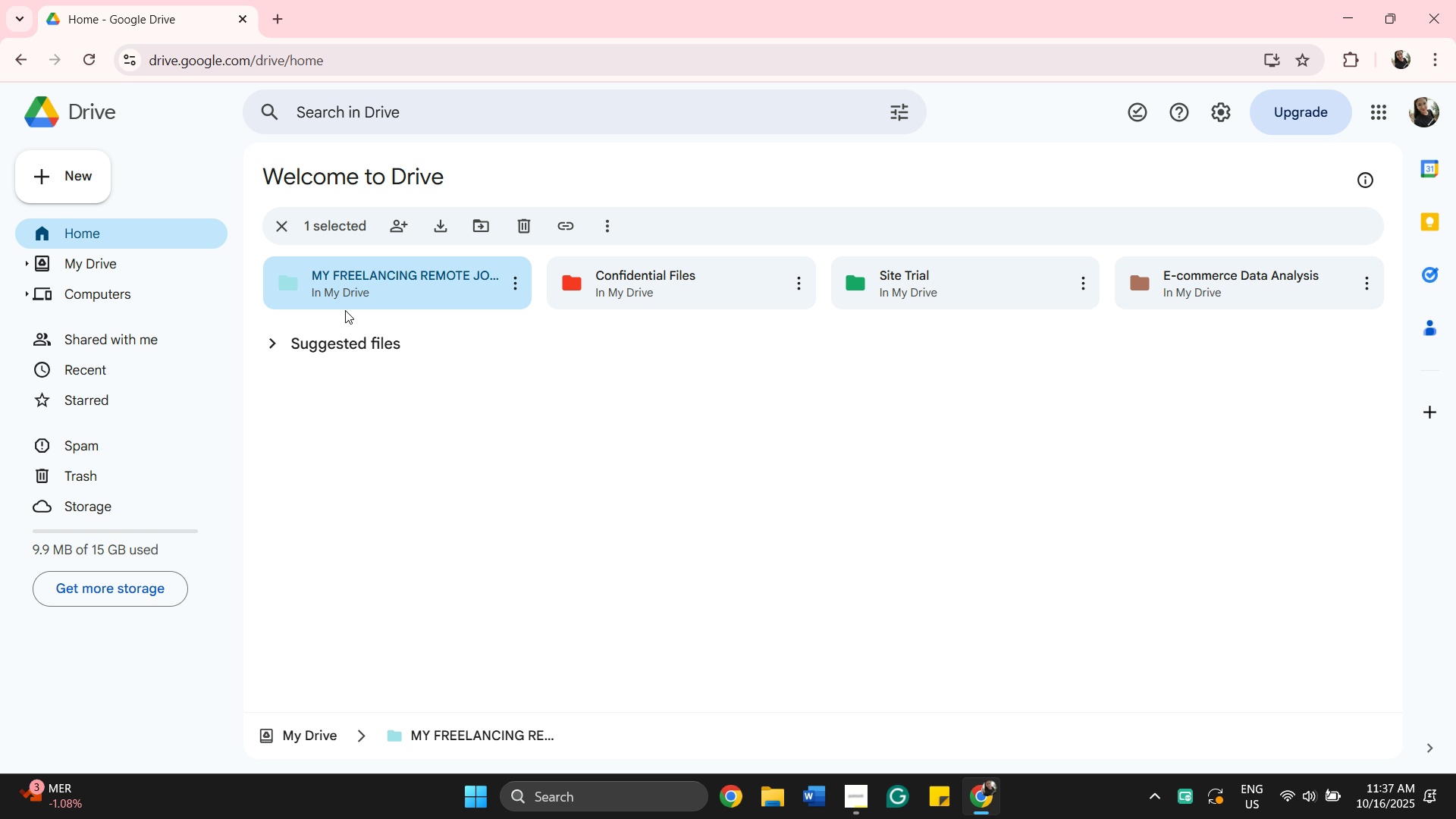 
left_click([349, 304])
 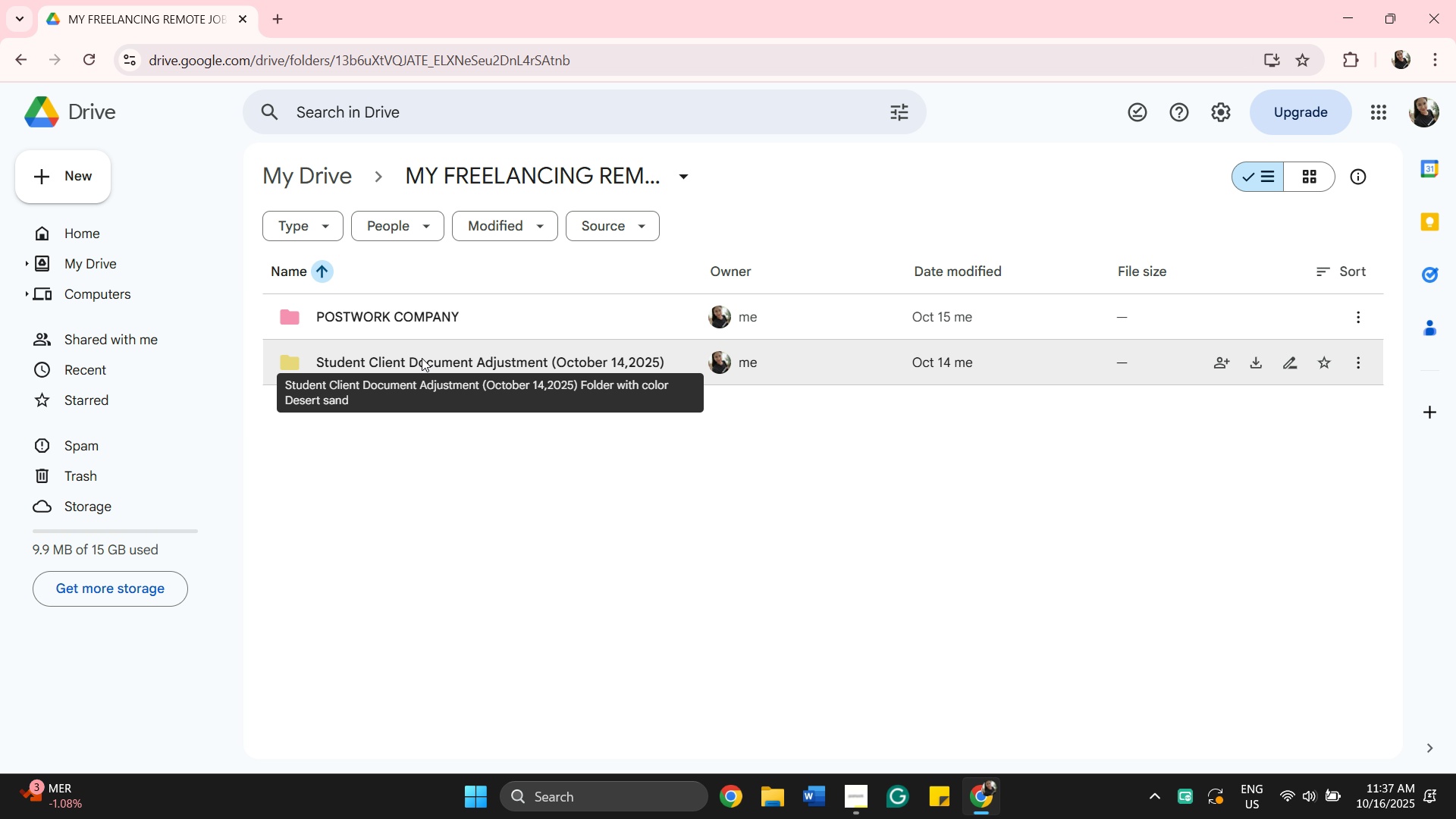 
left_click_drag(start_coordinate=[425, 358], to_coordinate=[428, 358])
 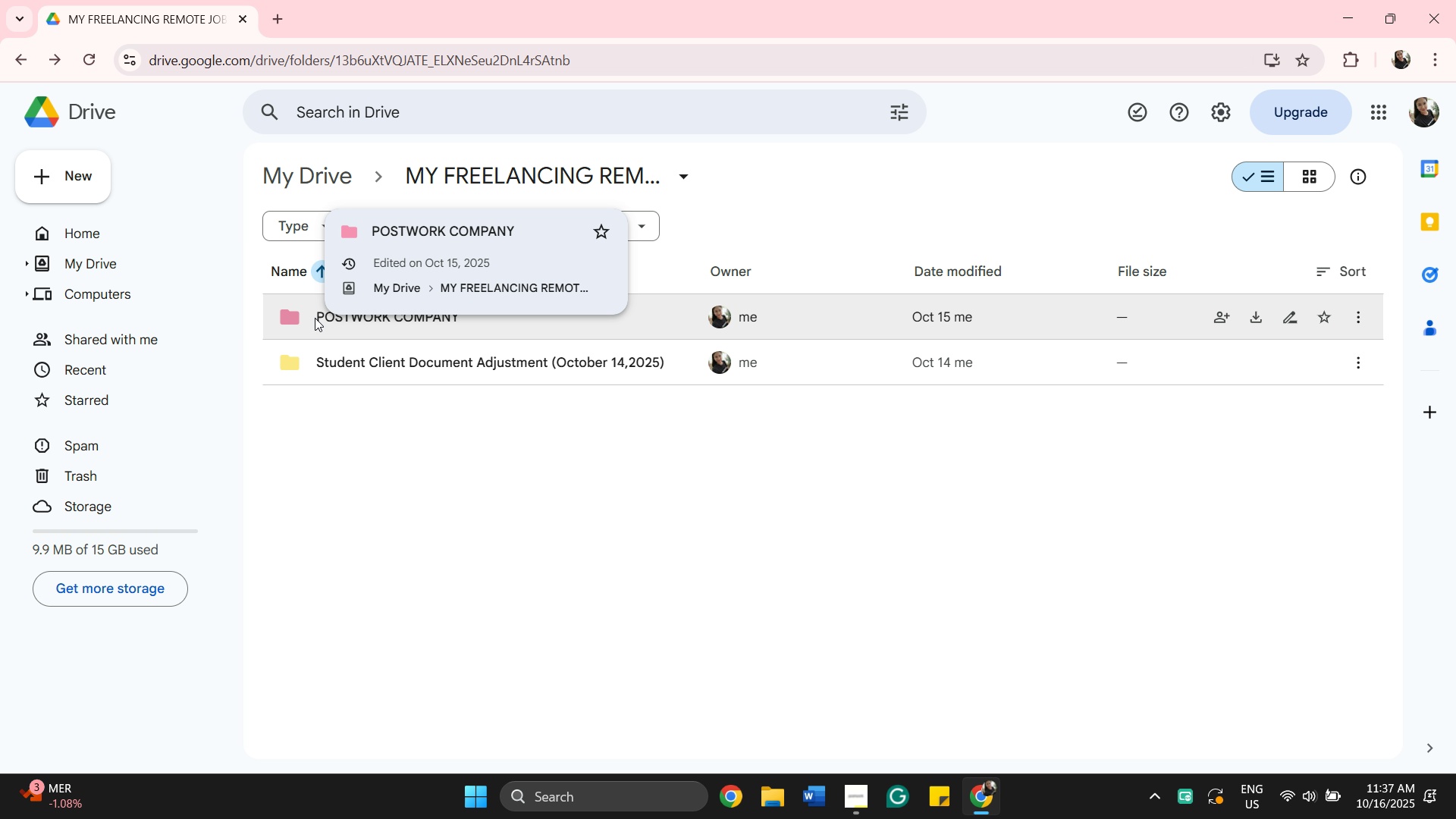 
wait(5.61)
 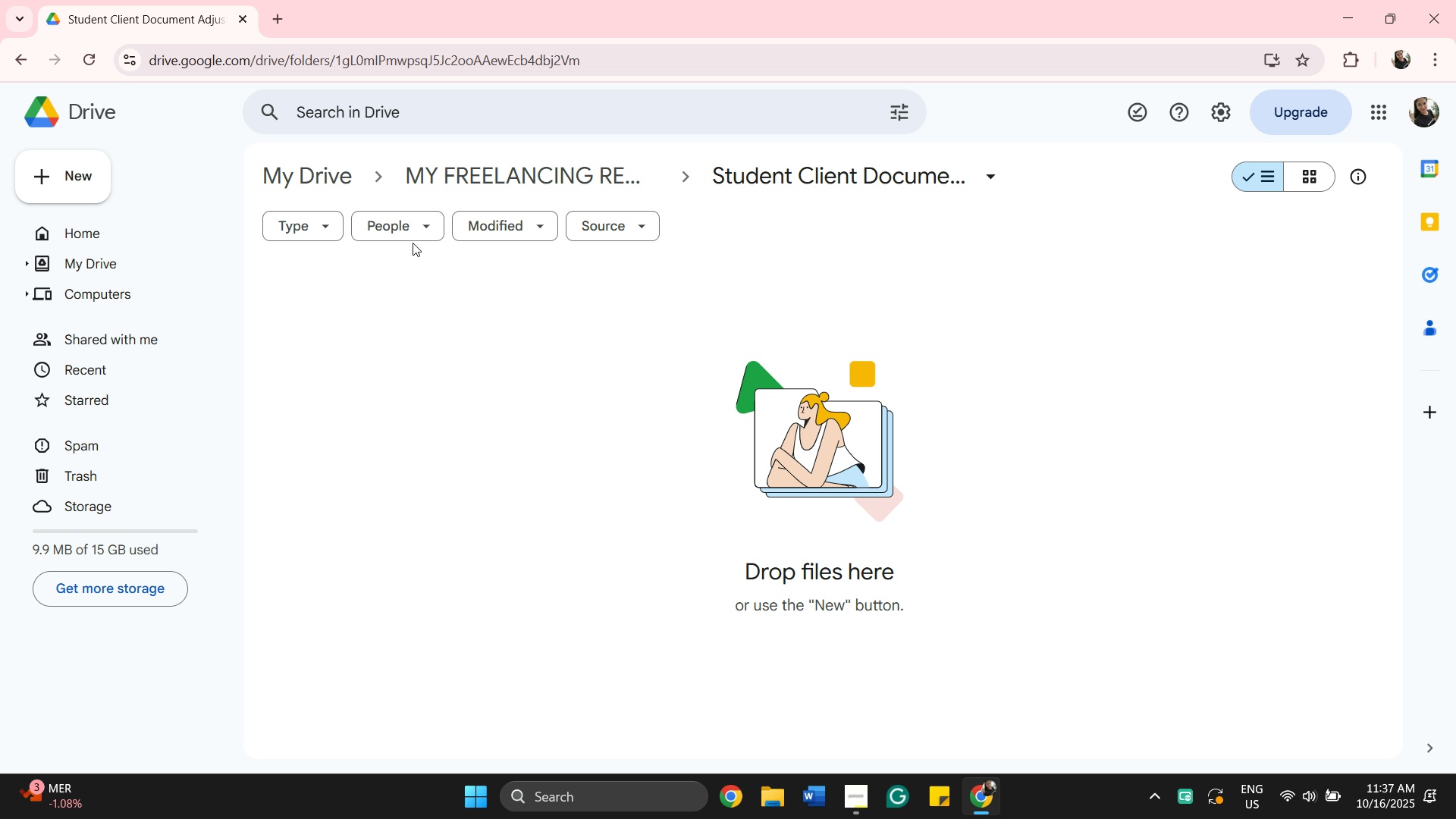 
double_click([315, 317])
 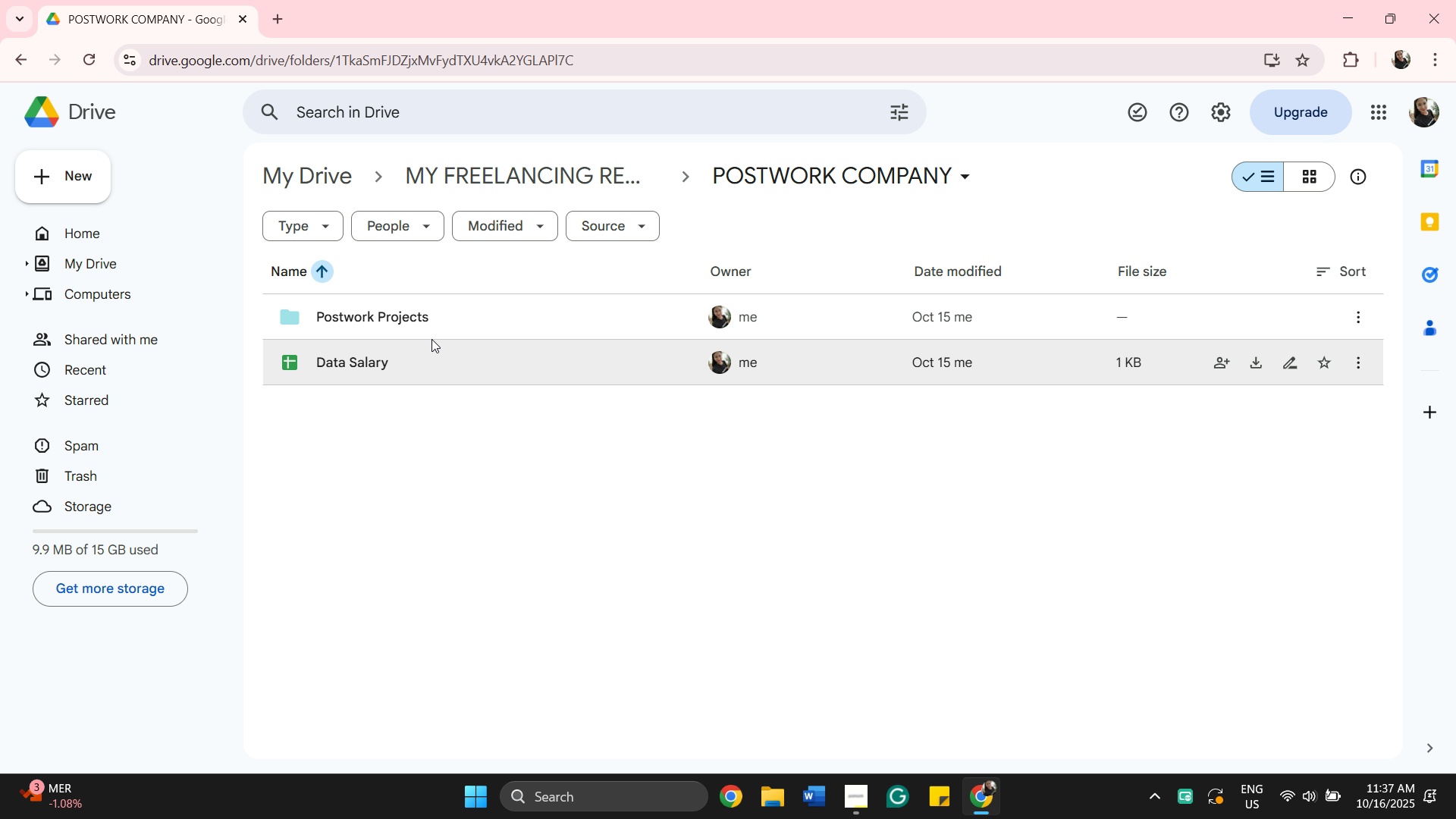 
left_click_drag(start_coordinate=[443, 334], to_coordinate=[447, 334])
 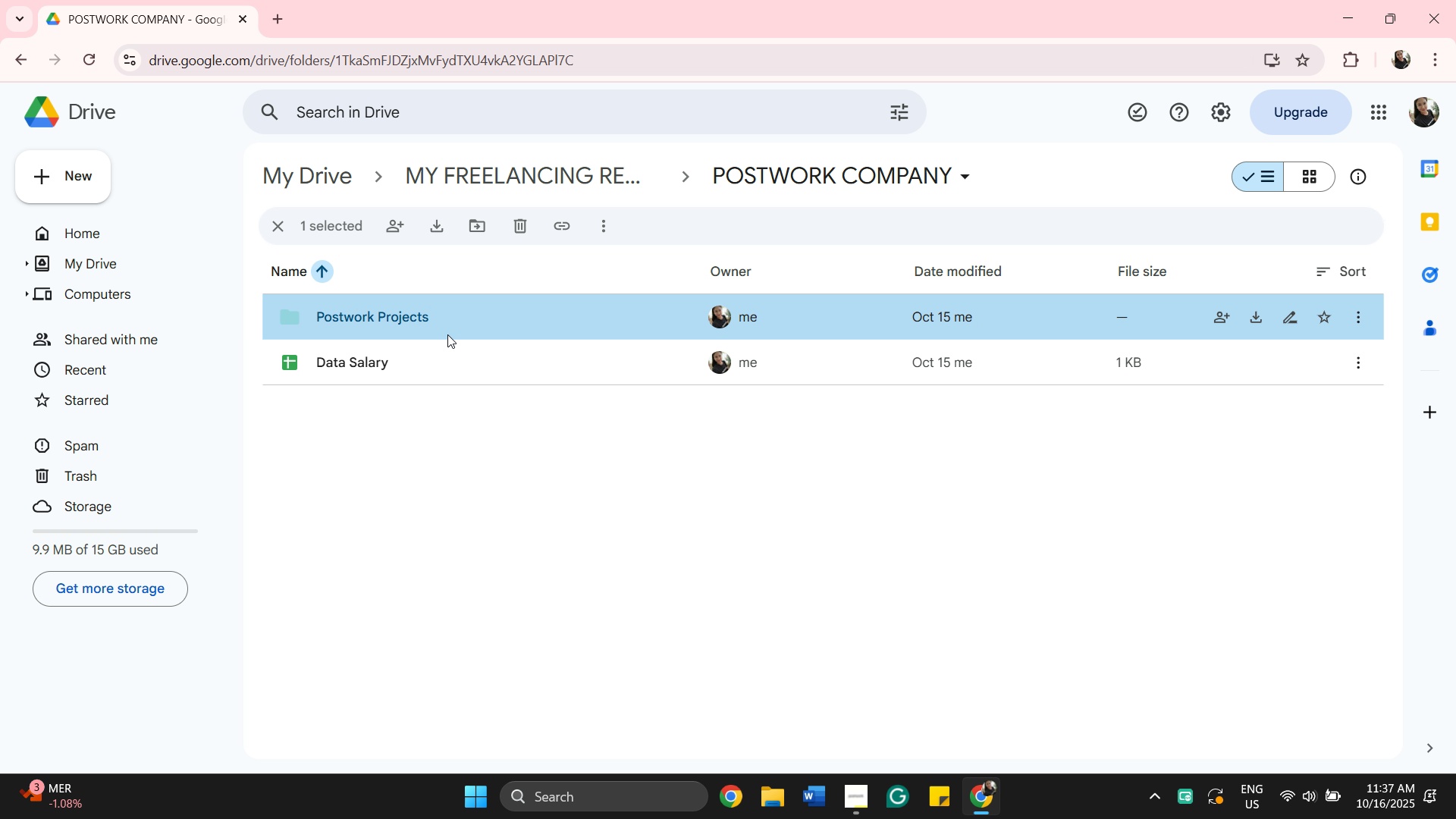 
double_click([447, 334])
 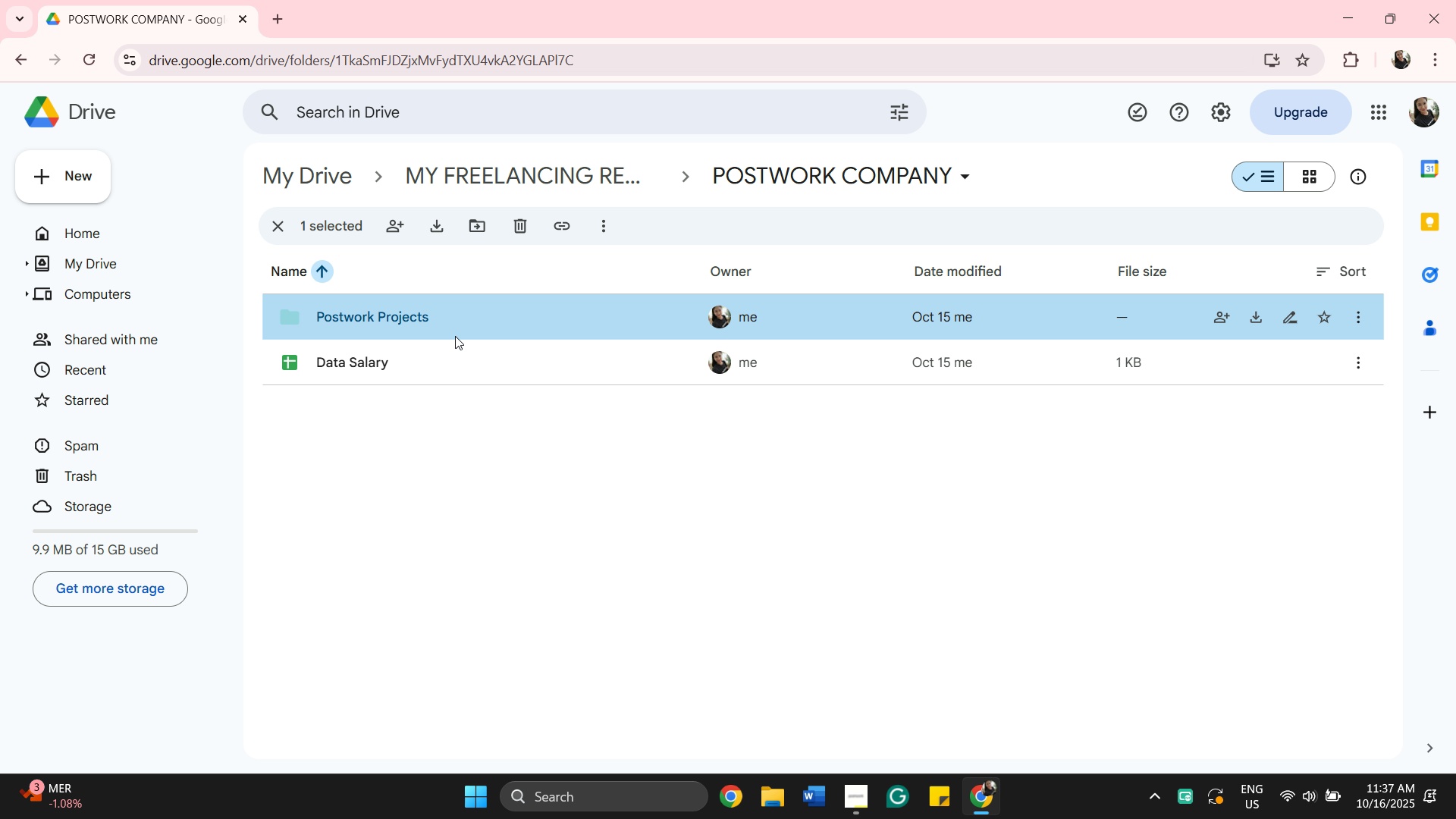 
left_click([459, 334])
 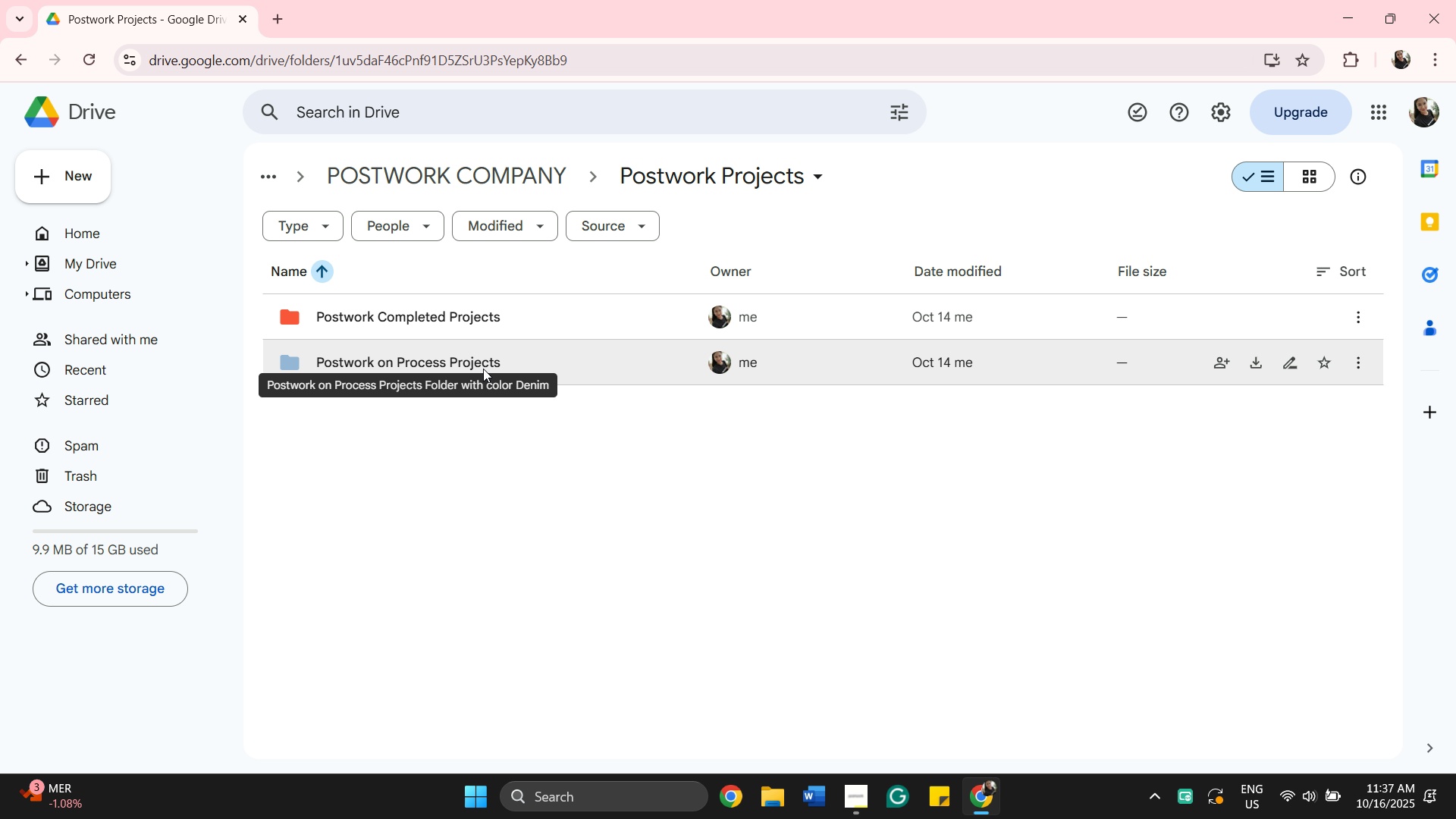 
double_click([606, 379])
 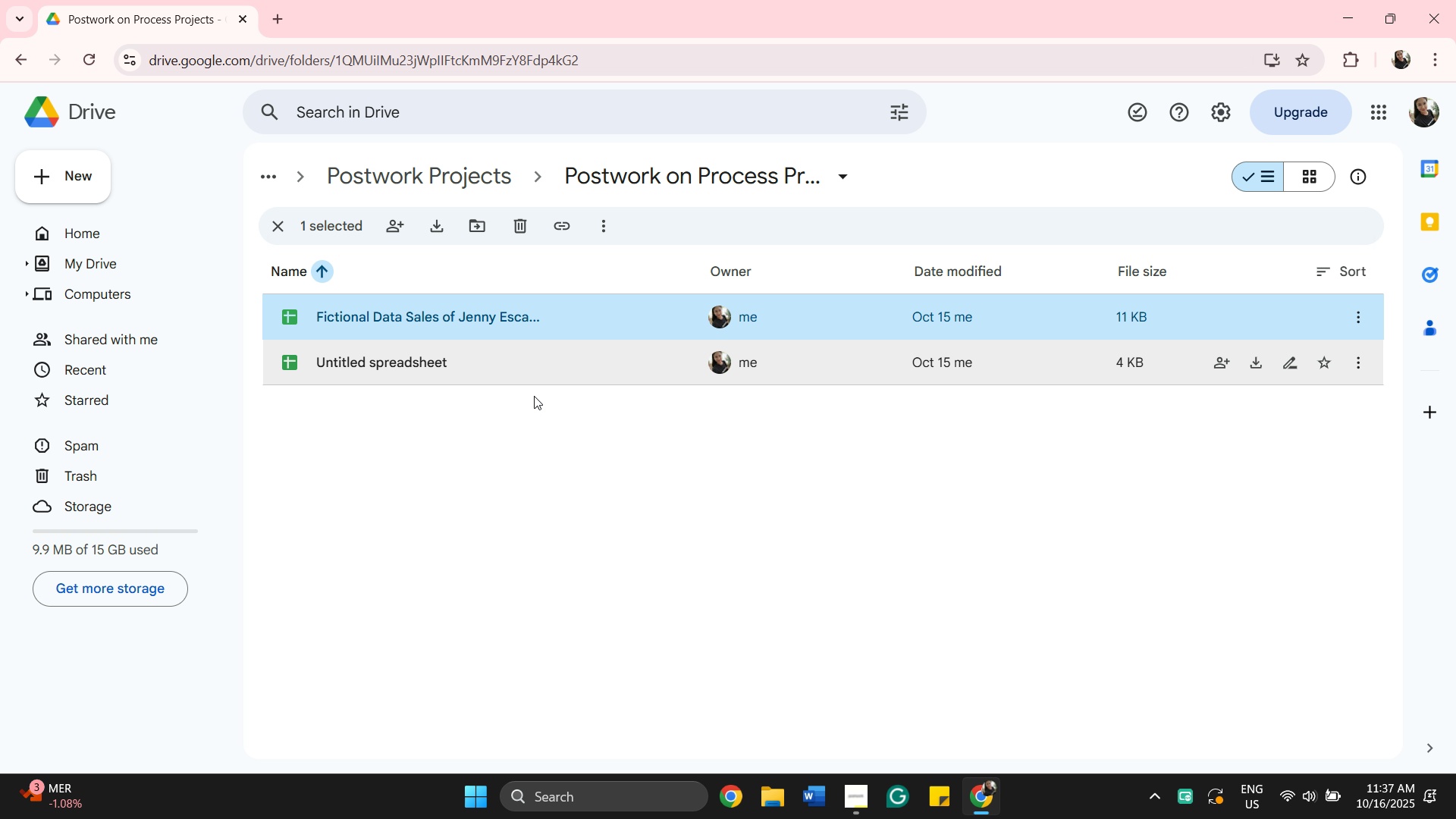 
wait(6.48)
 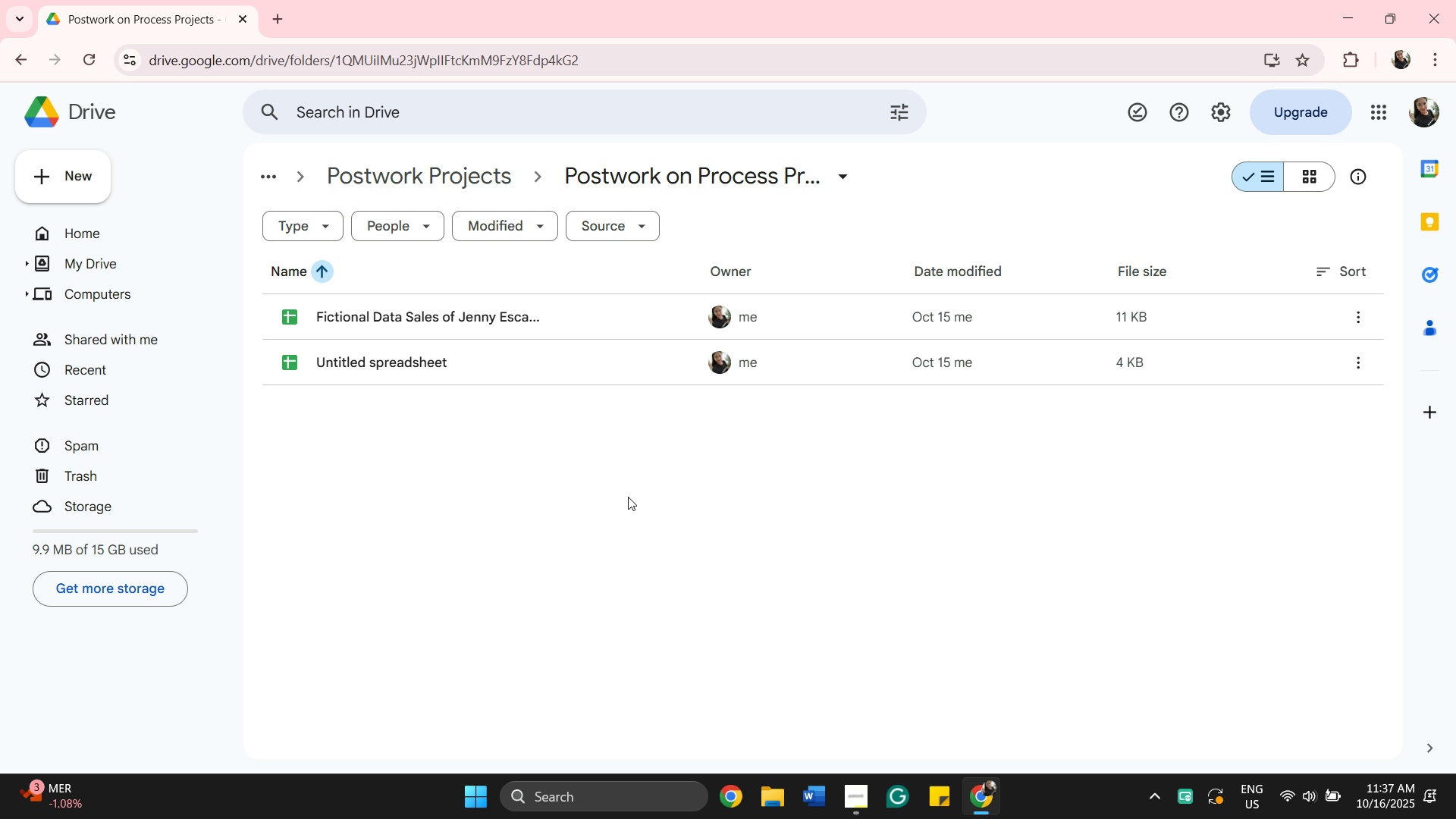 
double_click([573, 321])
 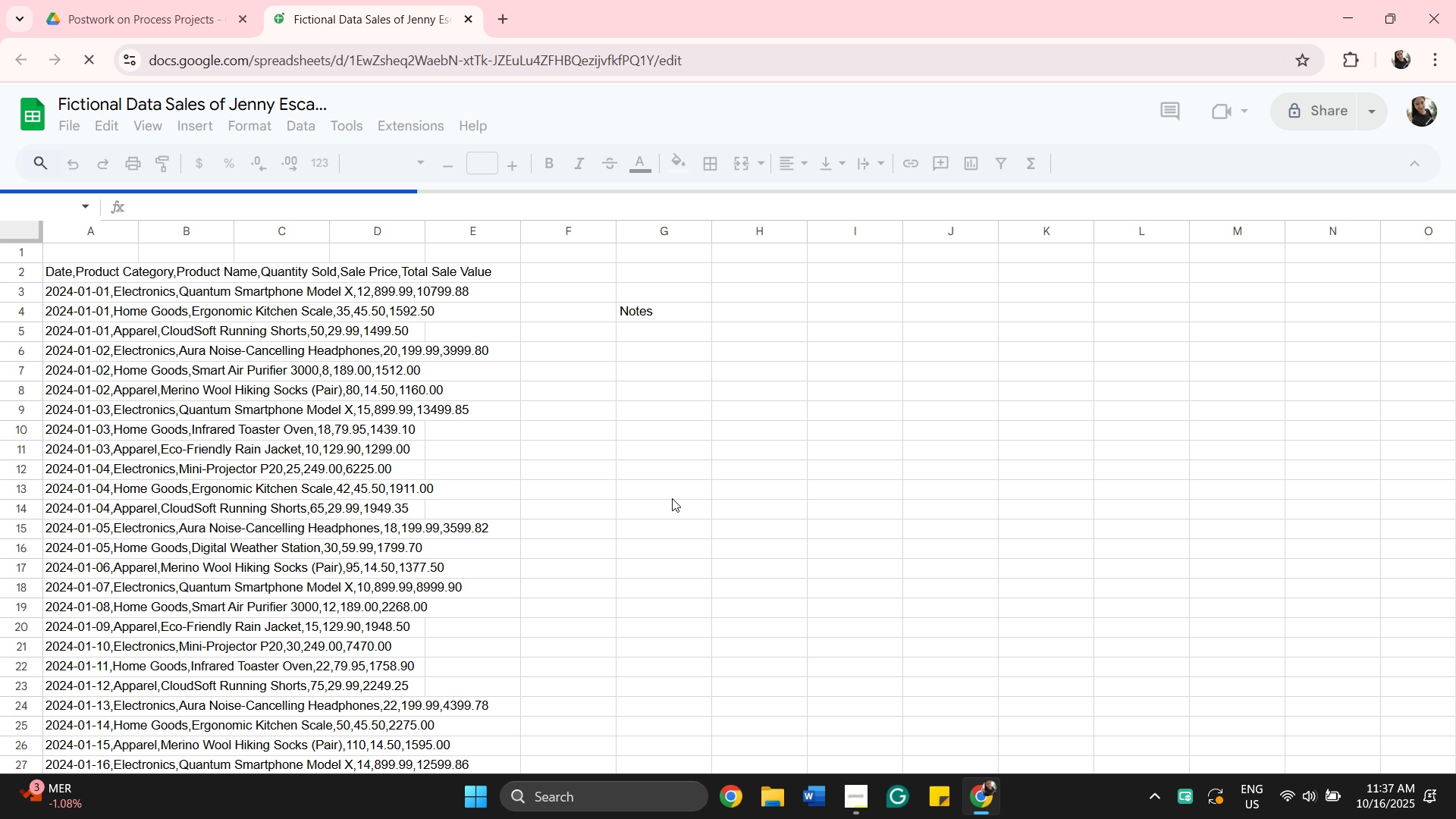 
scroll: coordinate [664, 513], scroll_direction: down, amount: 4.0
 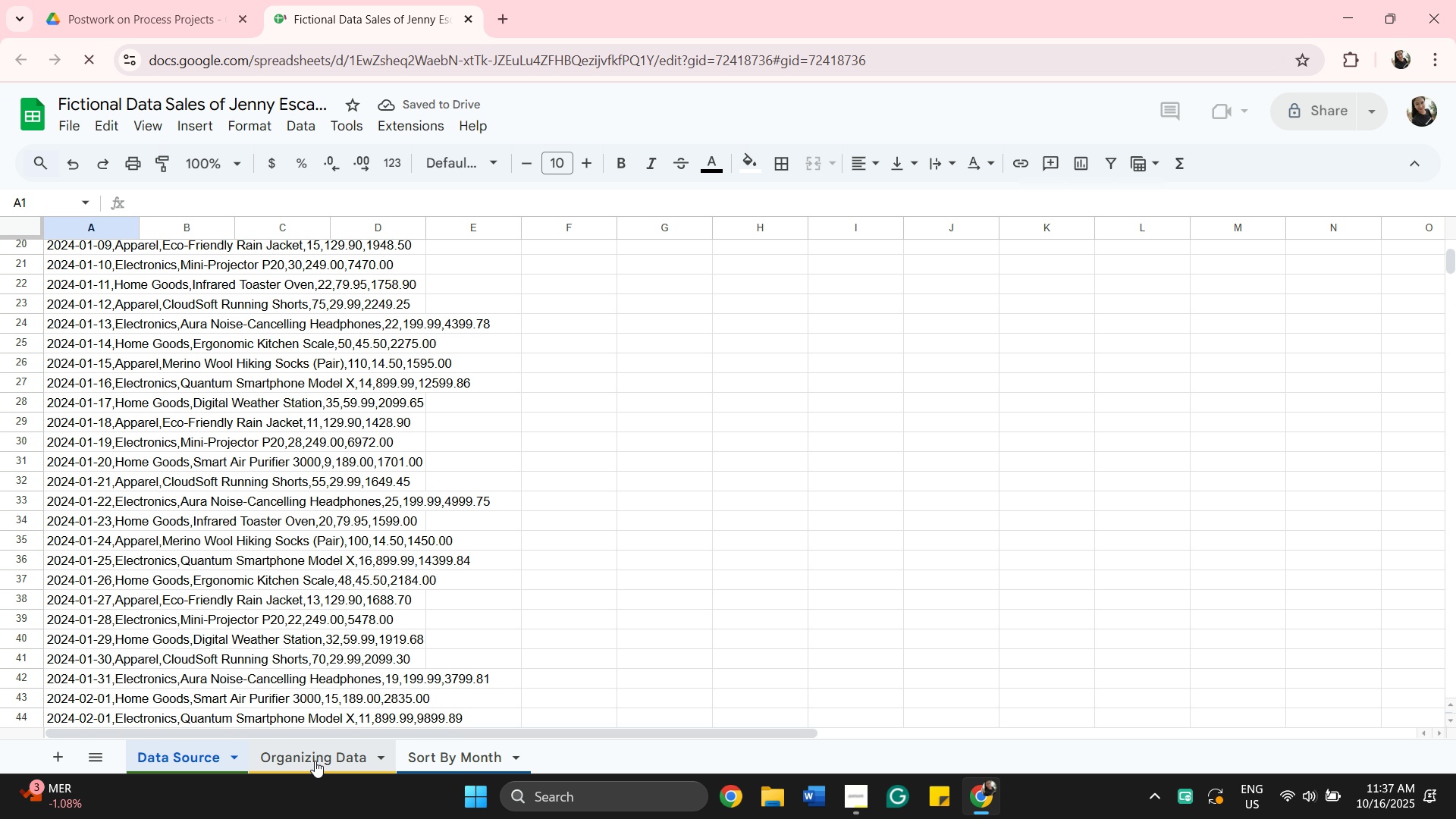 
left_click([315, 761])
 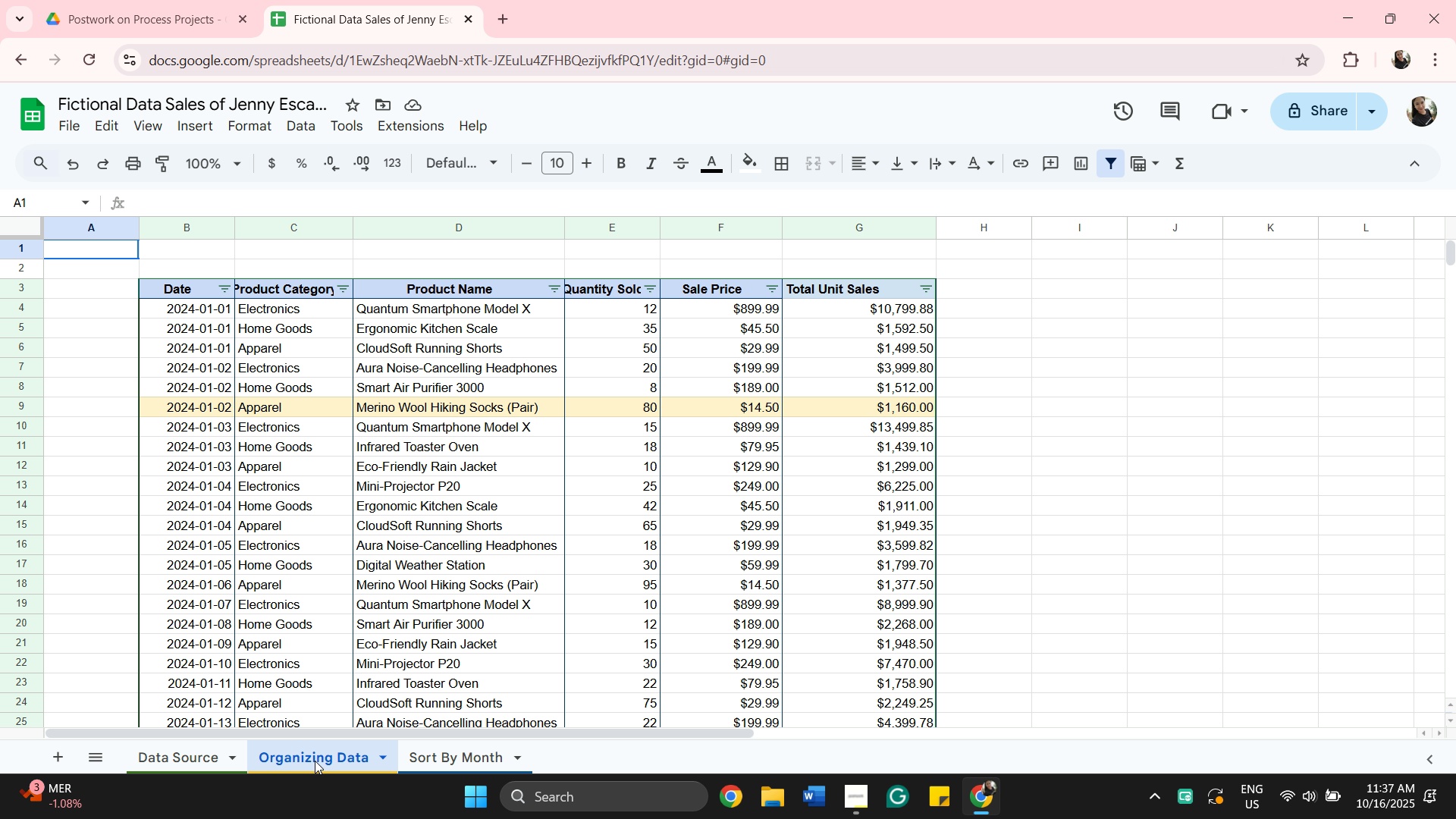 
wait(8.83)
 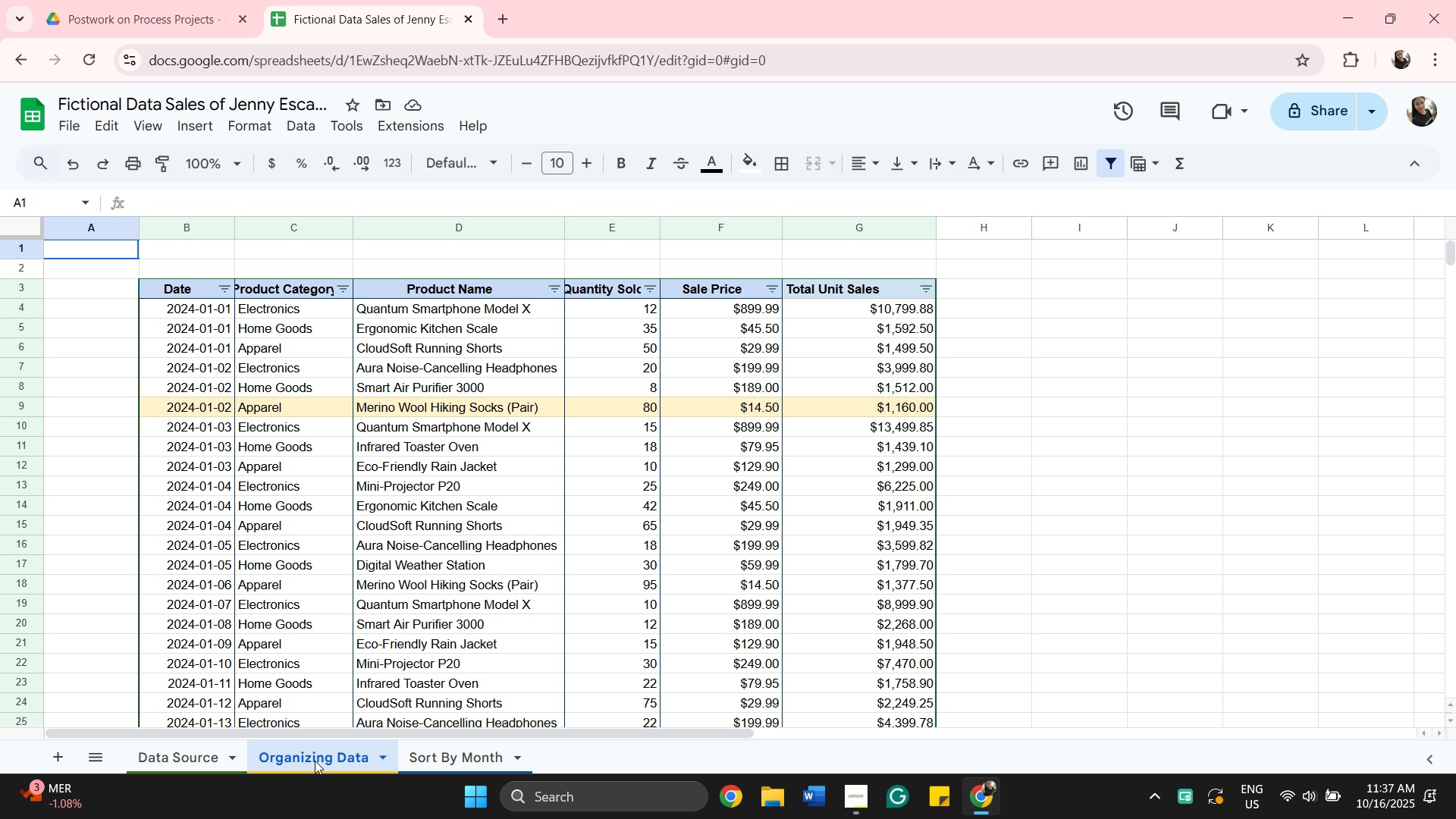 
scroll: coordinate [825, 458], scroll_direction: down, amount: 38.0
 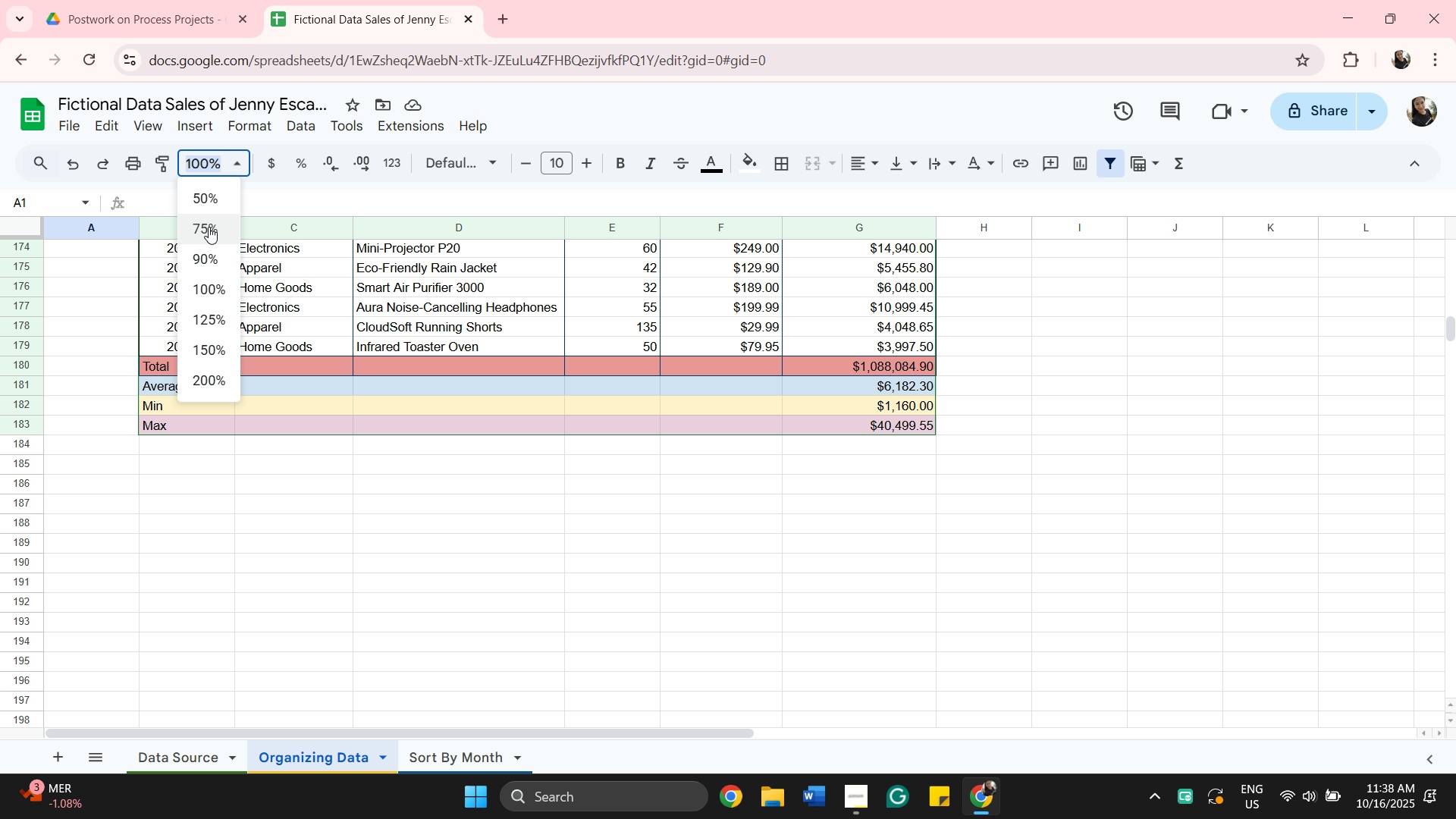 
left_click([209, 227])
 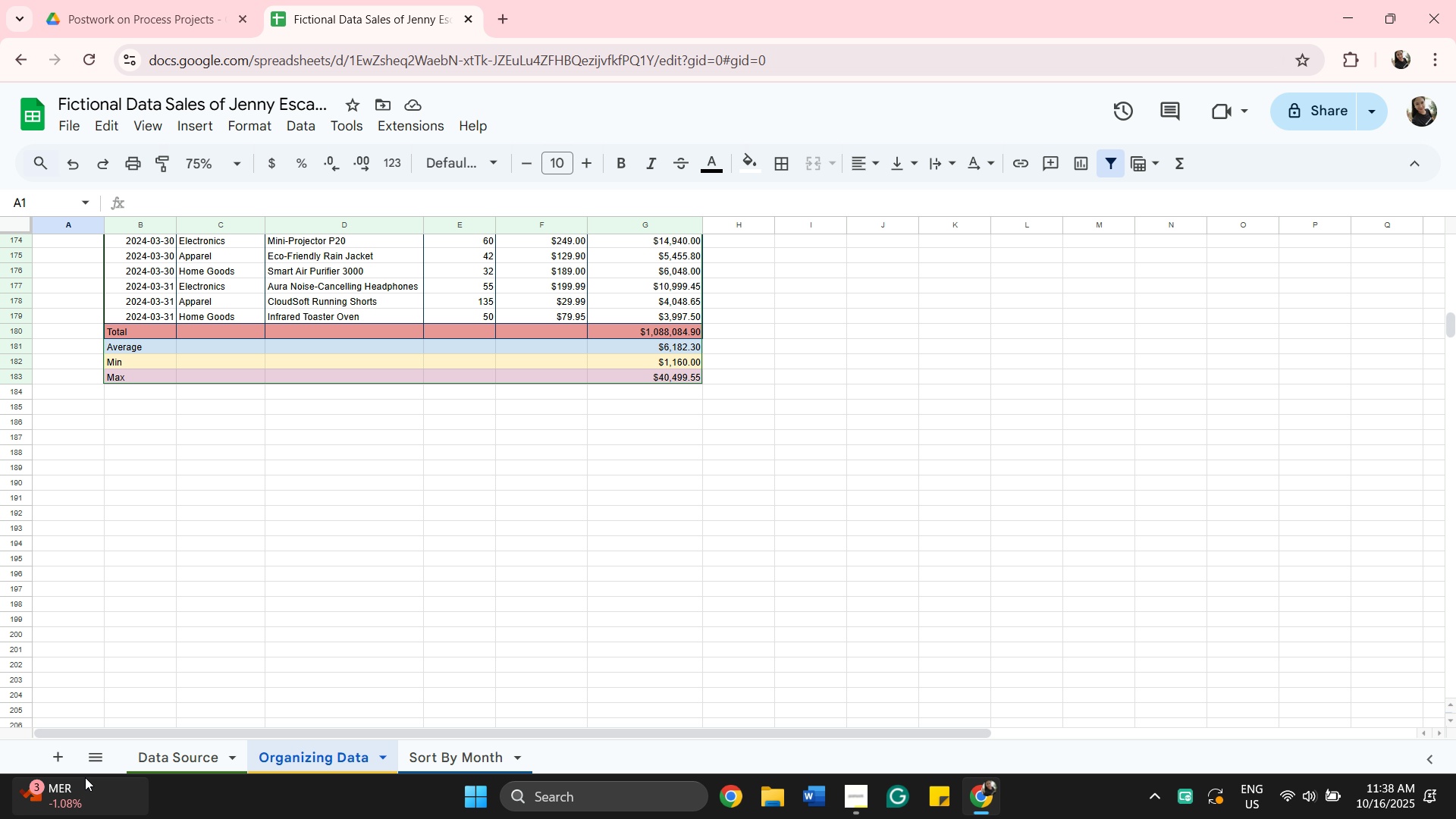 
wait(12.09)
 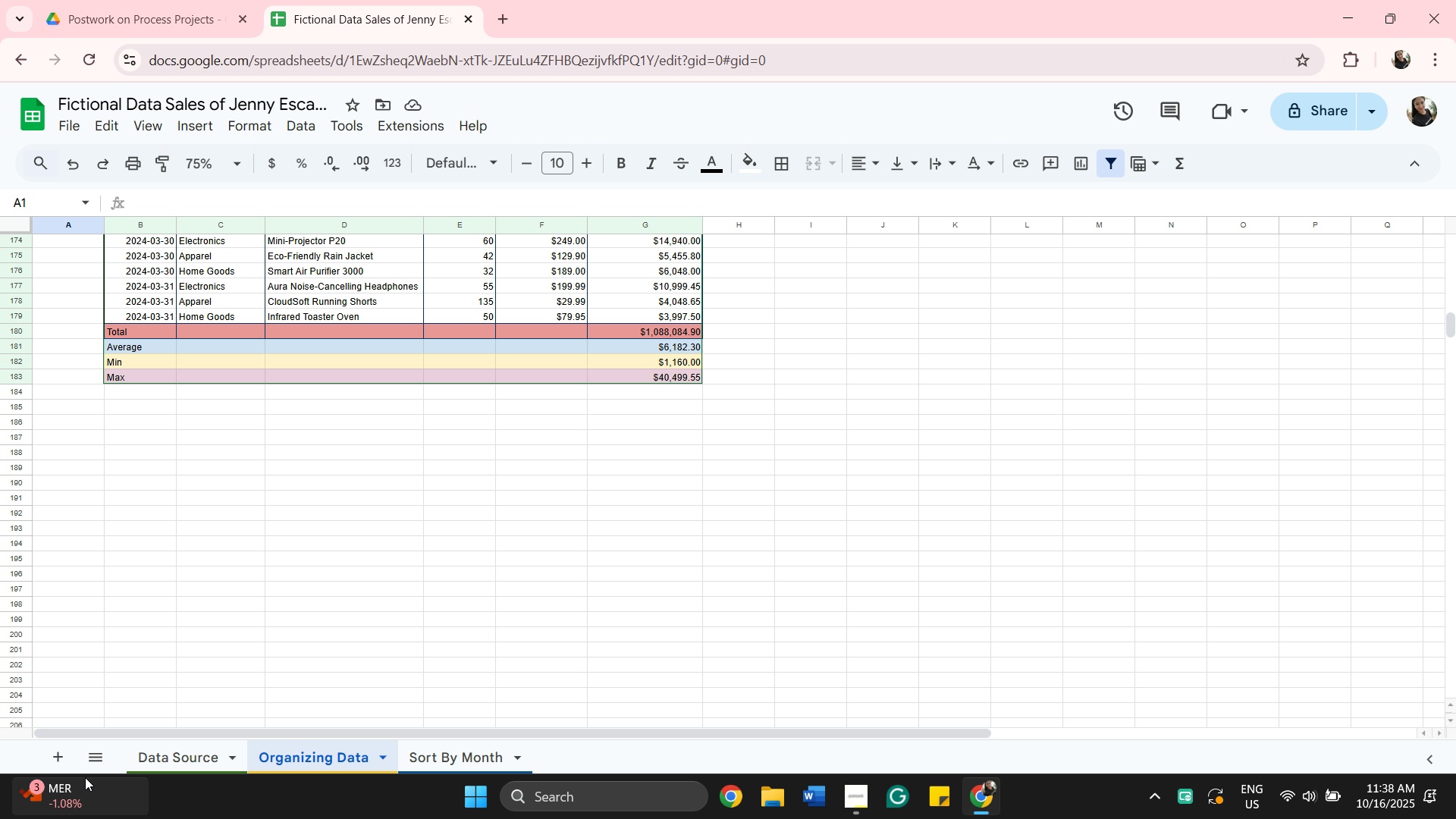 
left_click([99, 177])
 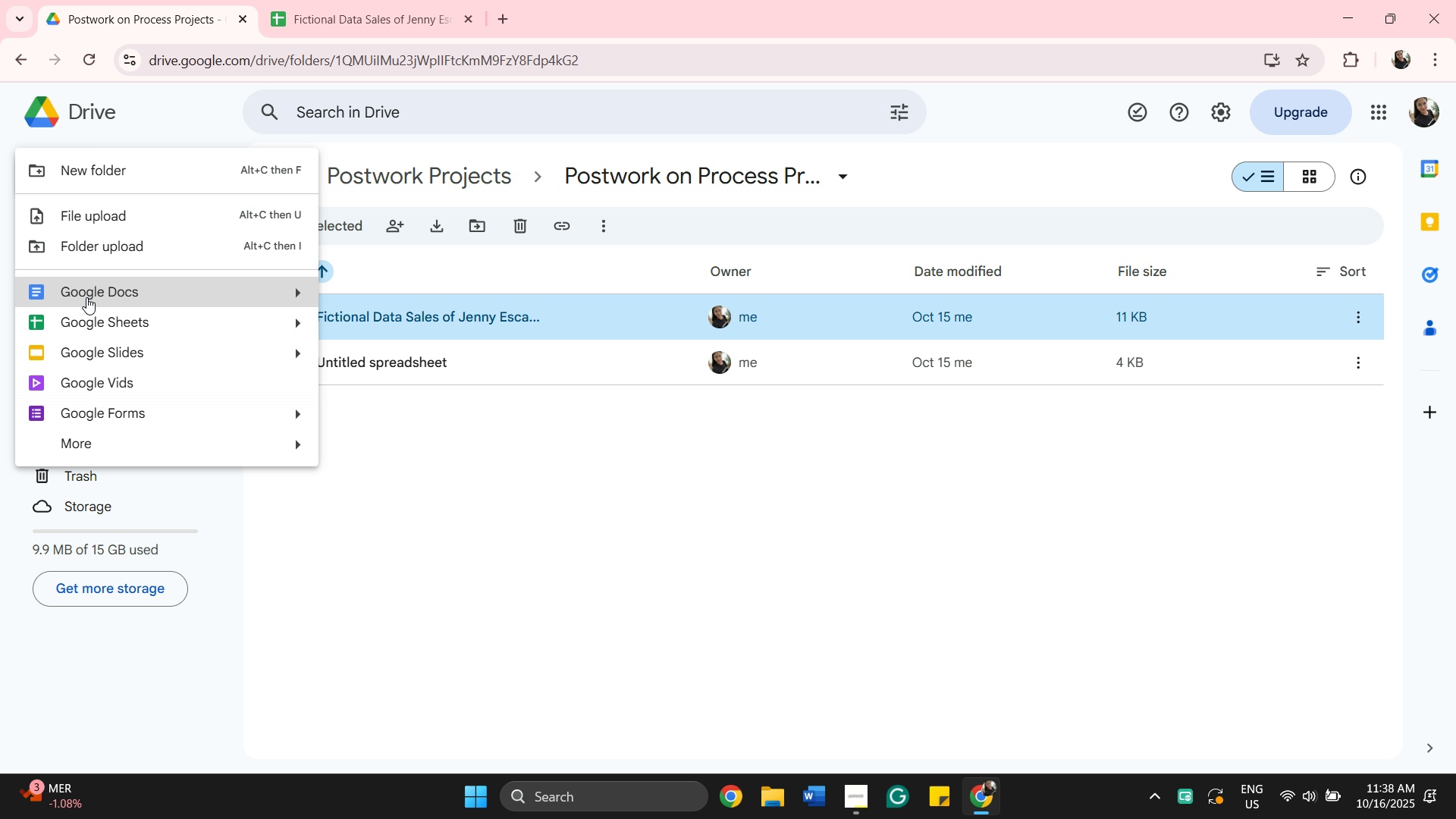 
left_click([86, 297])
 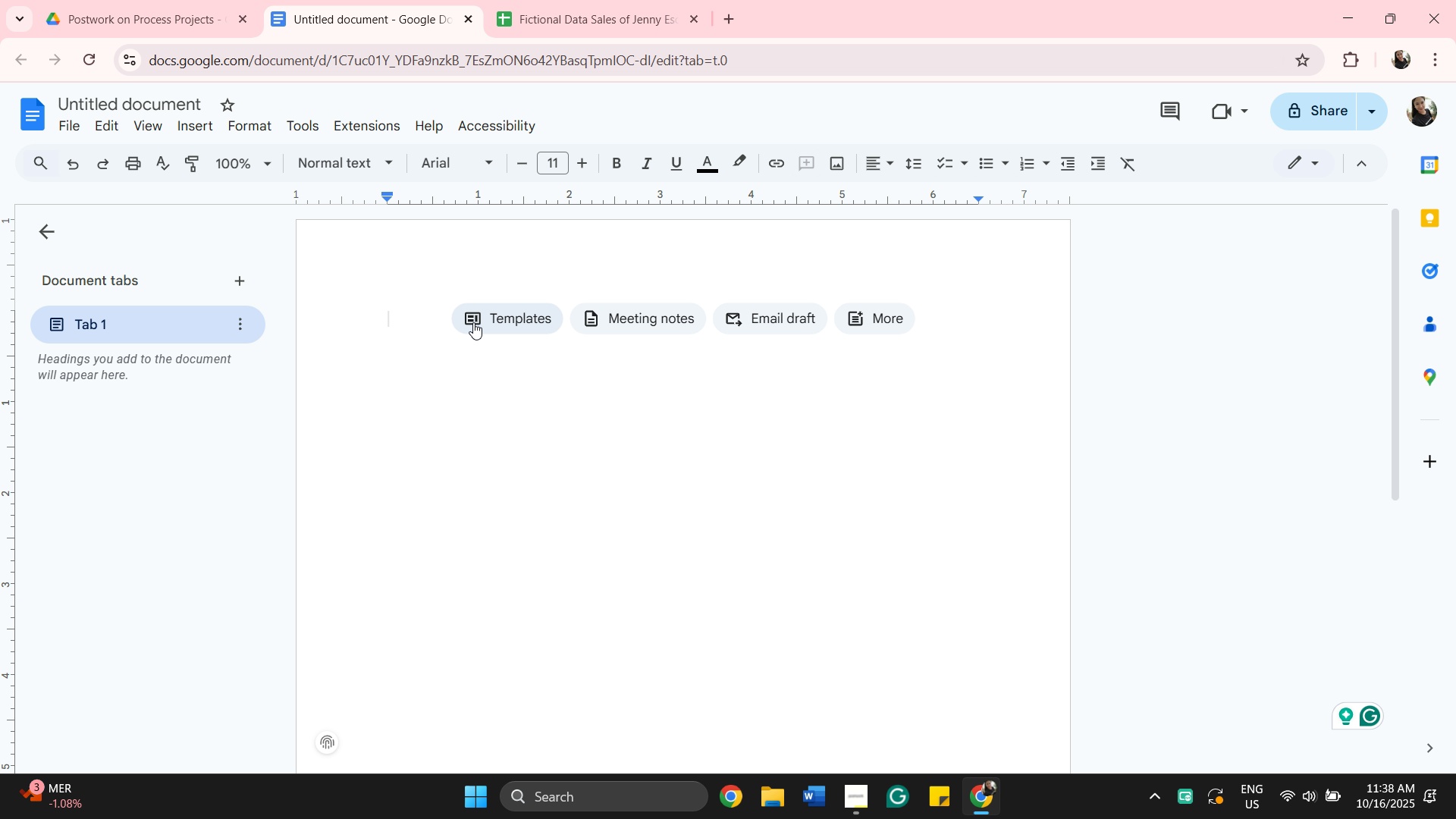 
wait(16.9)
 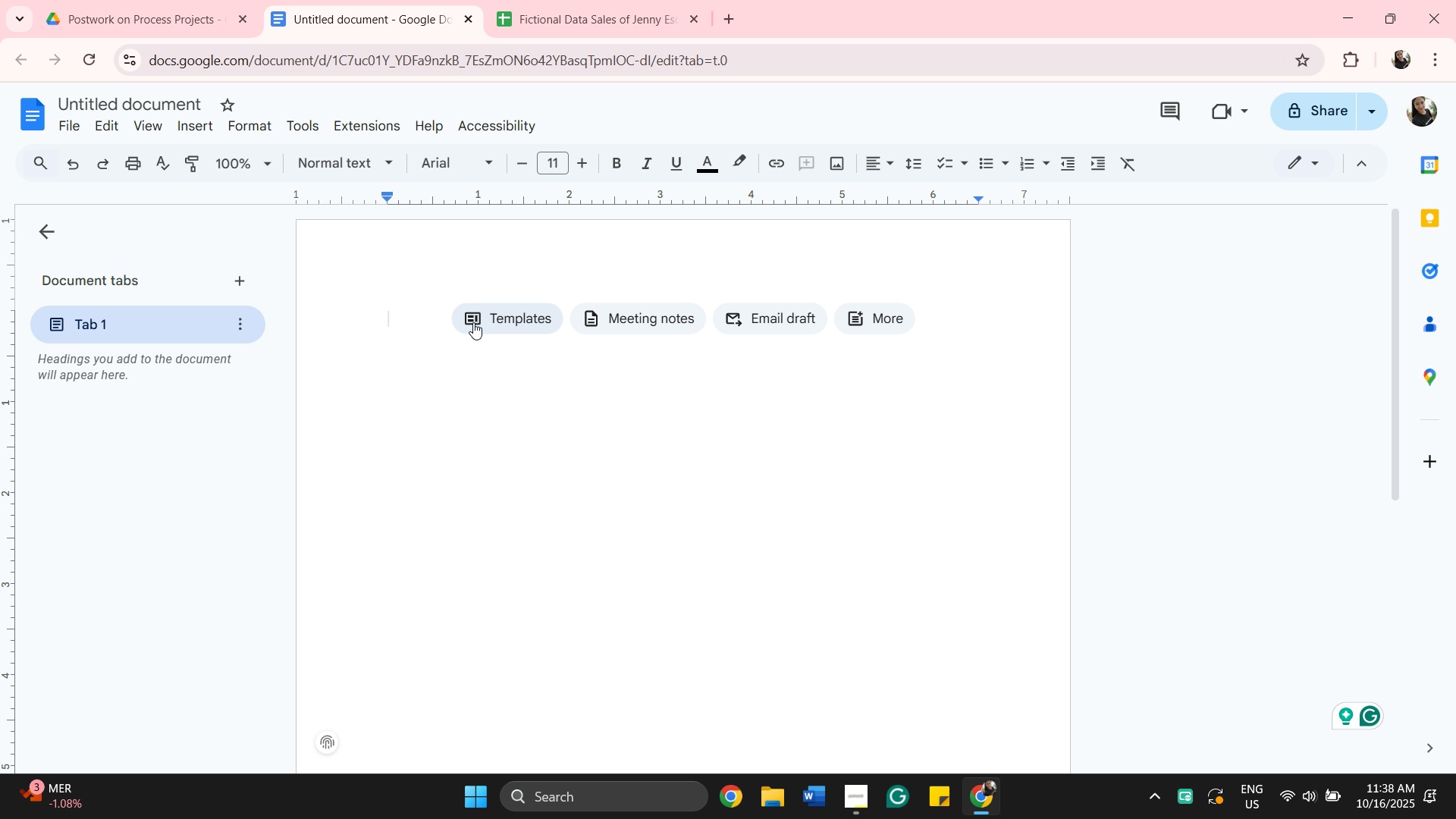 
left_click([575, 24])
 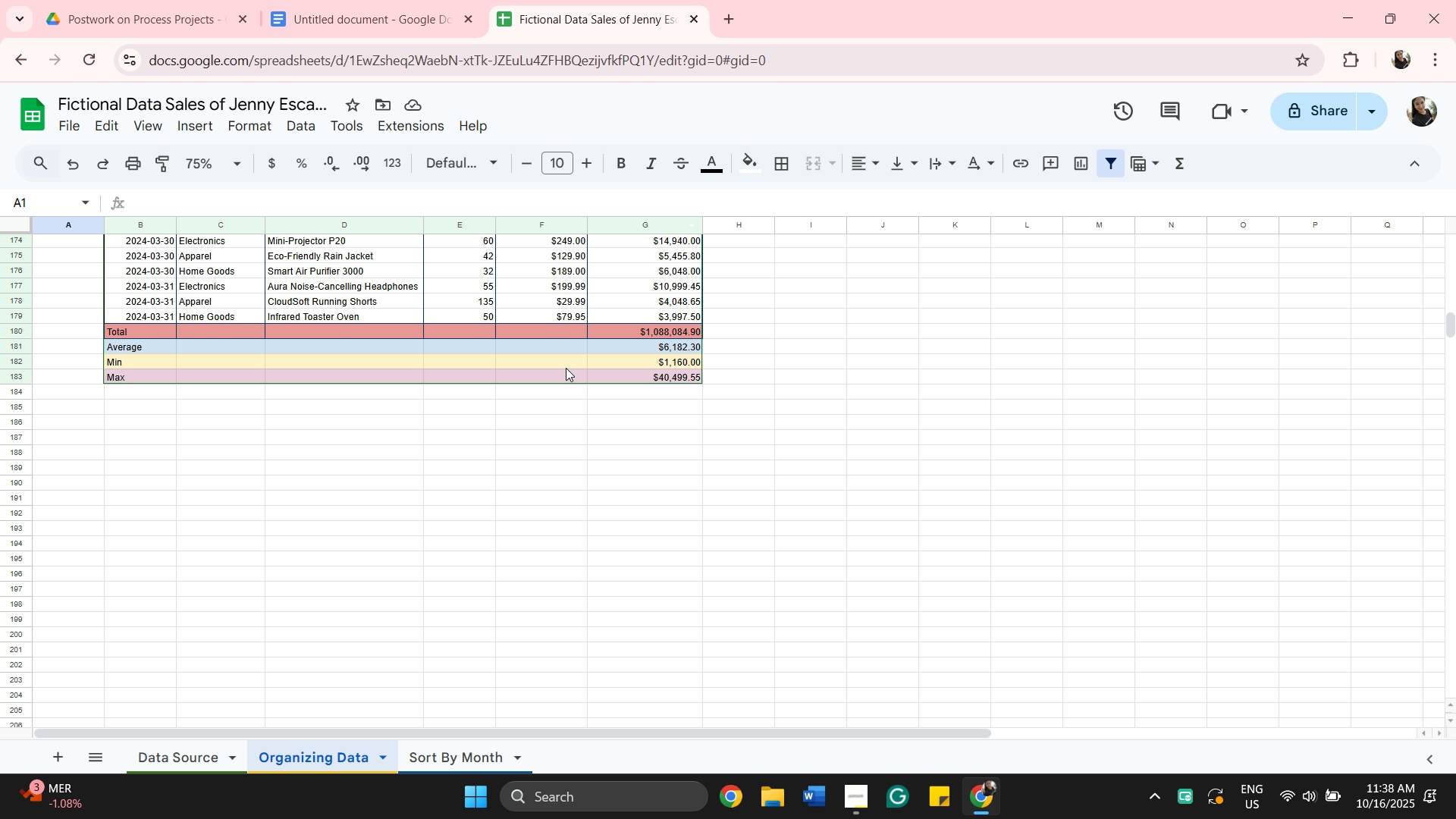 
scroll: coordinate [614, 549], scroll_direction: up, amount: 3.0
 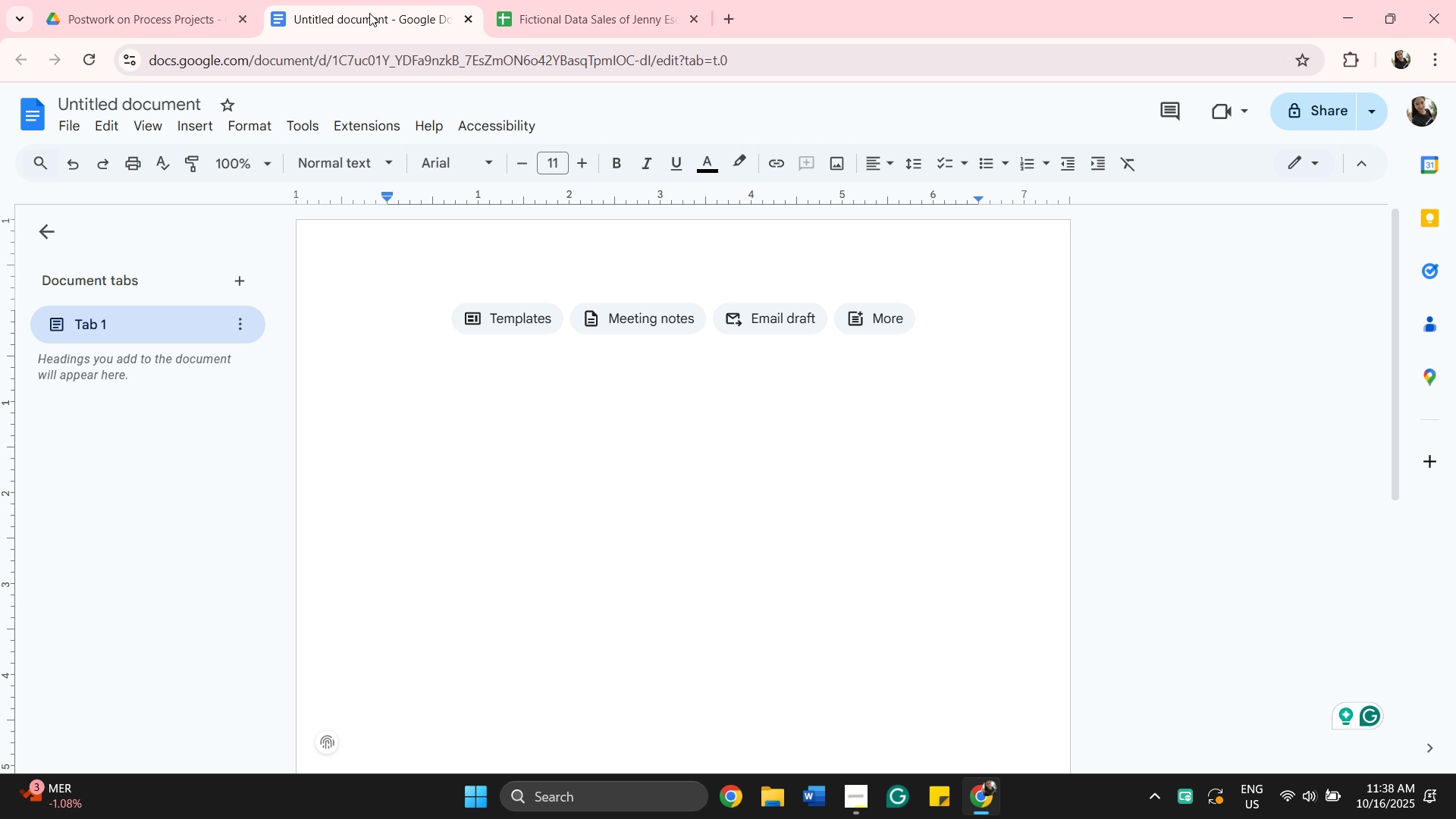 
left_click_drag(start_coordinate=[566, 2], to_coordinate=[571, 10])
 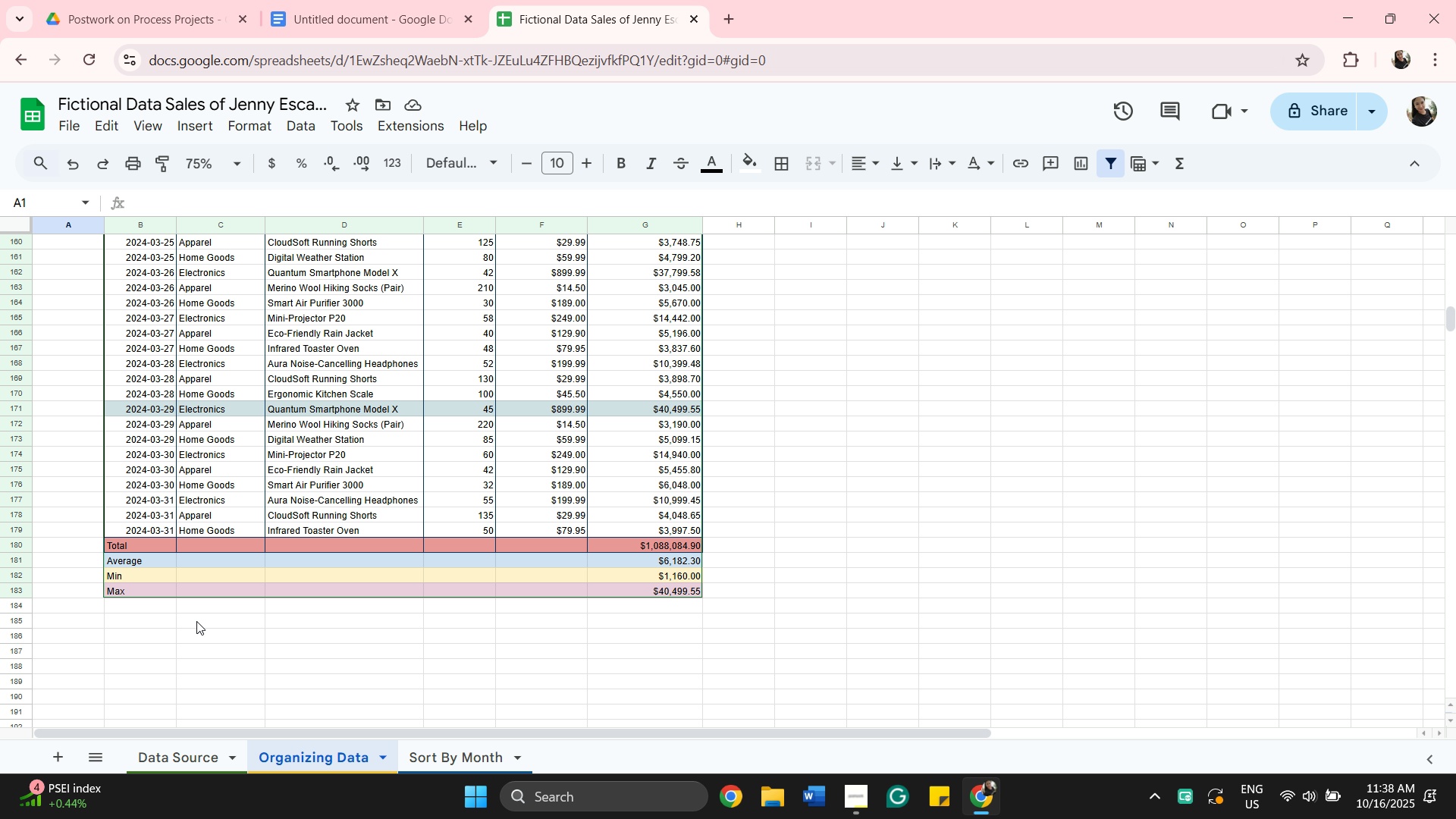 
wait(13.32)
 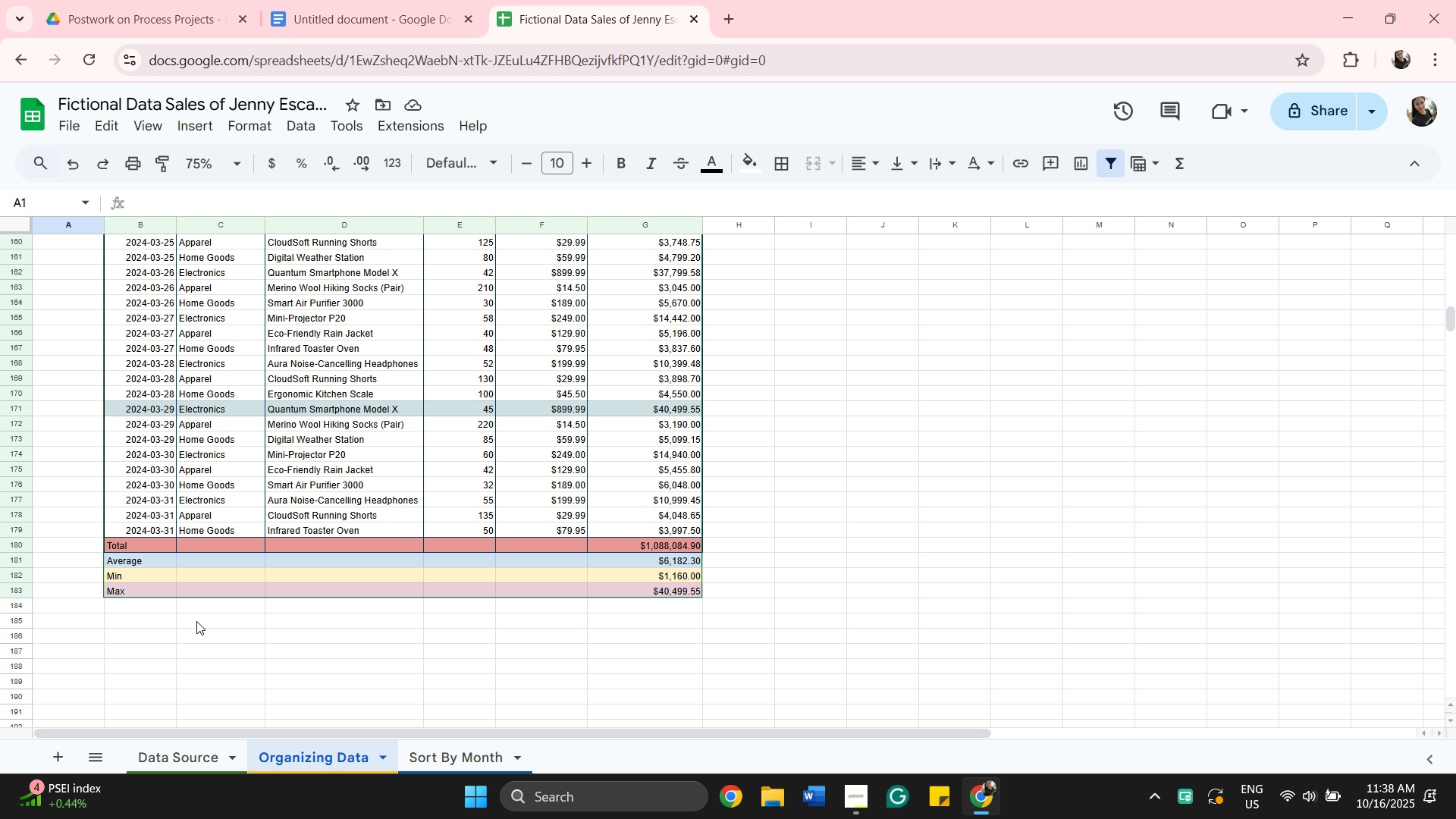 
scroll: coordinate [368, 479], scroll_direction: up, amount: 1.0
 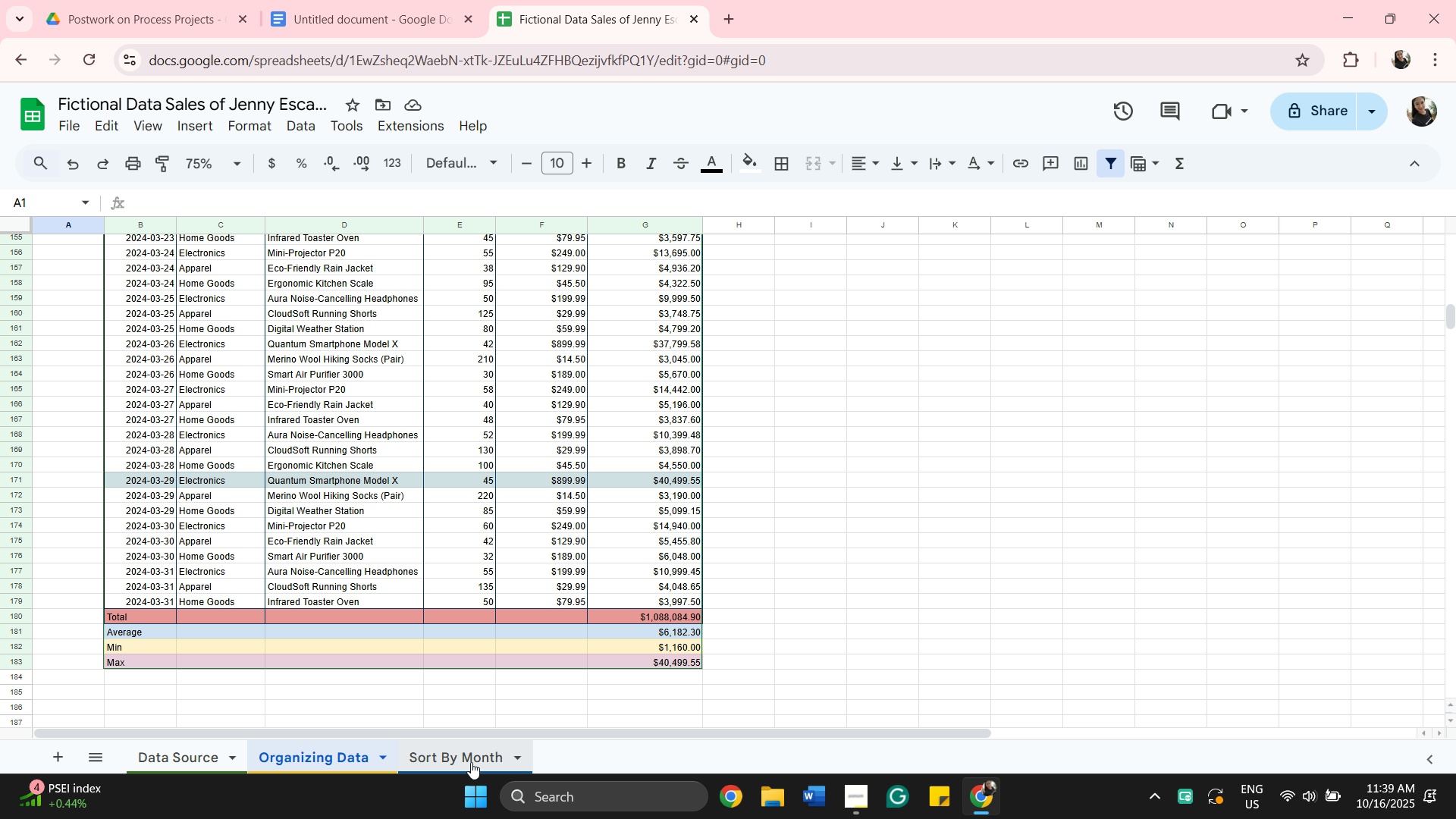 
left_click([471, 761])
 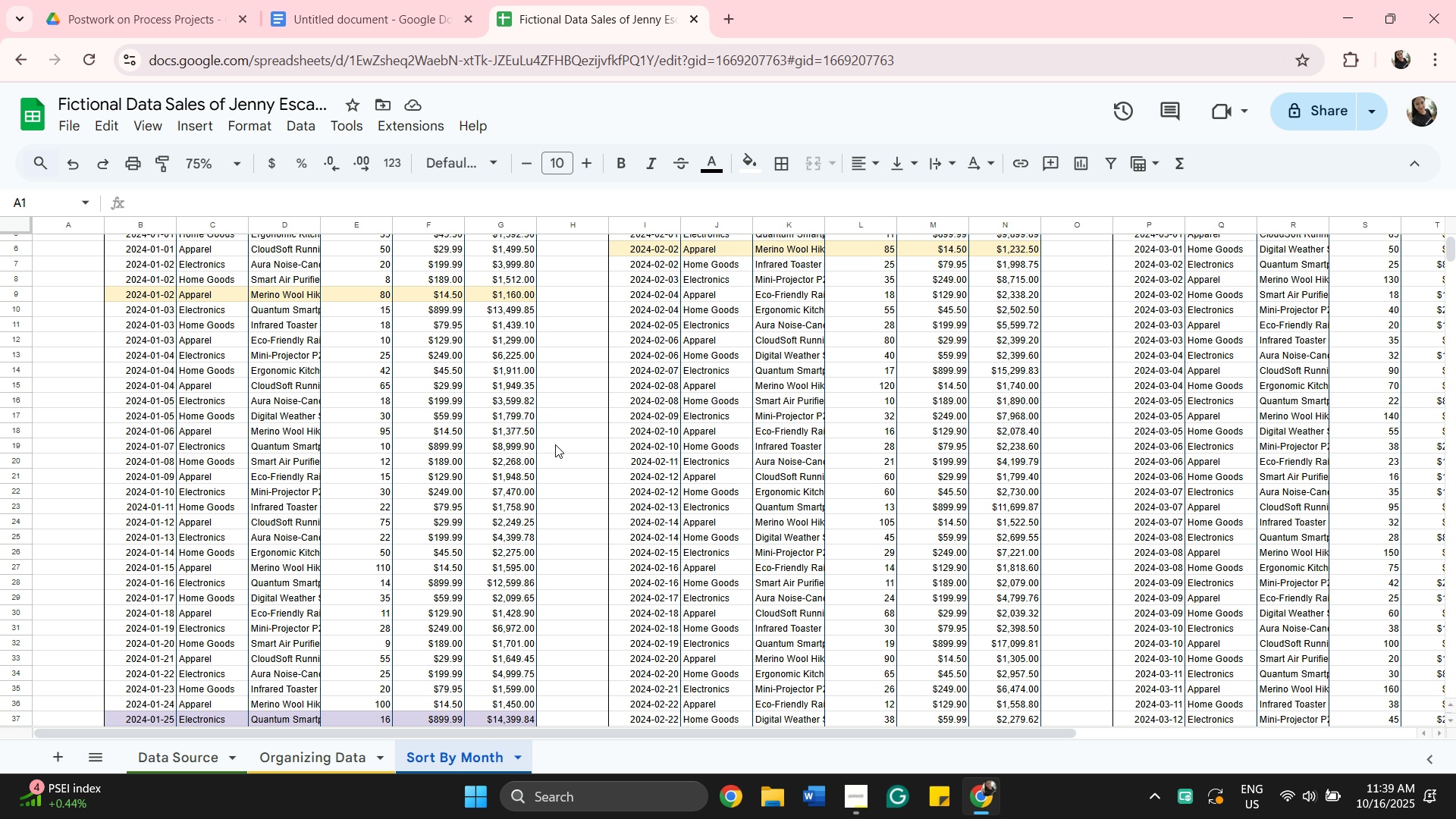 
scroll: coordinate [555, 444], scroll_direction: down, amount: 6.0
 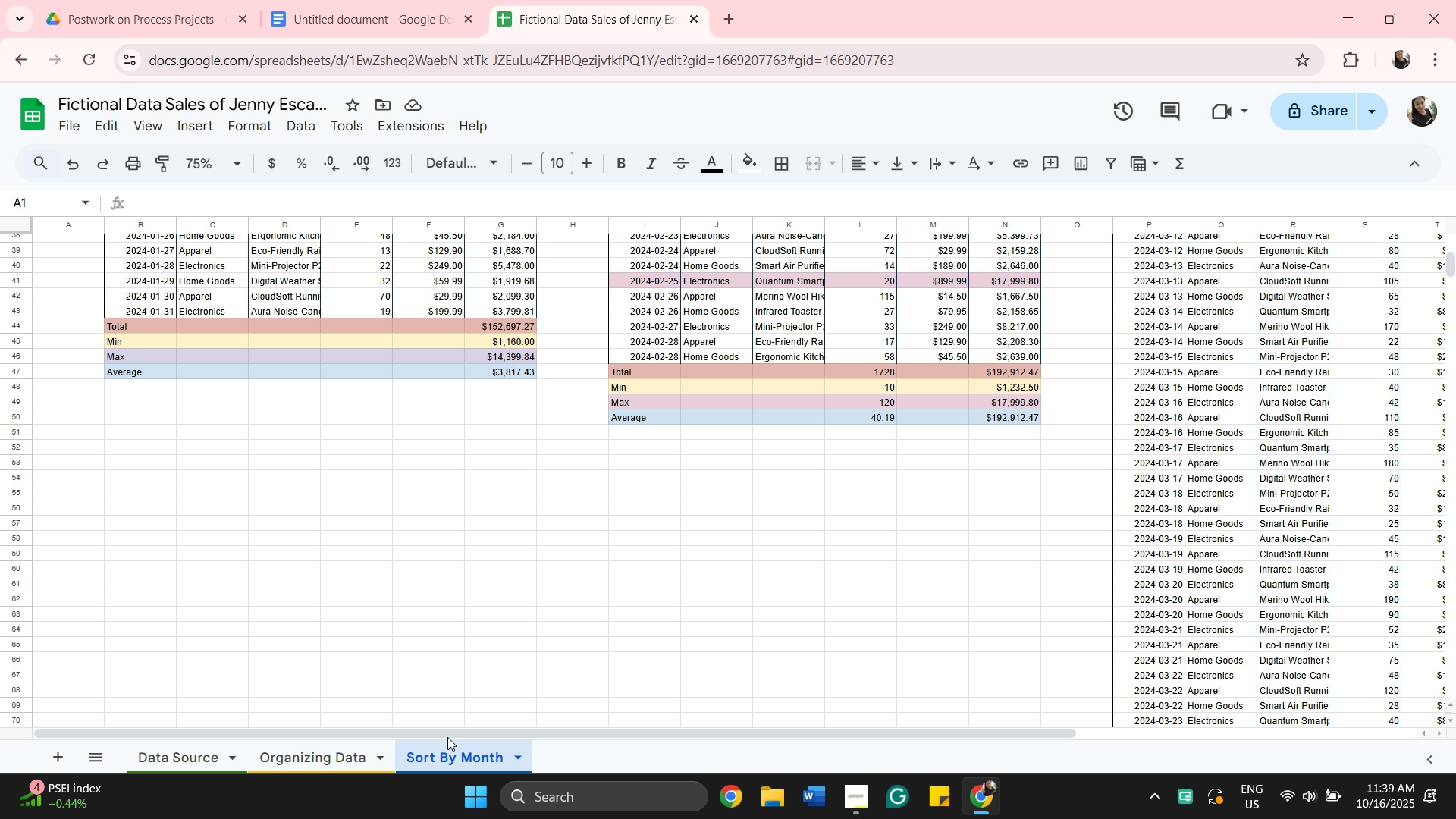 
left_click_drag(start_coordinate=[456, 733], to_coordinate=[762, 748])
 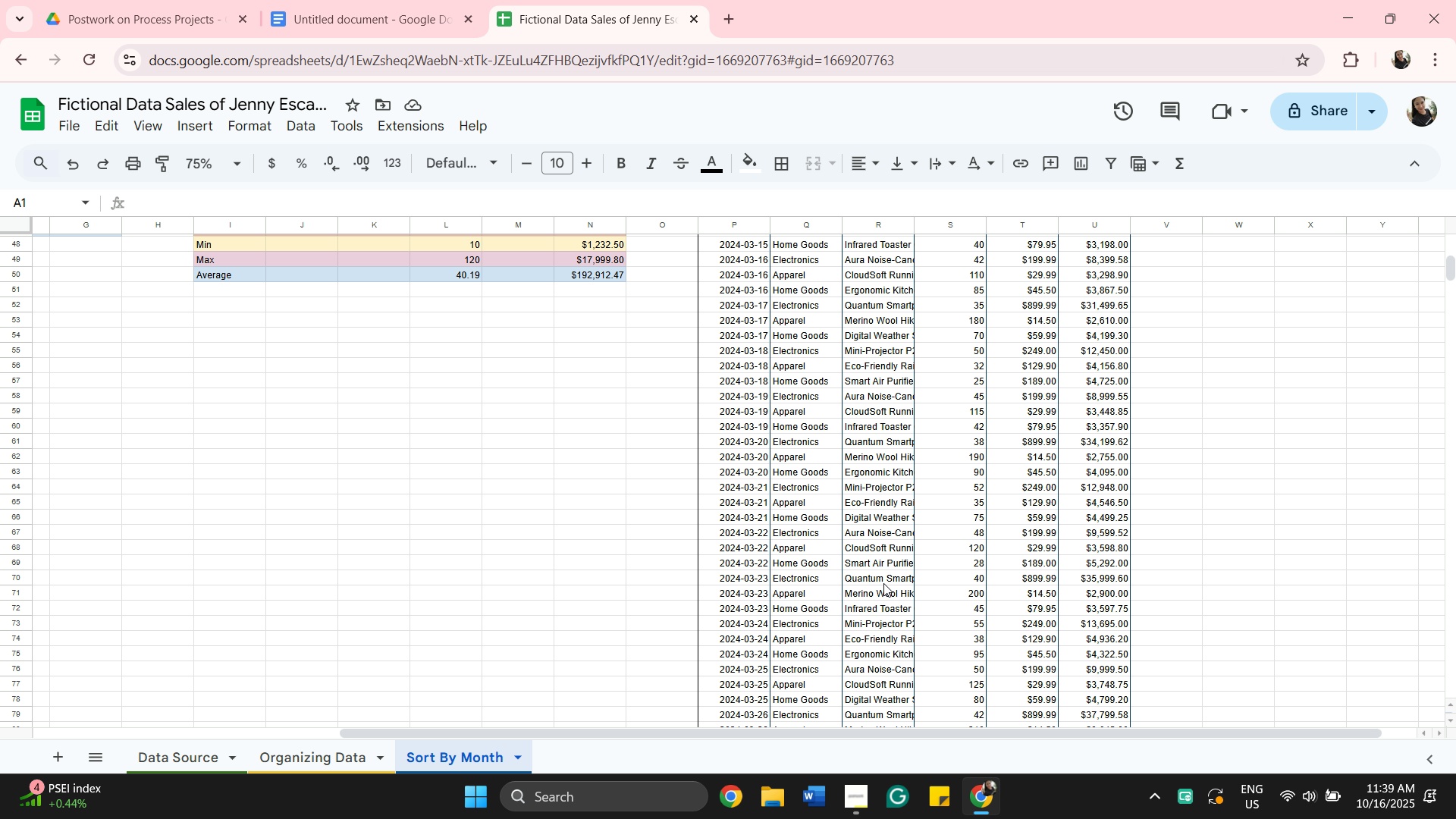 
scroll: coordinate [884, 581], scroll_direction: down, amount: 9.0
 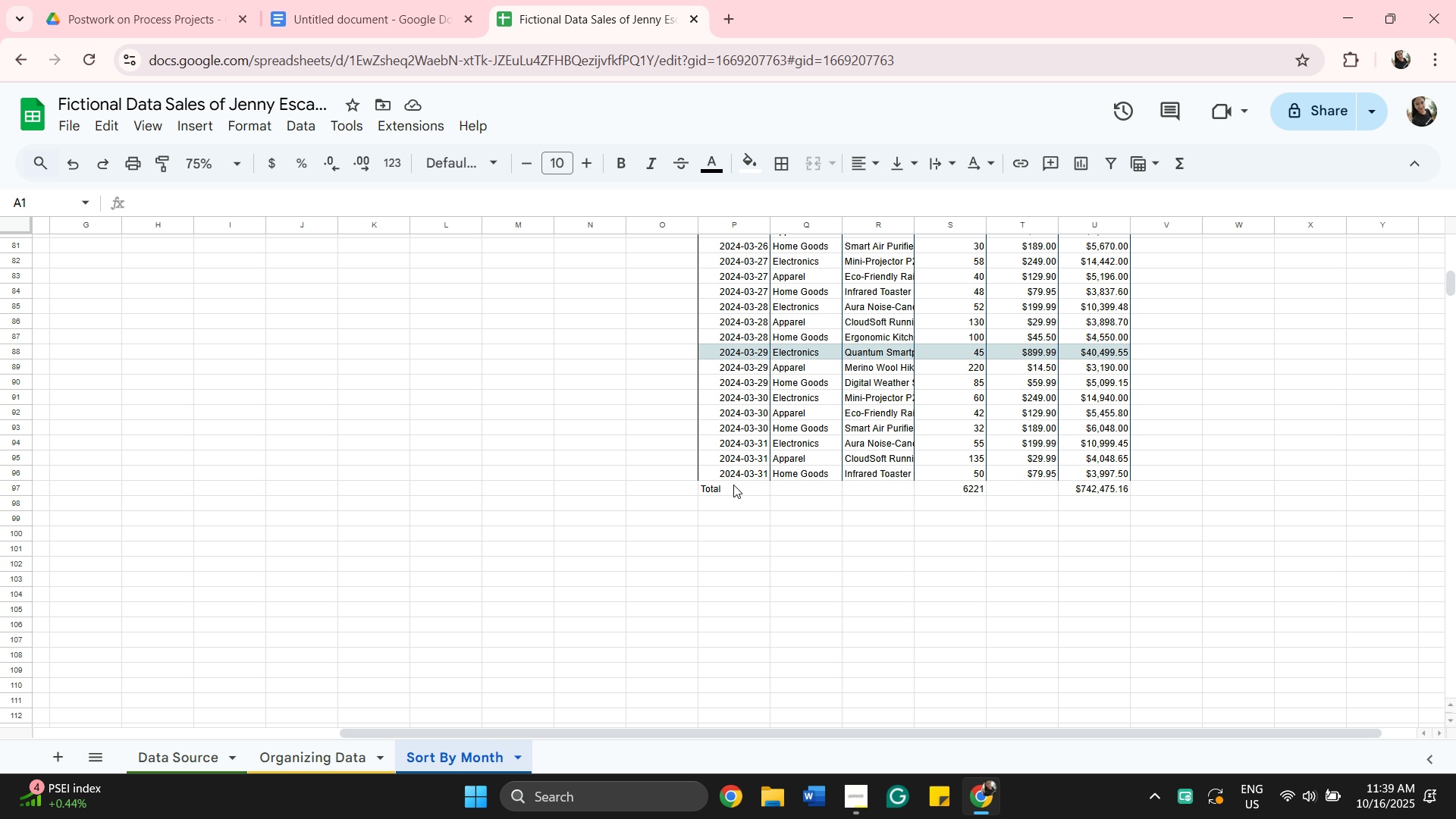 
scroll: coordinate [658, 422], scroll_direction: up, amount: 9.0
 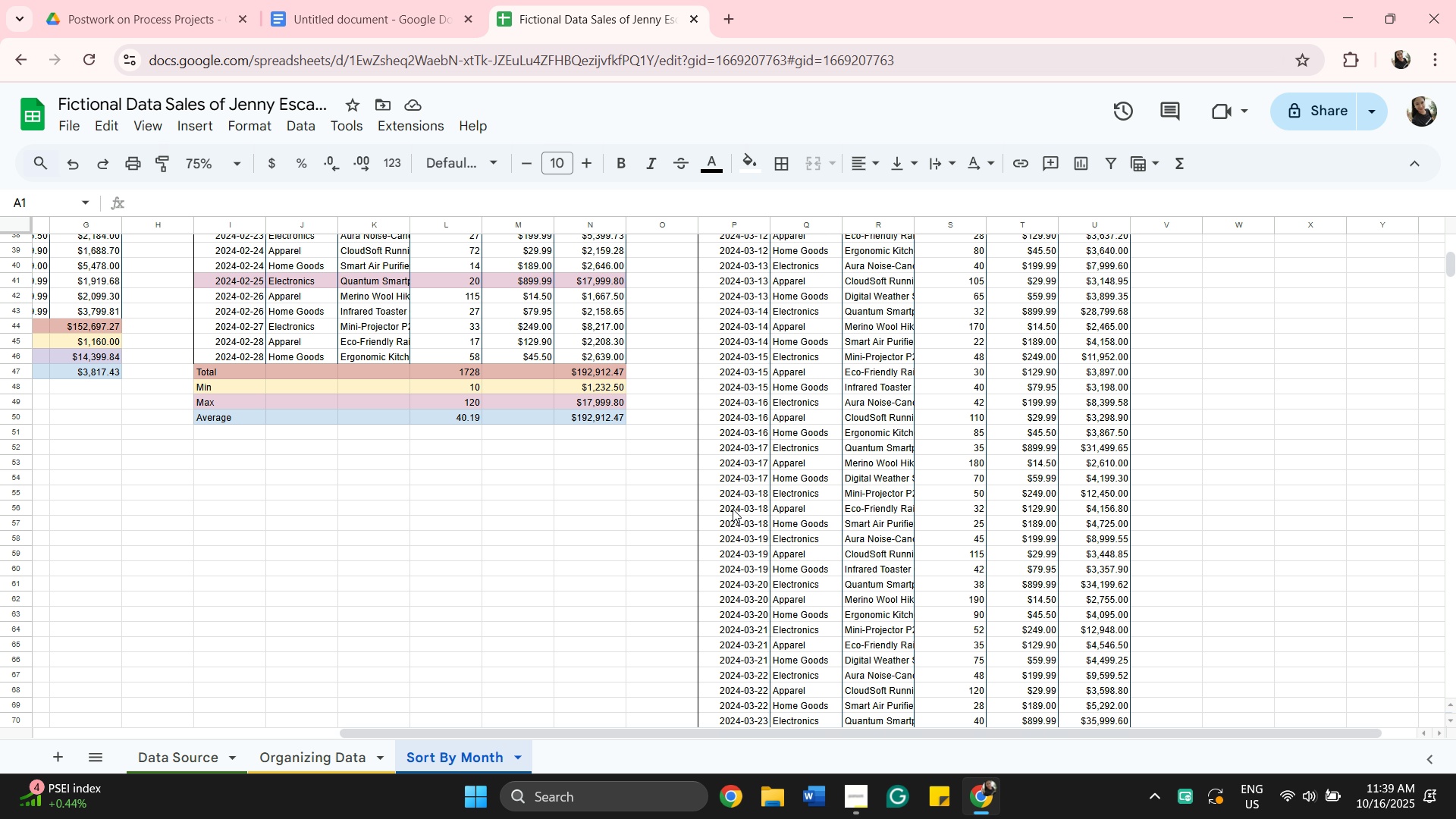 
scroll: coordinate [751, 505], scroll_direction: down, amount: 7.0
 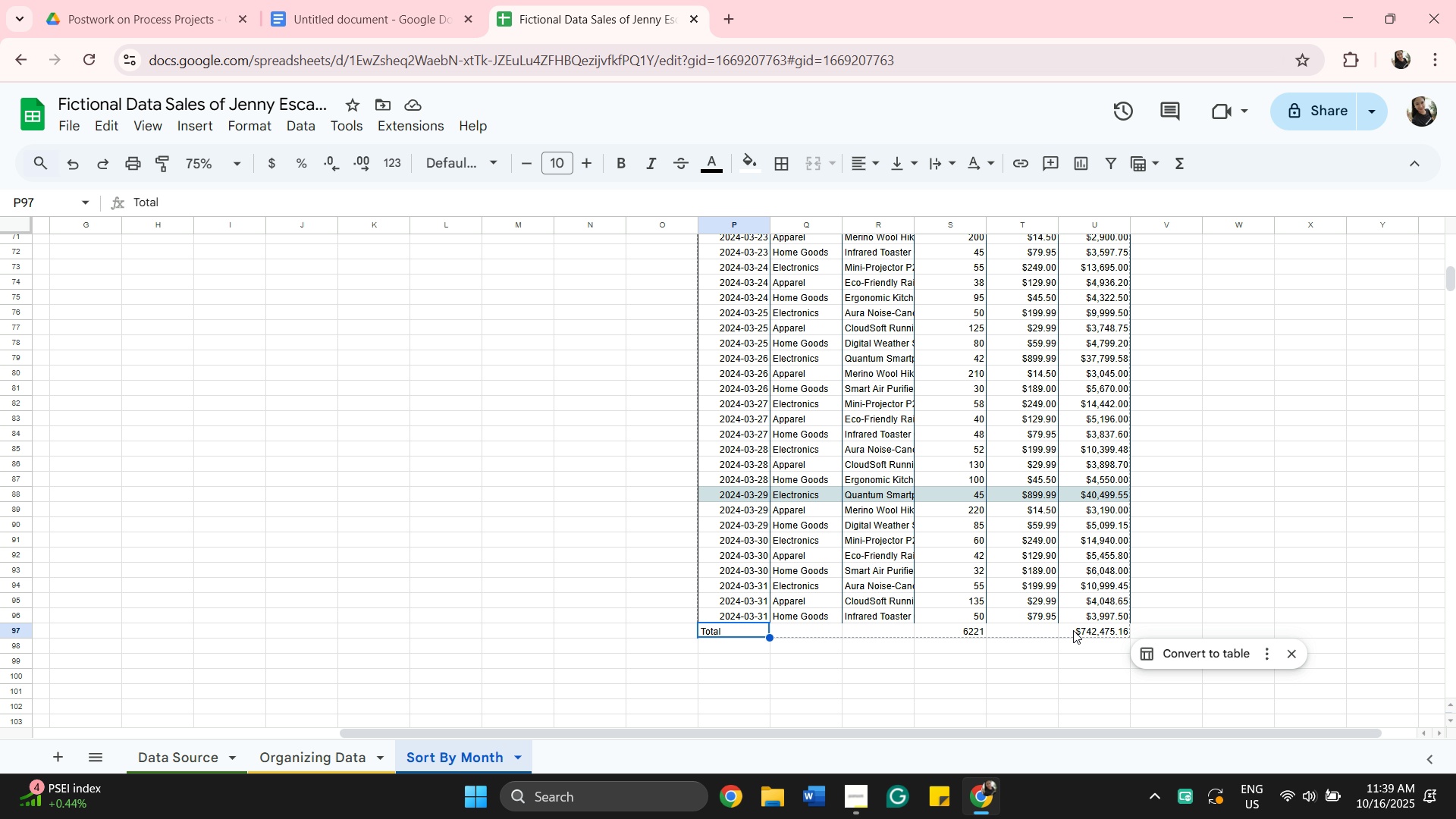 
hold_key(key=ShiftLeft, duration=0.53)
left_click([1073, 630])
 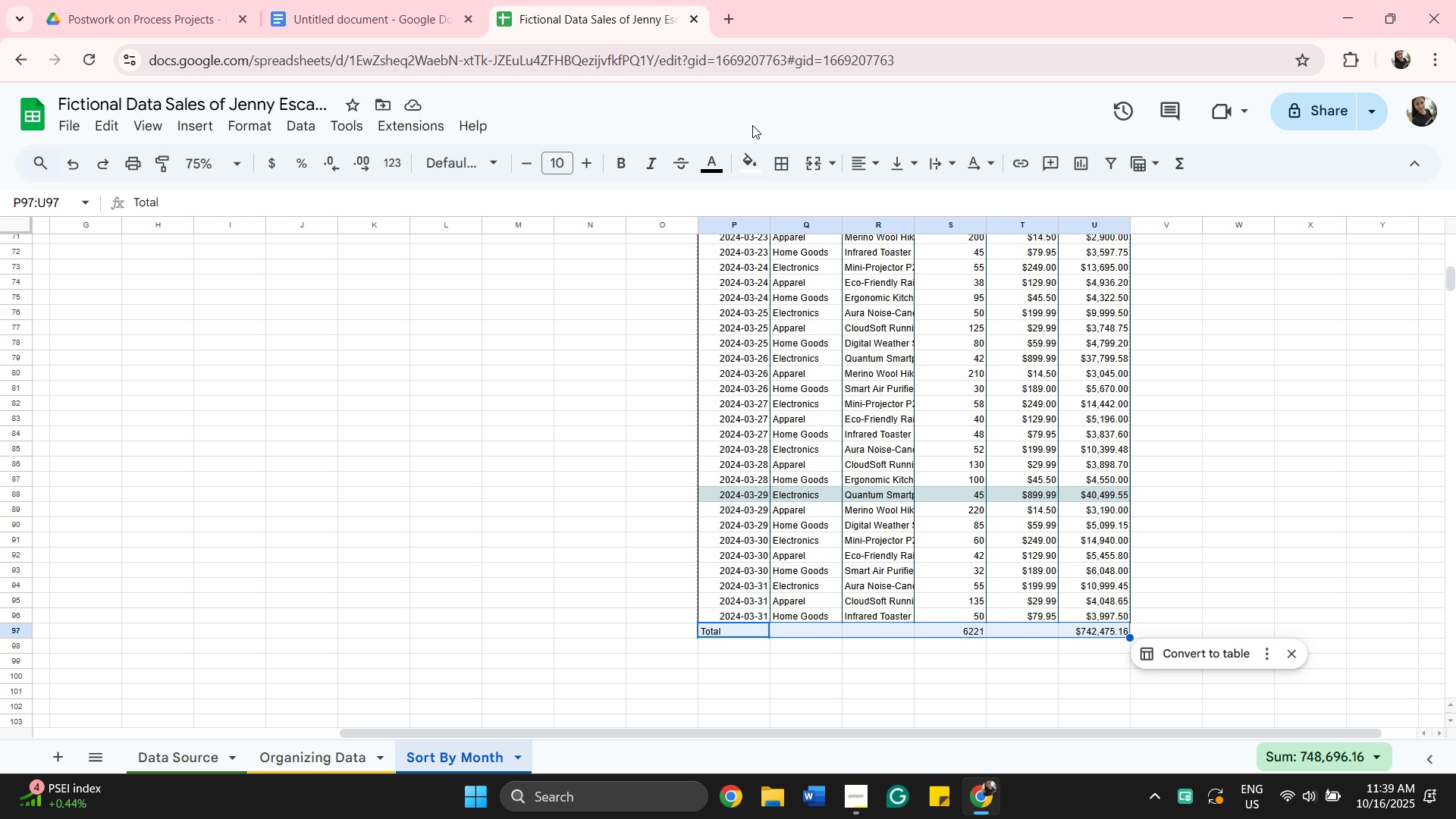 
left_click([745, 159])
 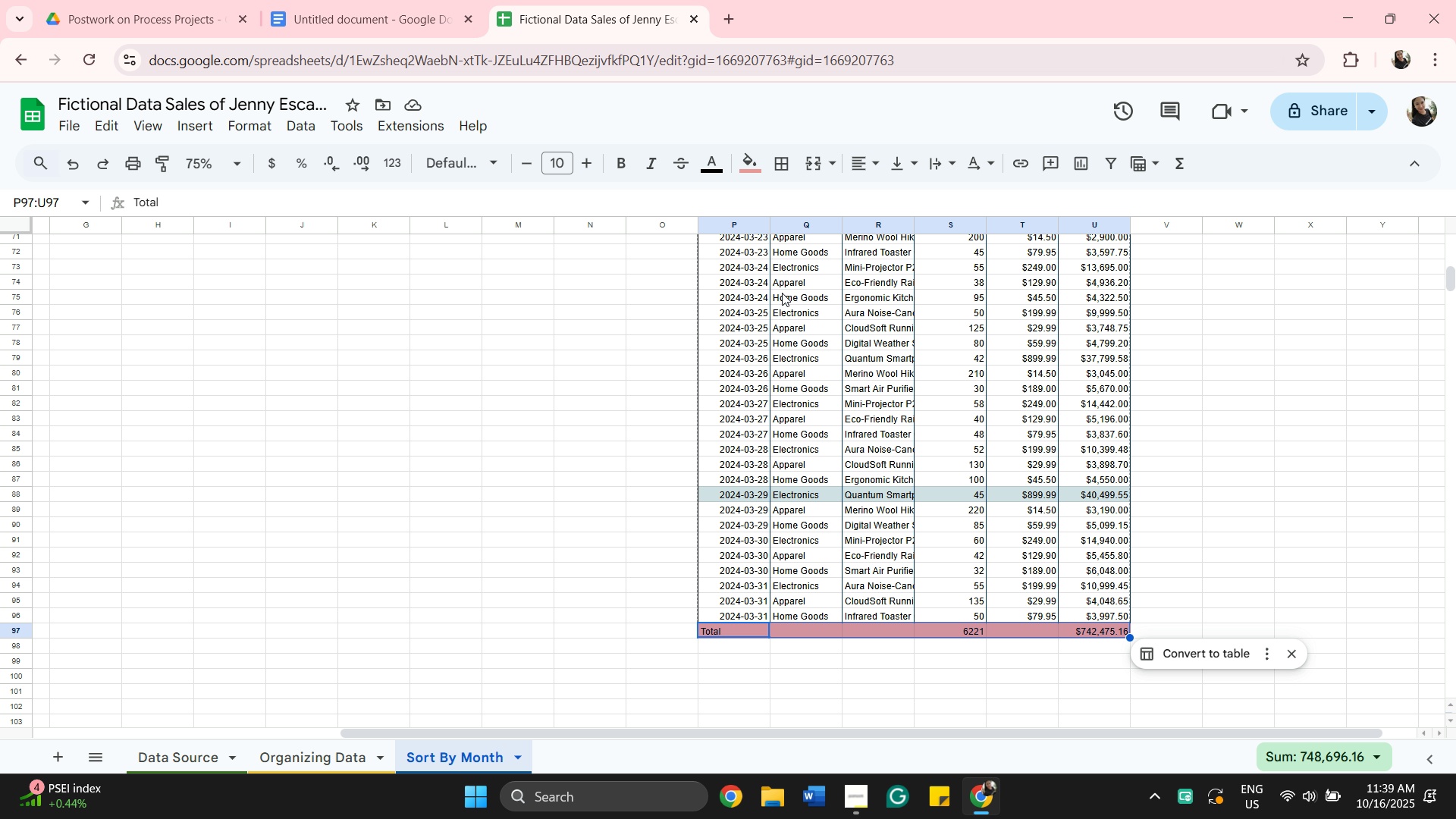 
wait(16.06)
 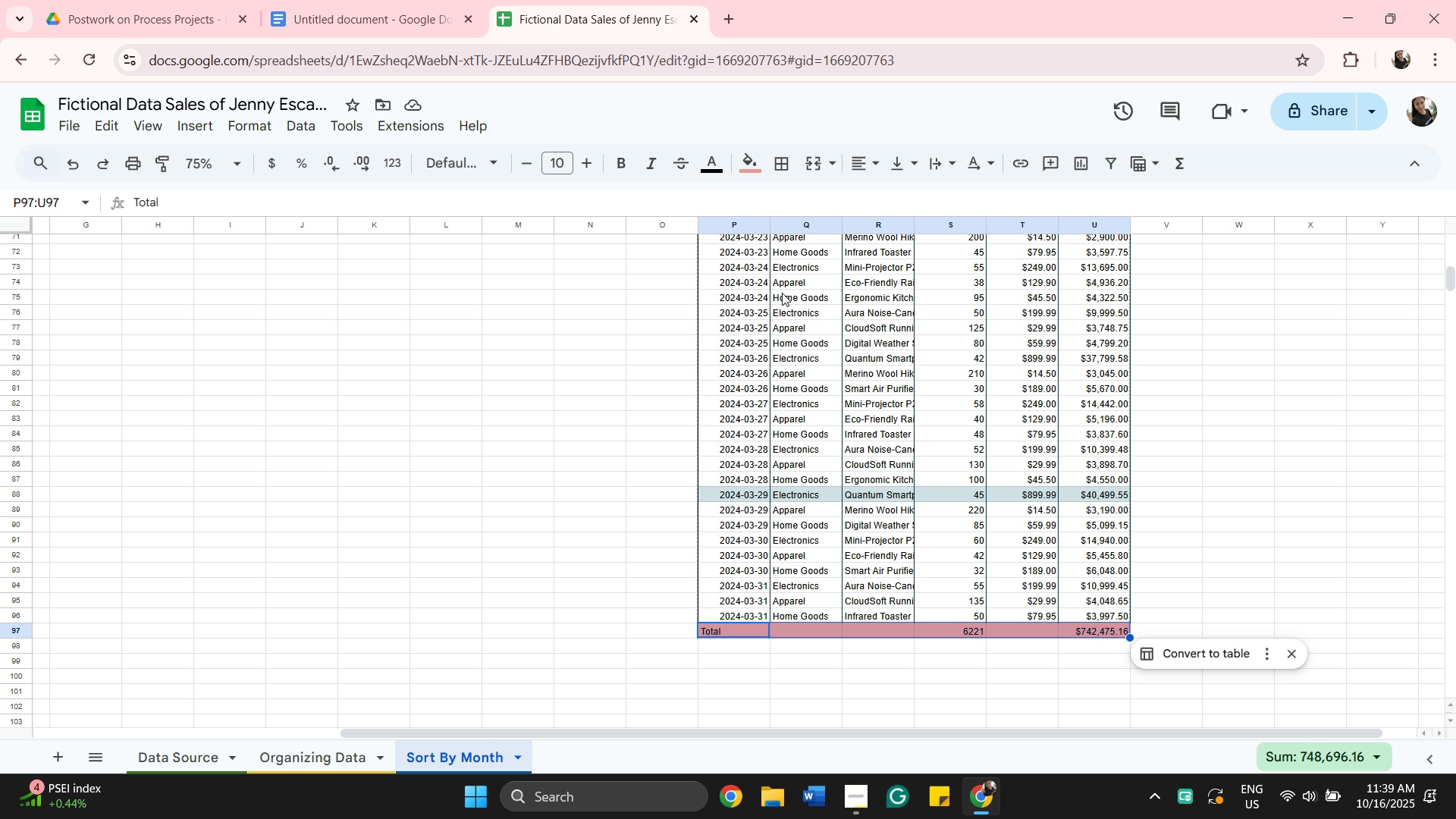 
type(Min)
 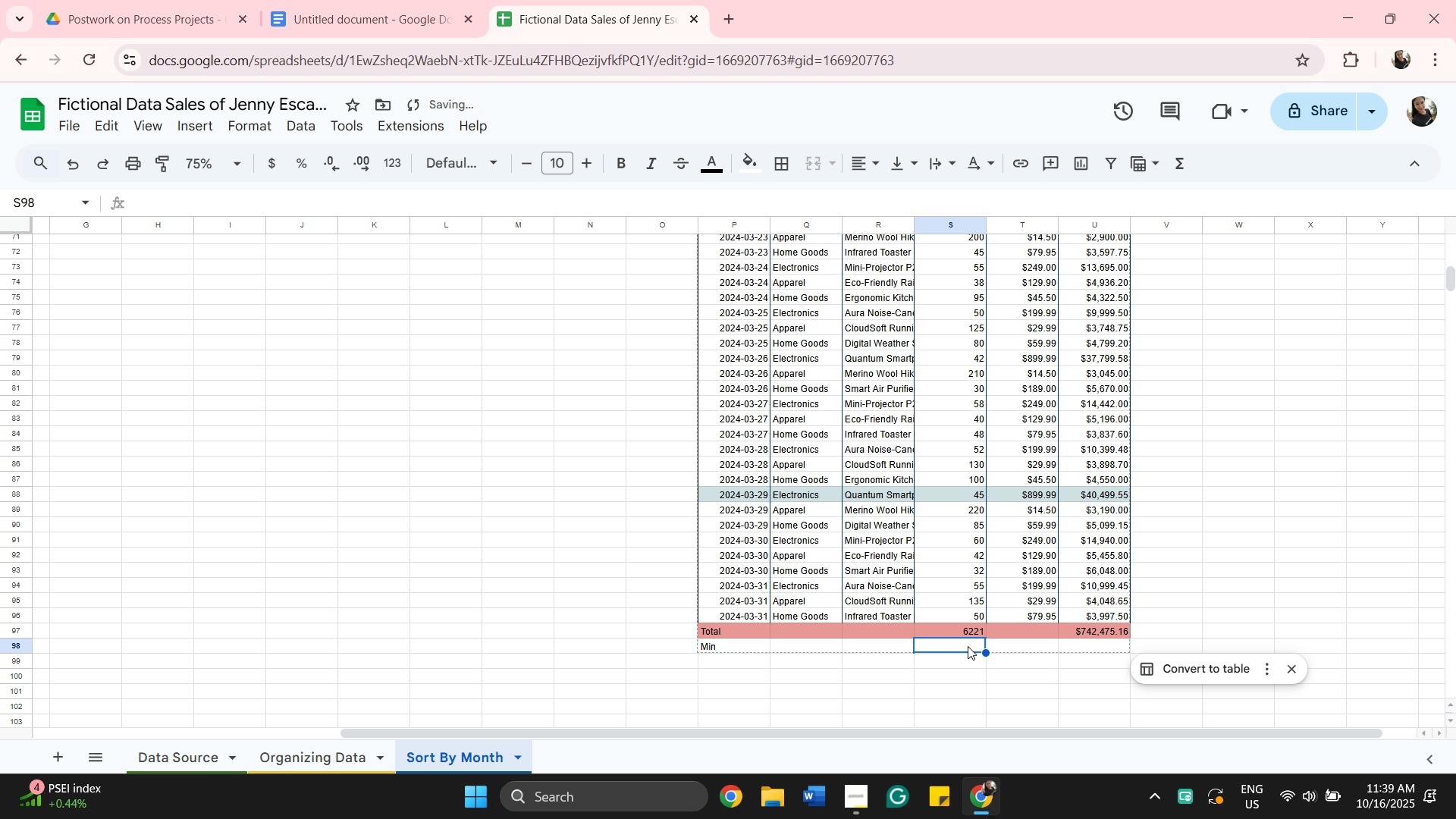 
wait(5.77)
 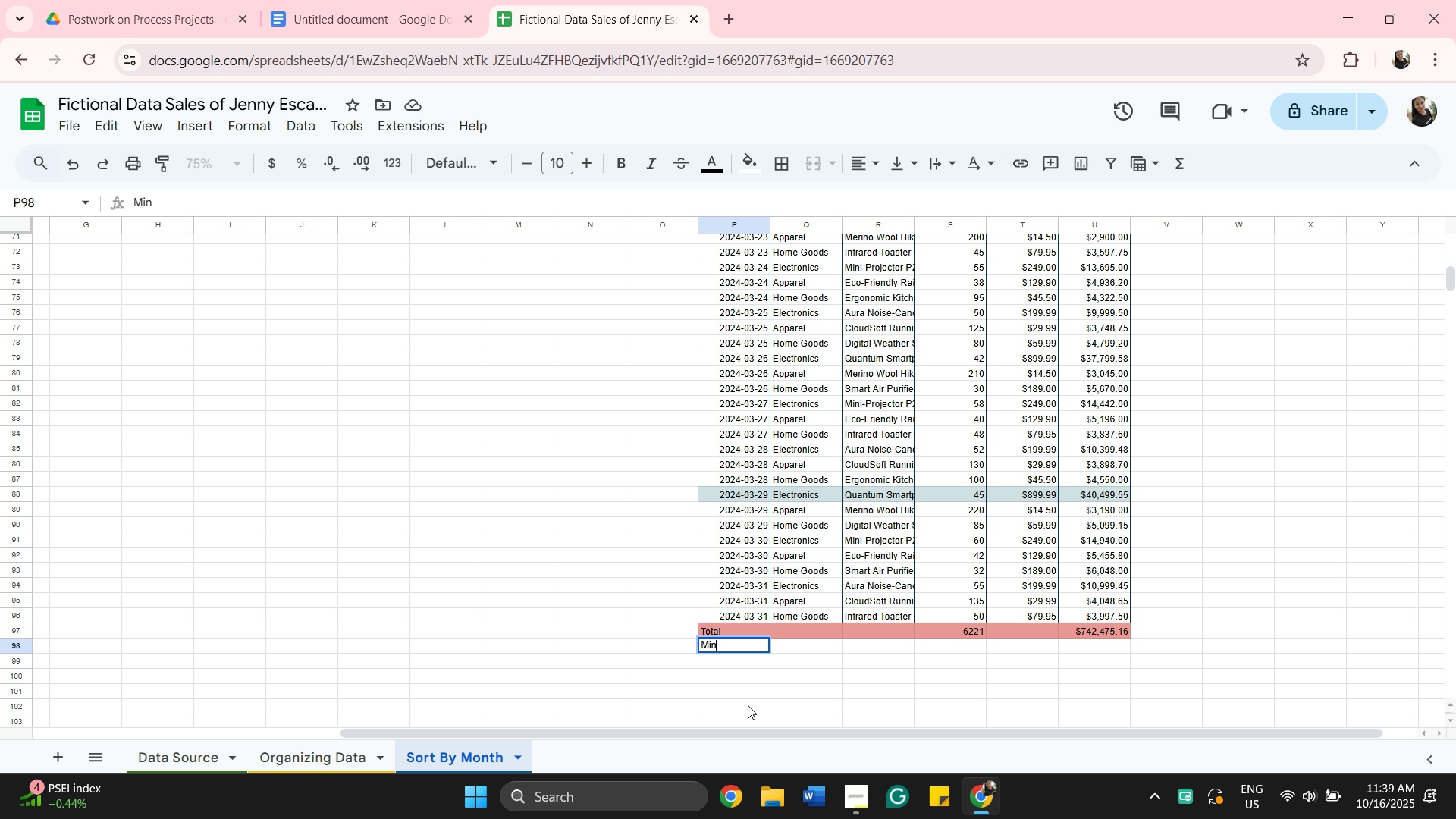 
hold_key(key=ShiftRight, duration=0.41)
 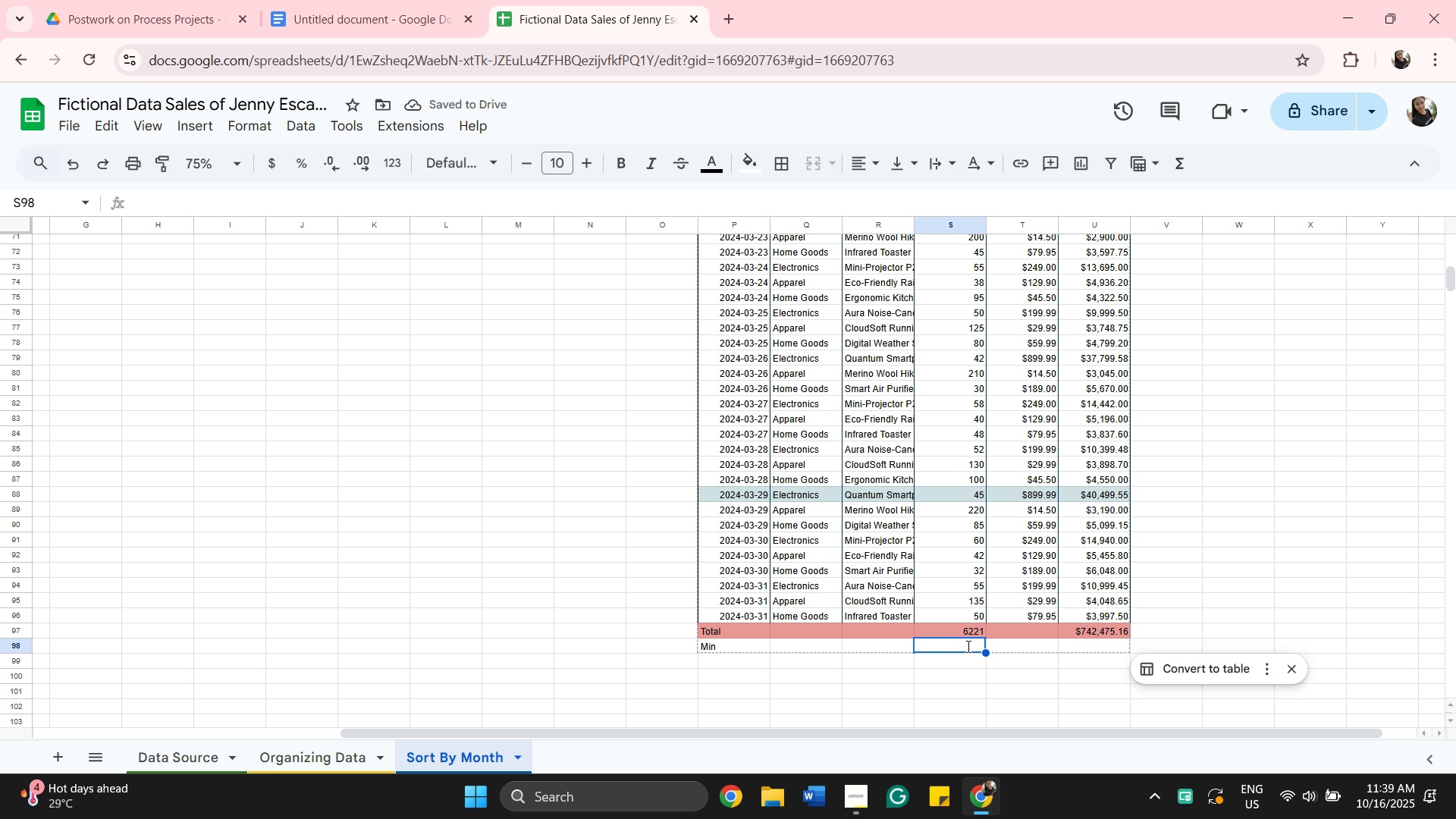 
key(Equal)
 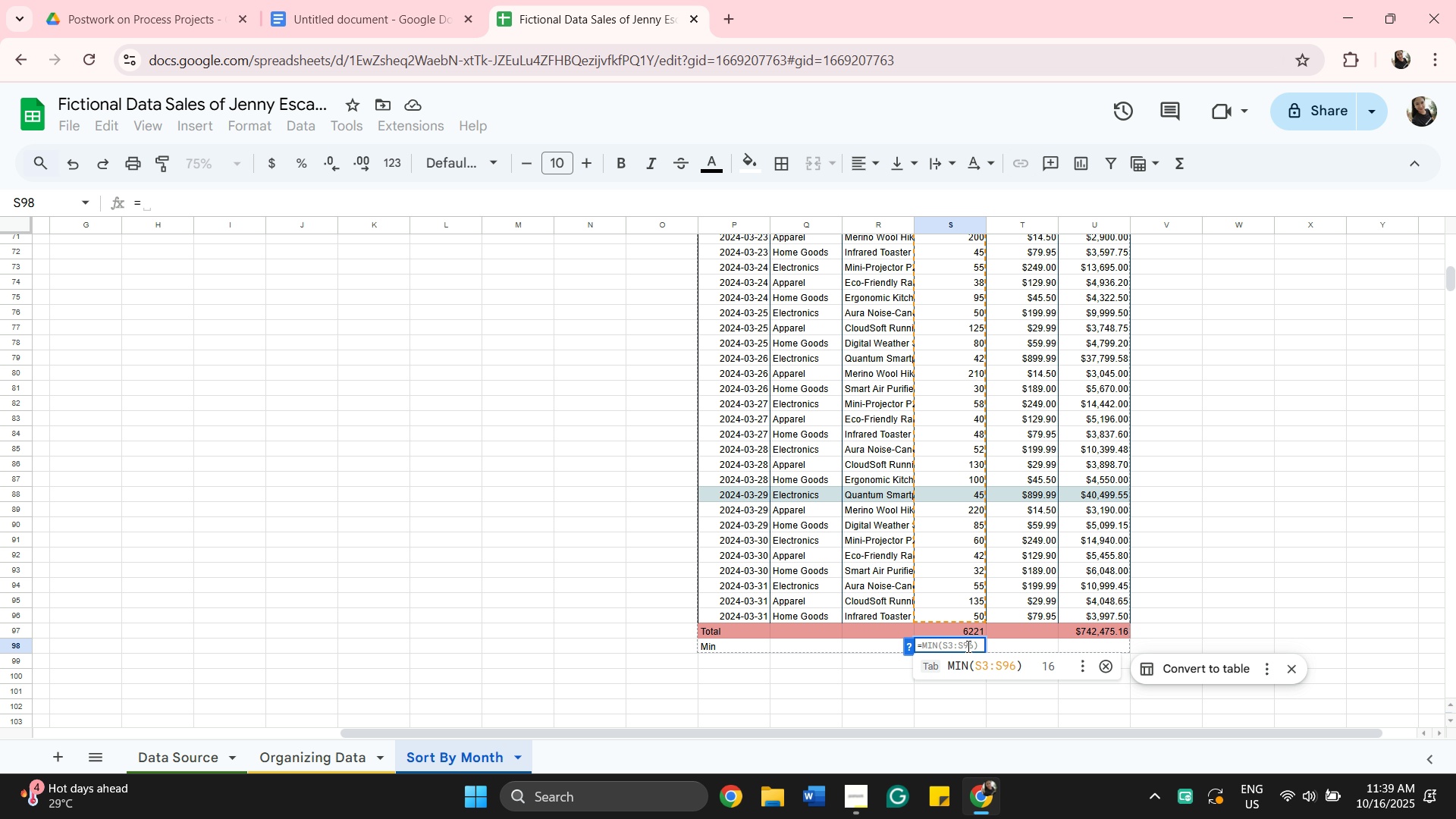 
wait(9.02)
 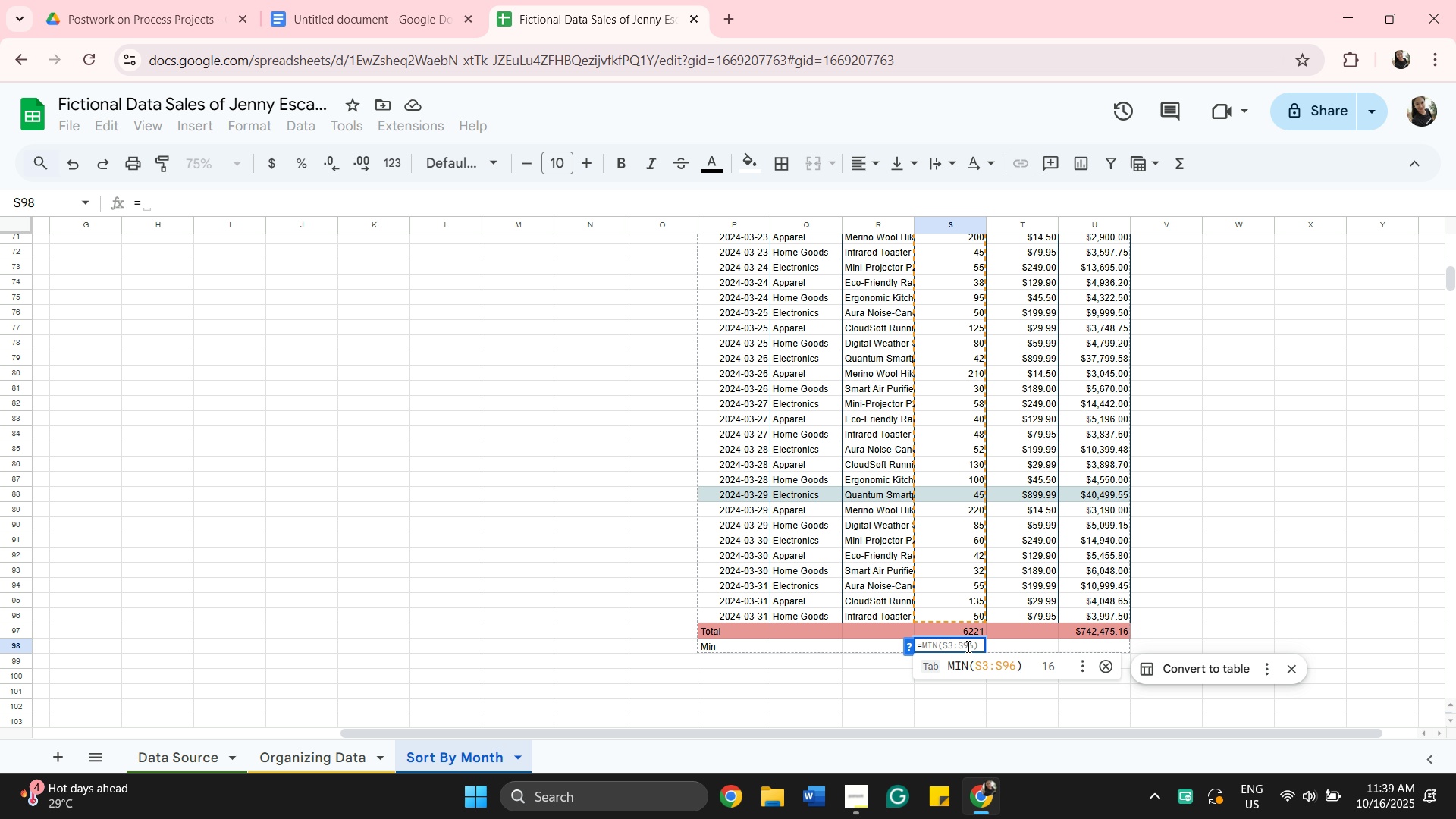 
left_click([1194, 530])
 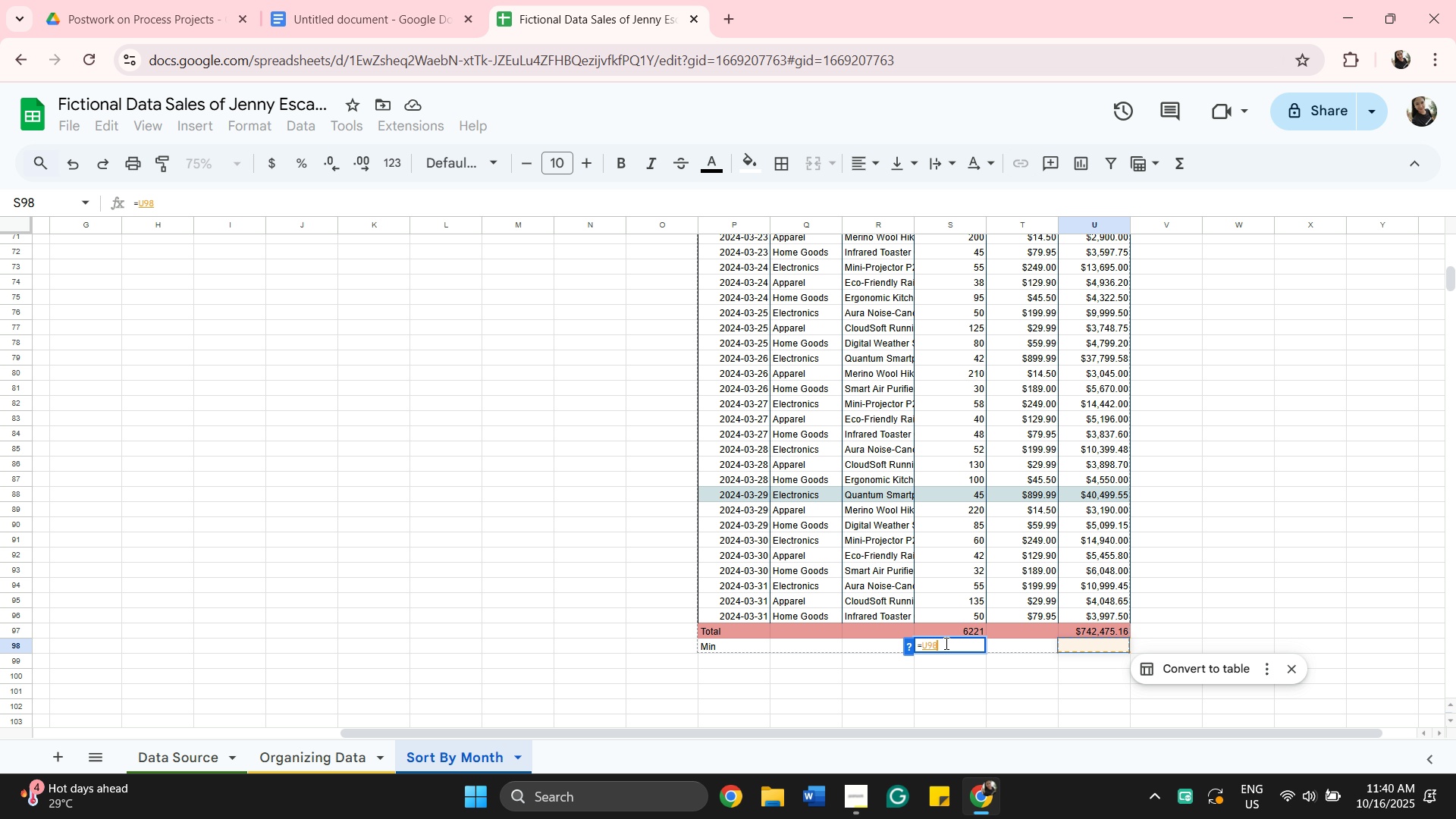 
key(Backspace)
 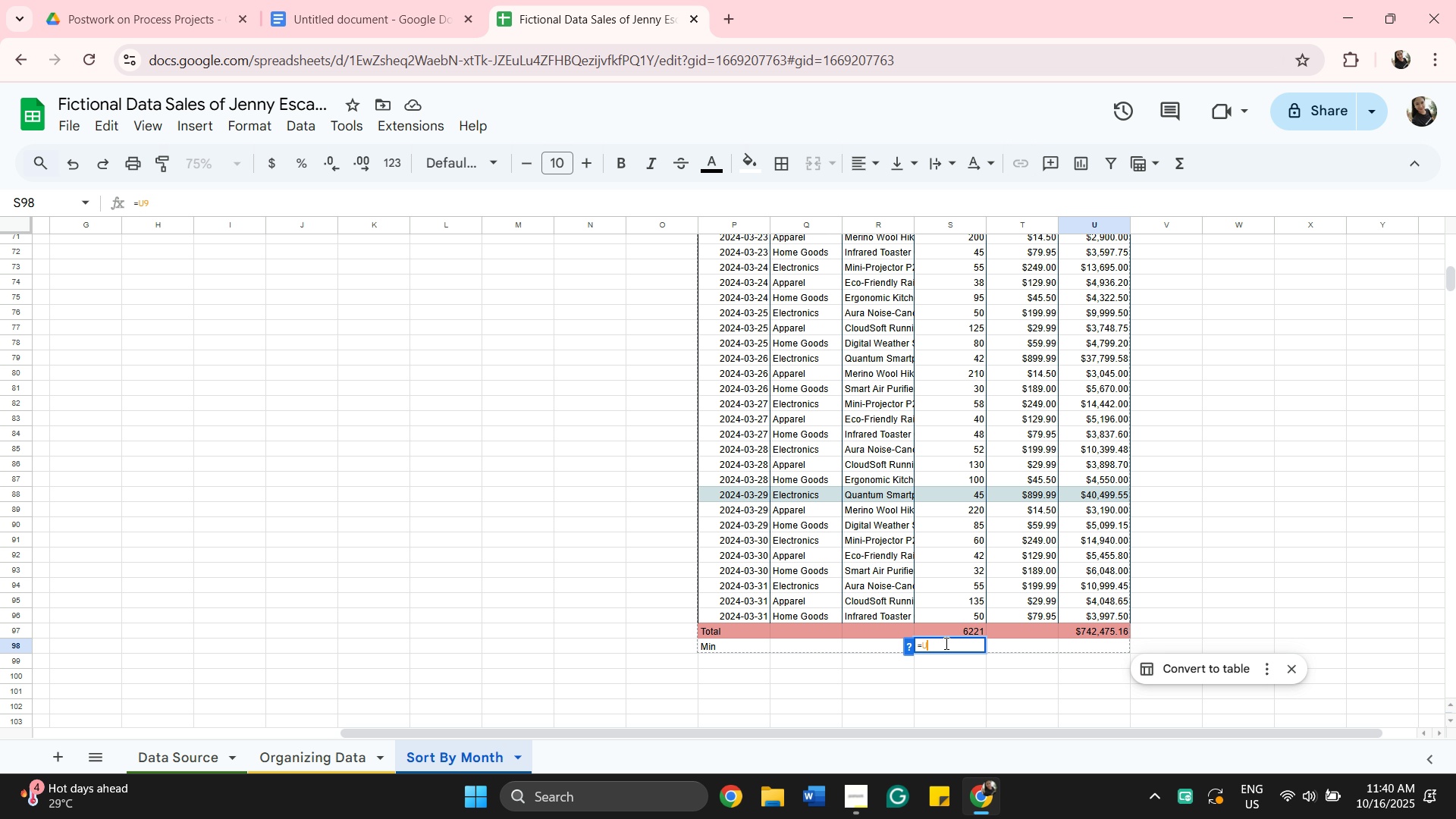 
key(Backspace)
 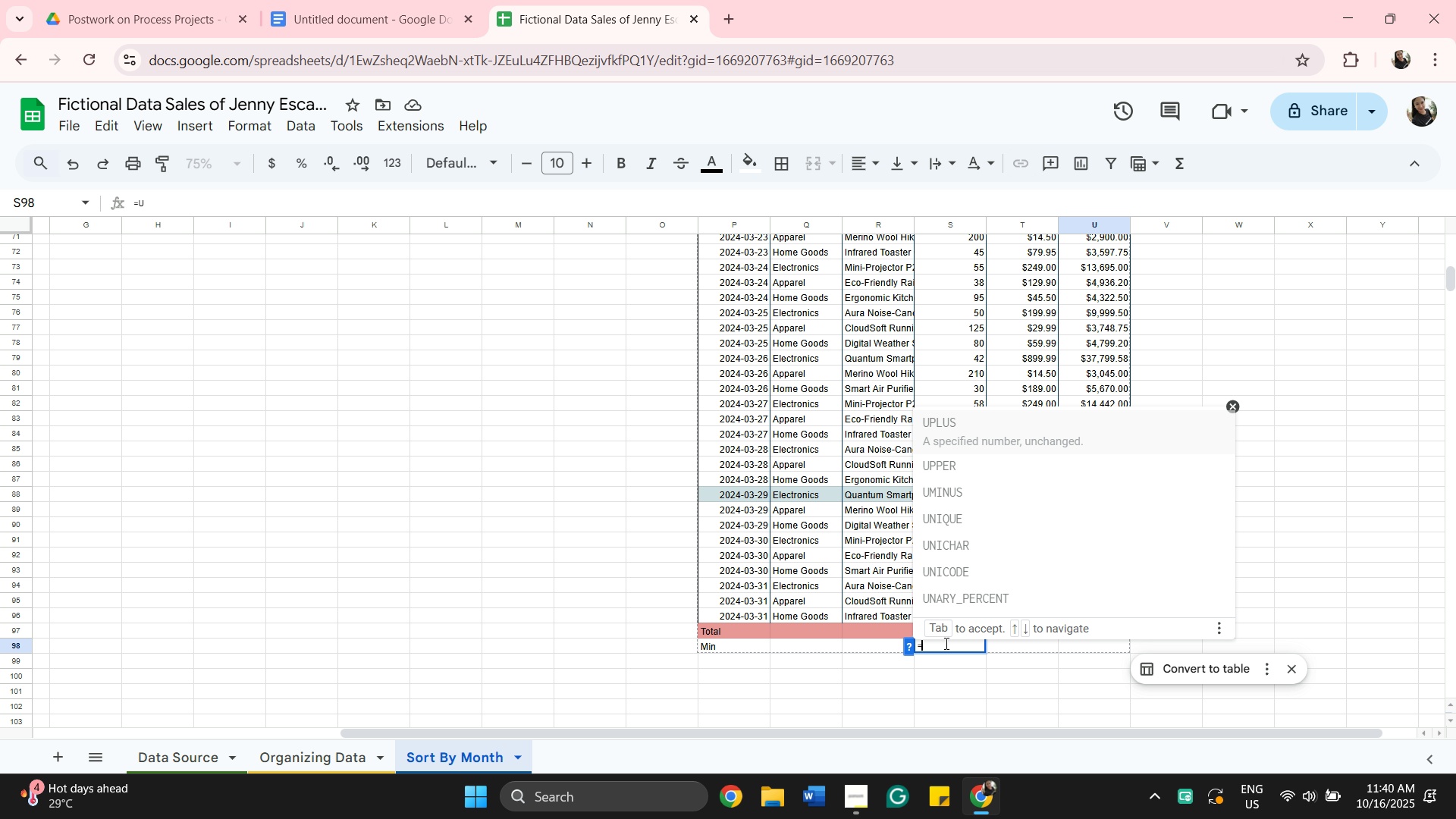 
key(Backspace)
 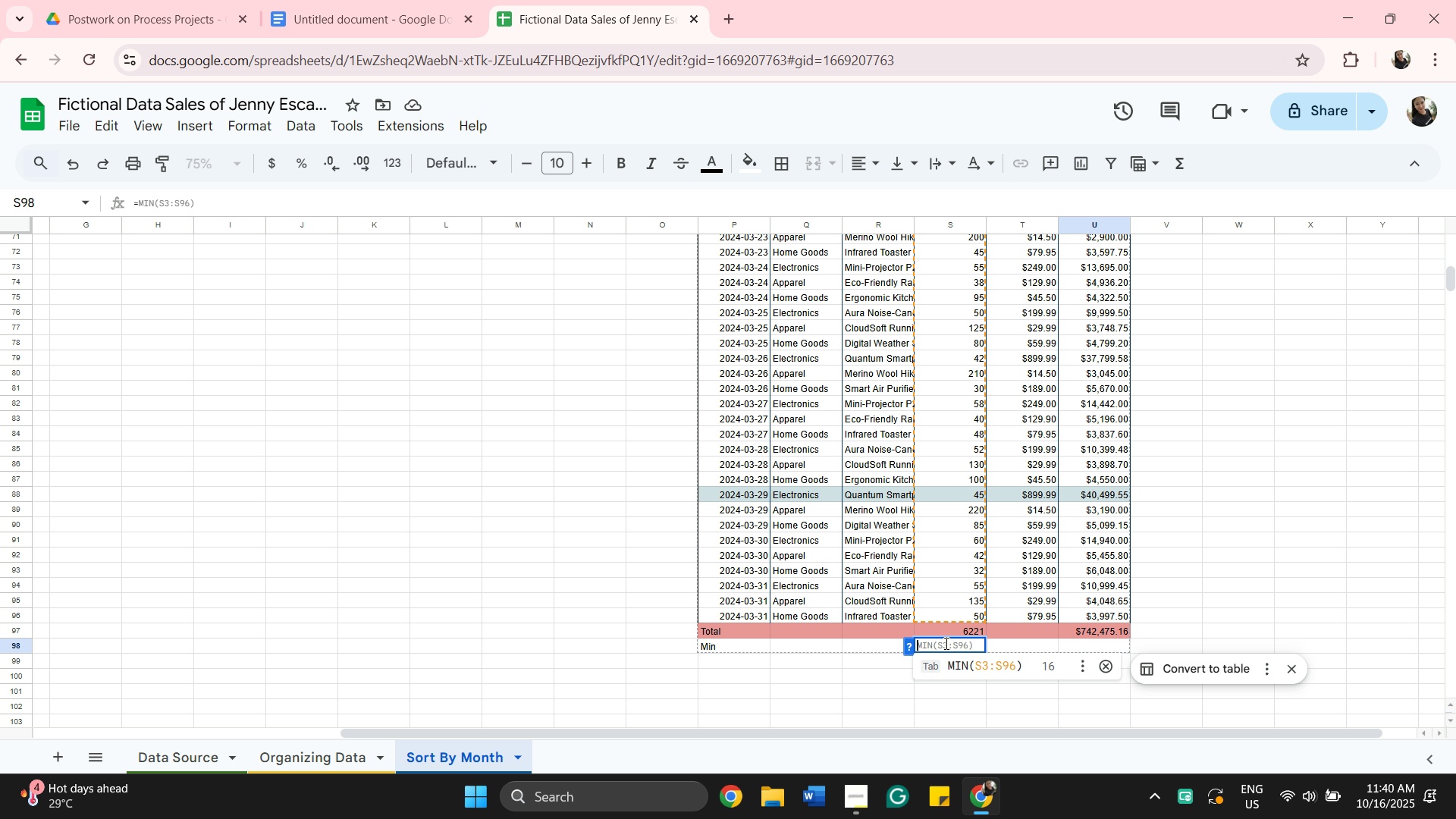 
key(Backspace)
 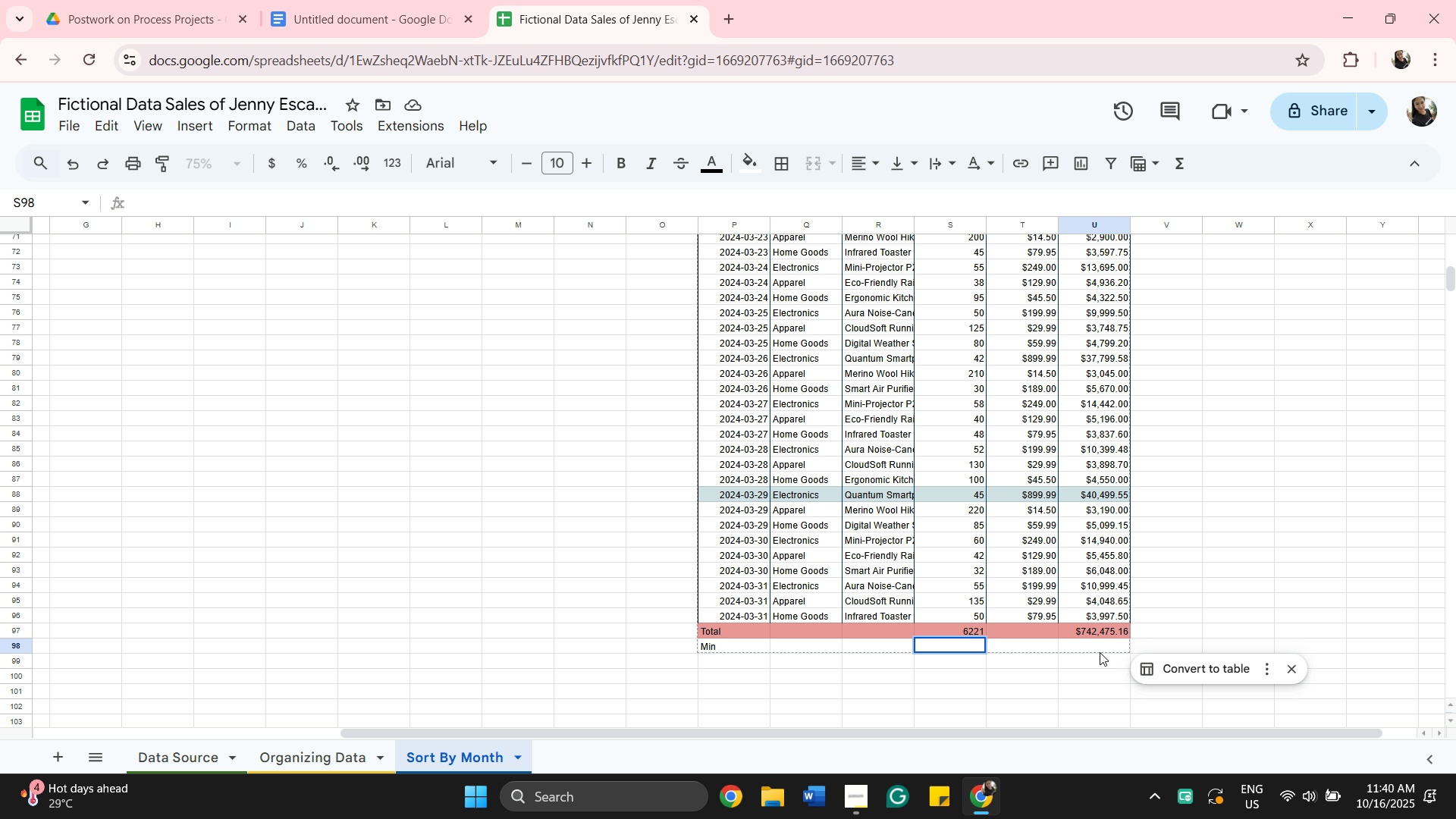 
left_click([1100, 648])
 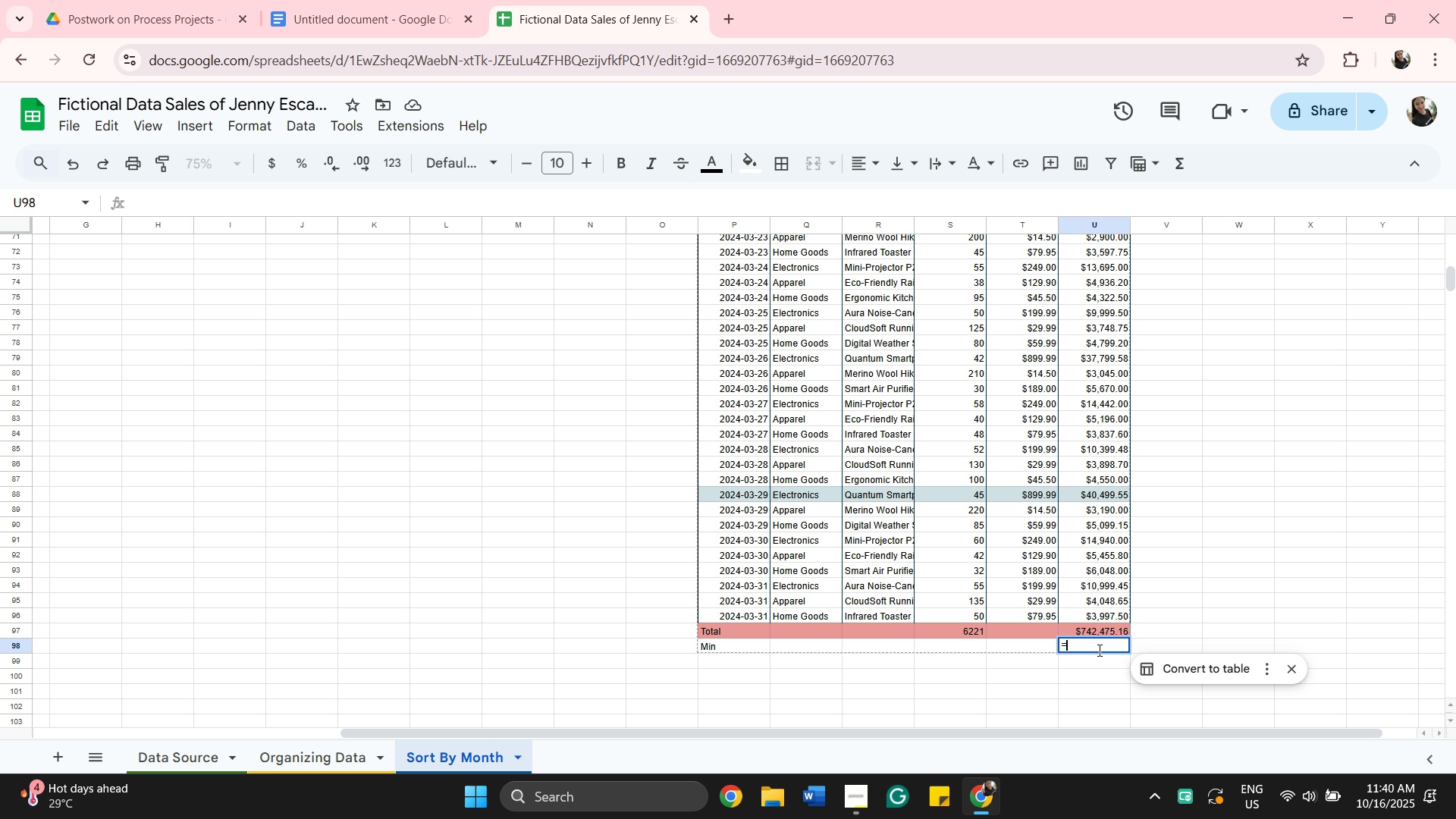 
key(Equal)
 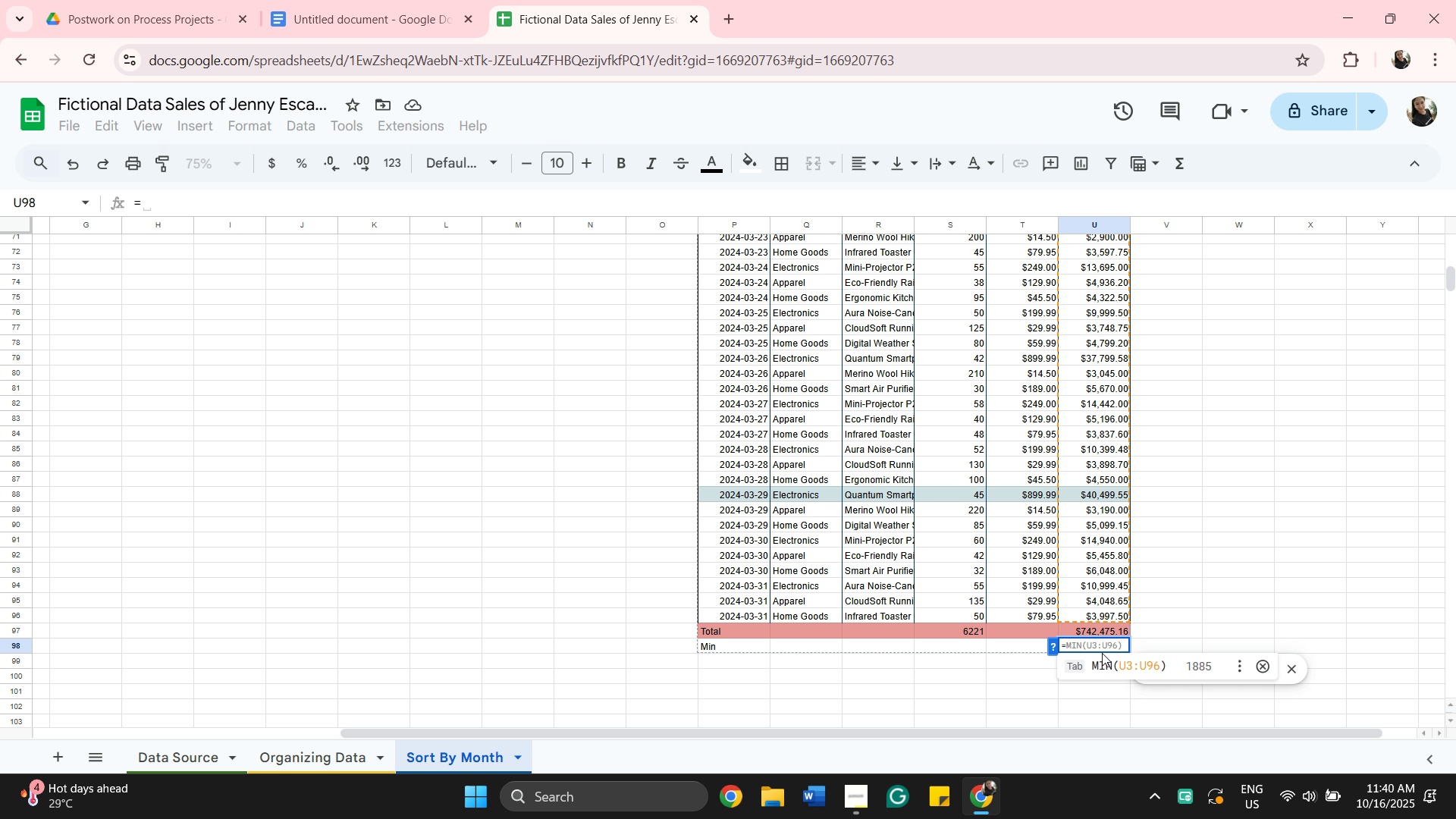 
scroll: coordinate [1137, 587], scroll_direction: up, amount: 16.0
 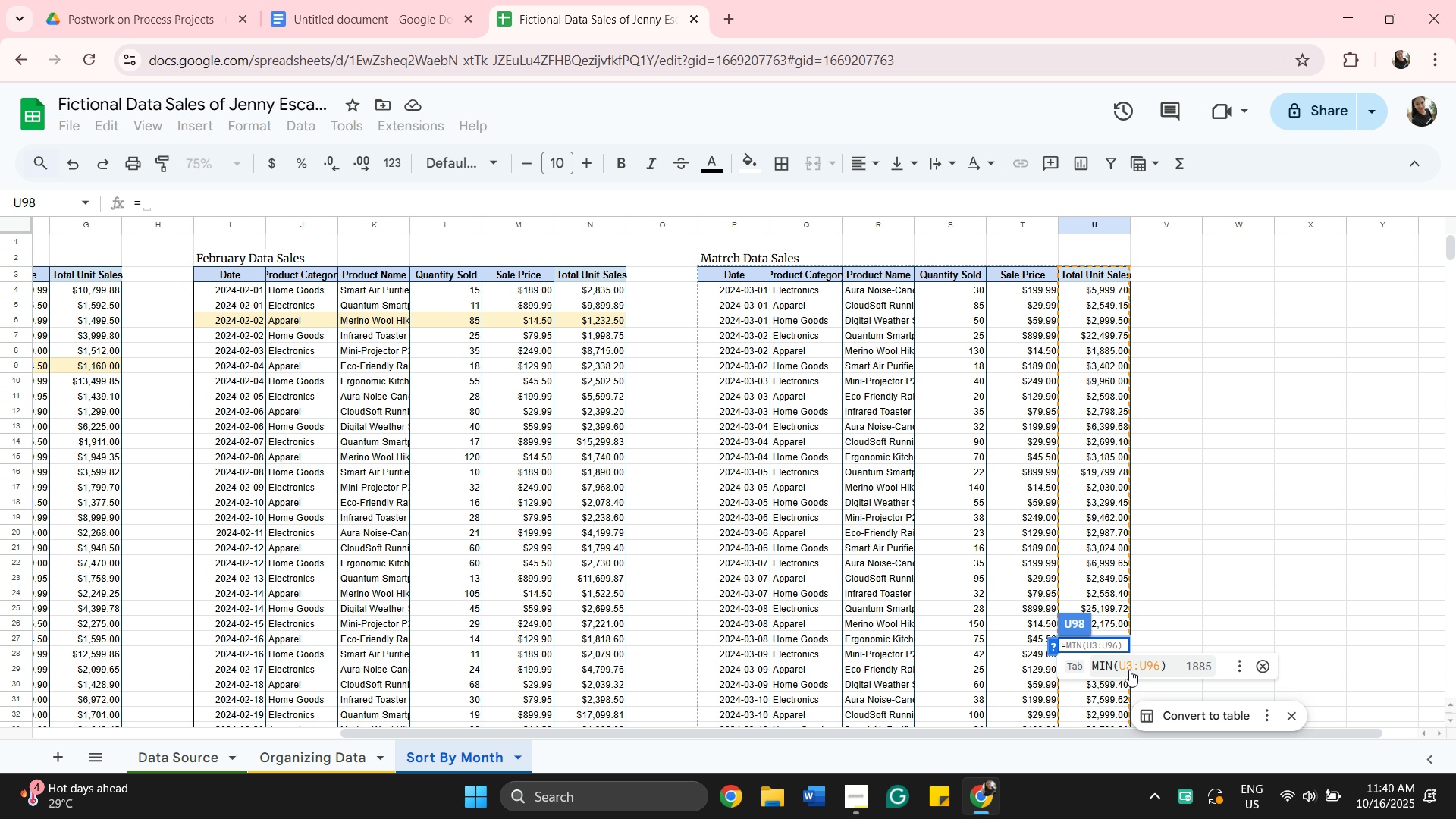 
wait(9.77)
 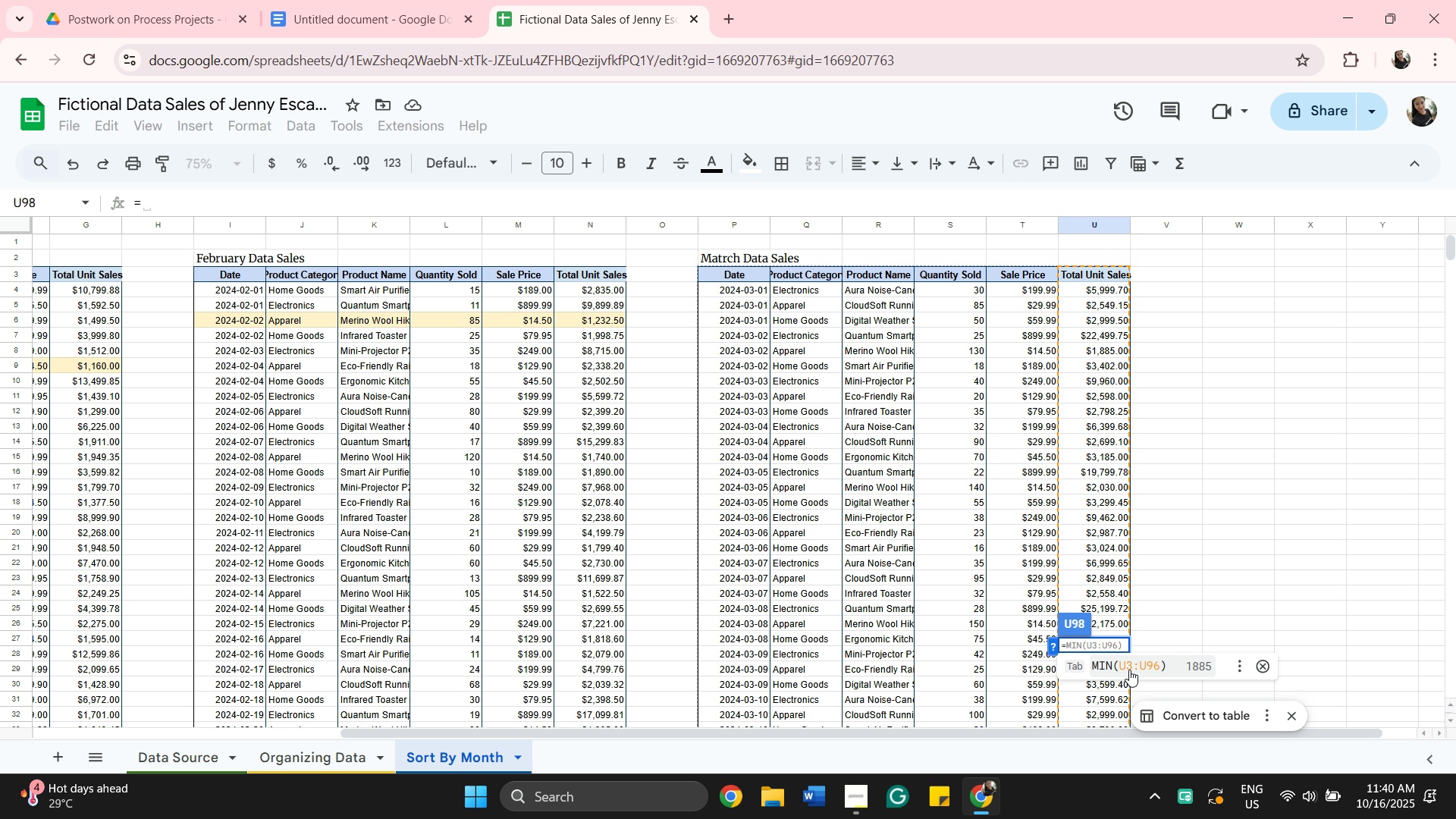 
scroll: coordinate [1082, 322], scroll_direction: down, amount: 20.0
 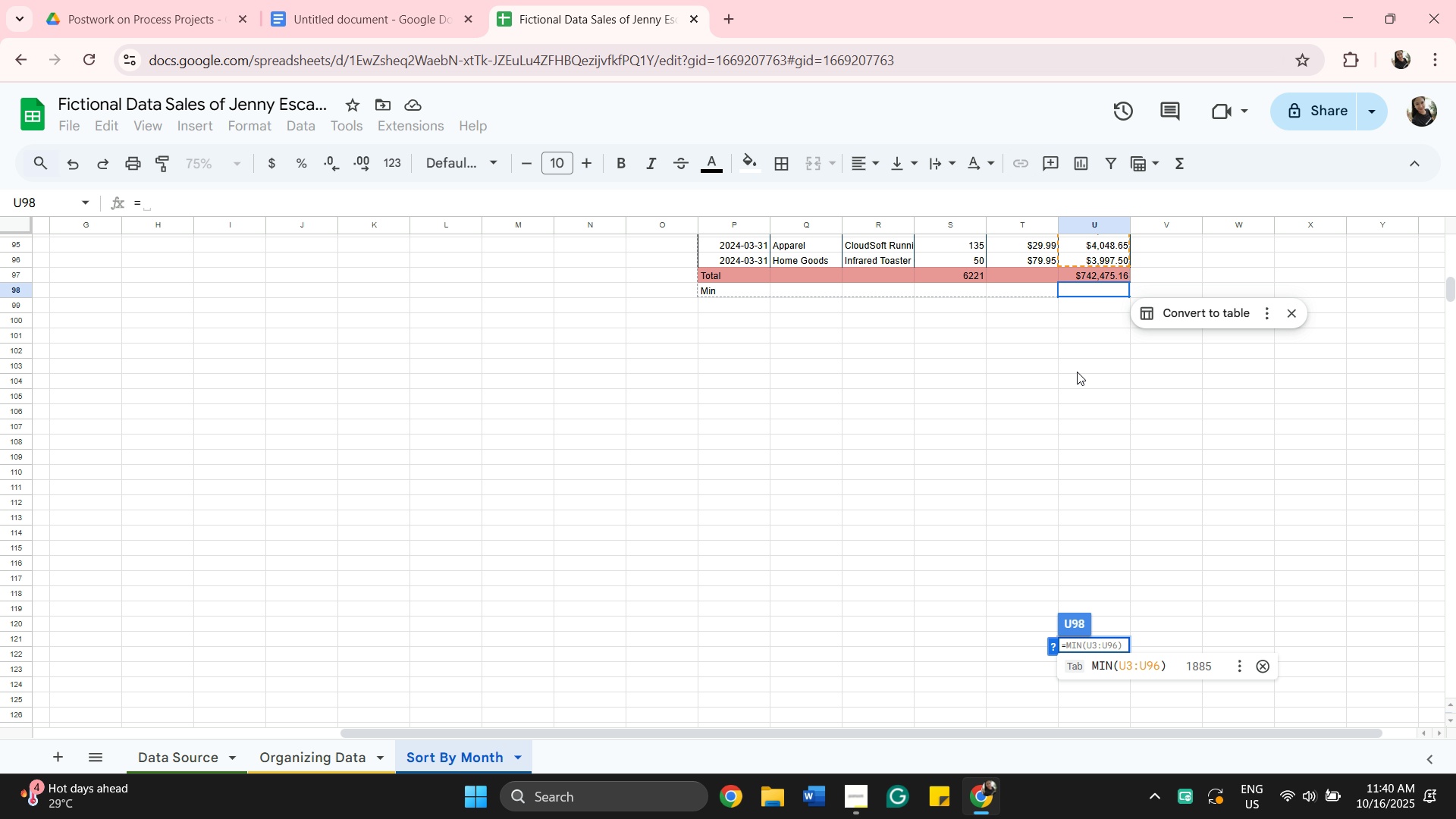 
scroll: coordinate [1077, 372], scroll_direction: up, amount: 2.0
 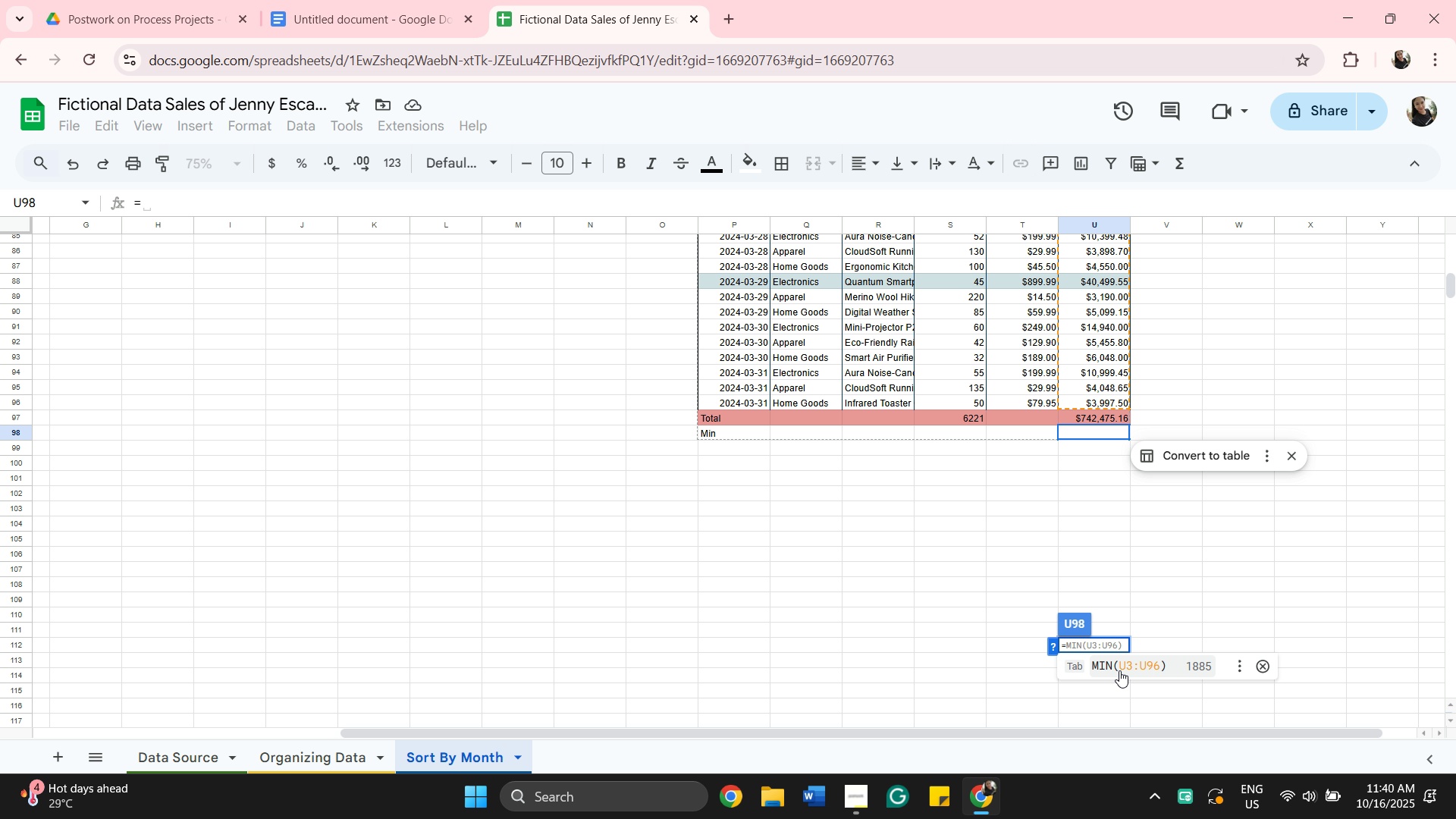 
left_click([1121, 672])
 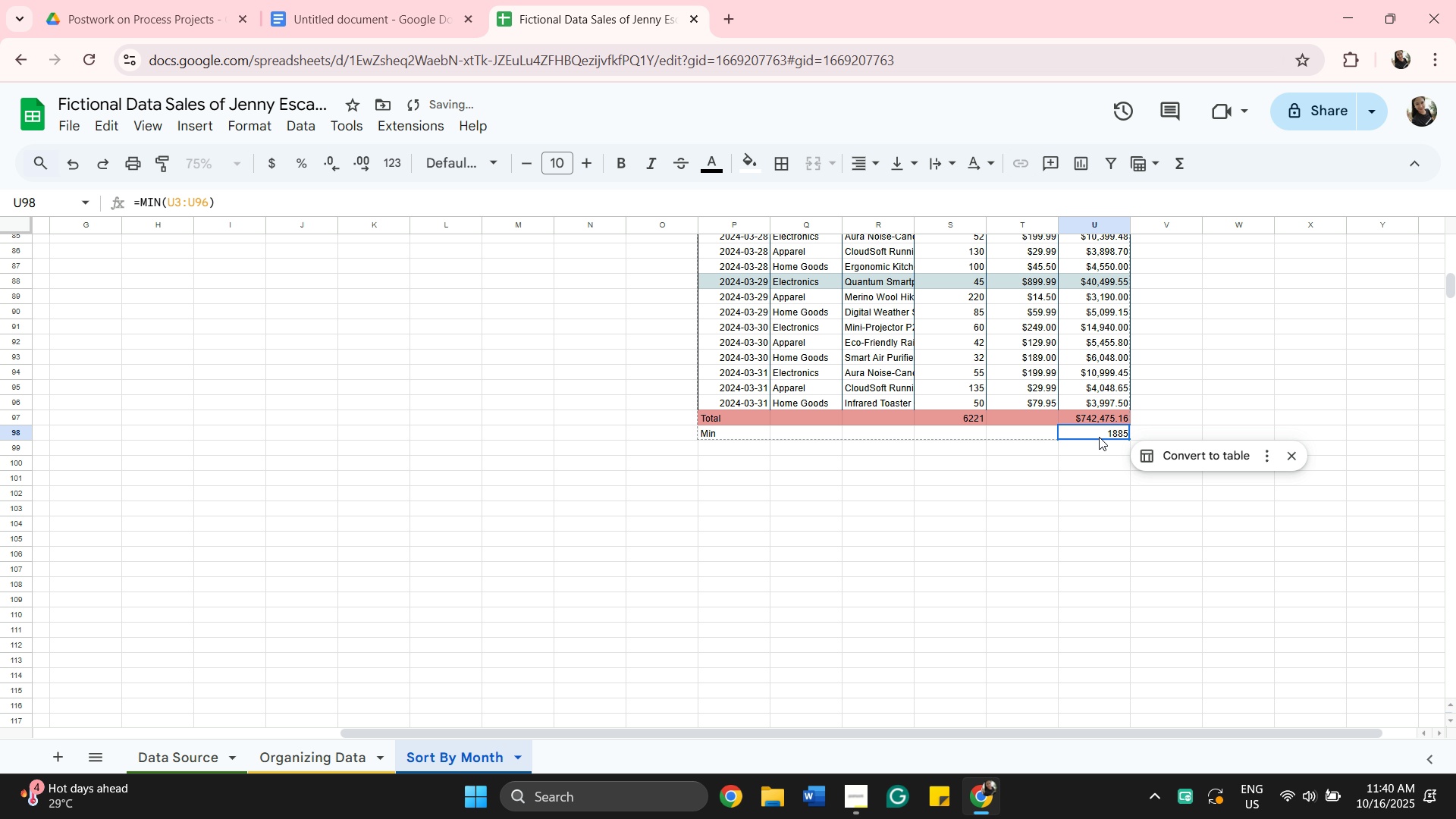 
double_click([1099, 435])
 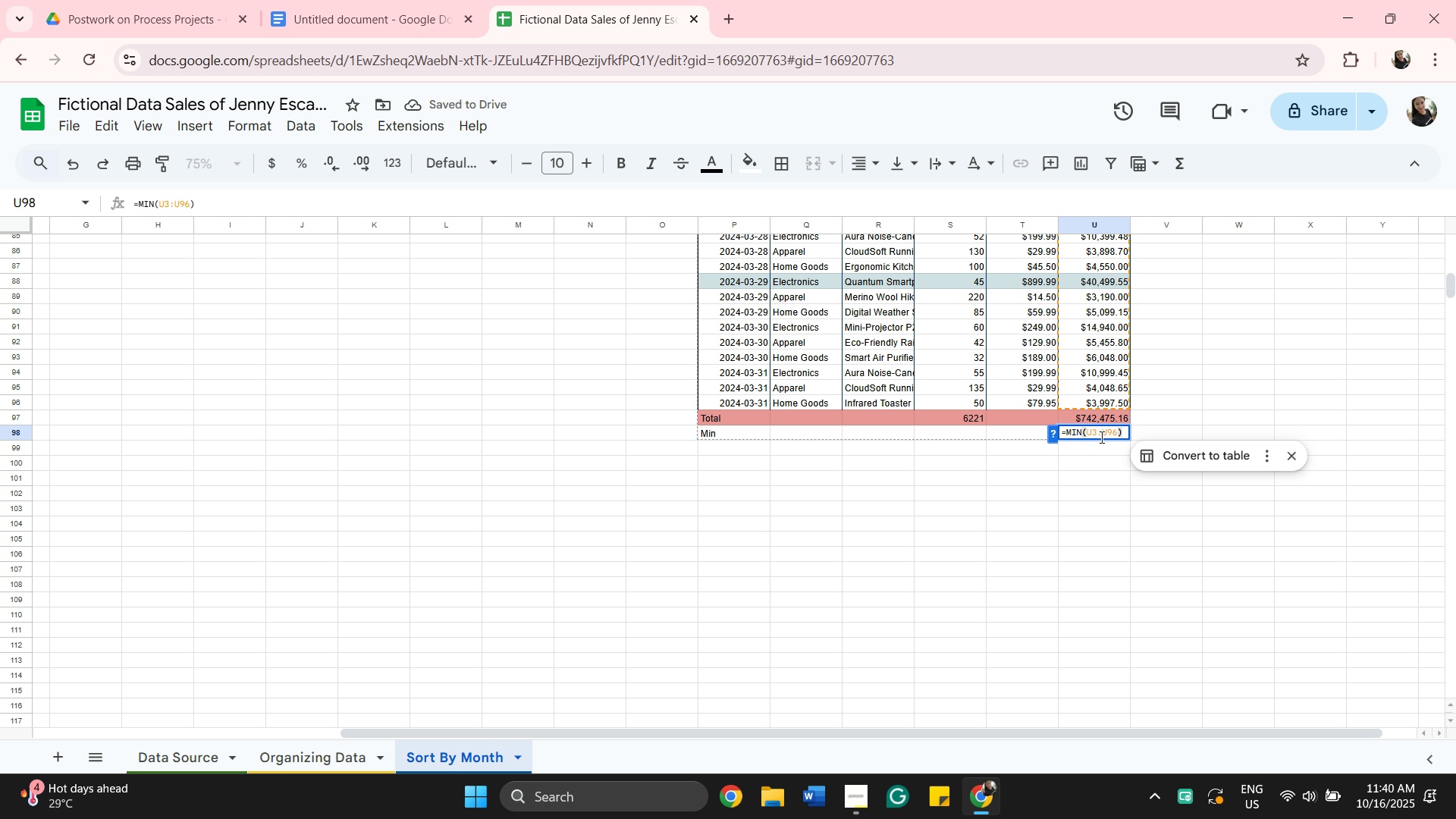 
left_click([1100, 435])
 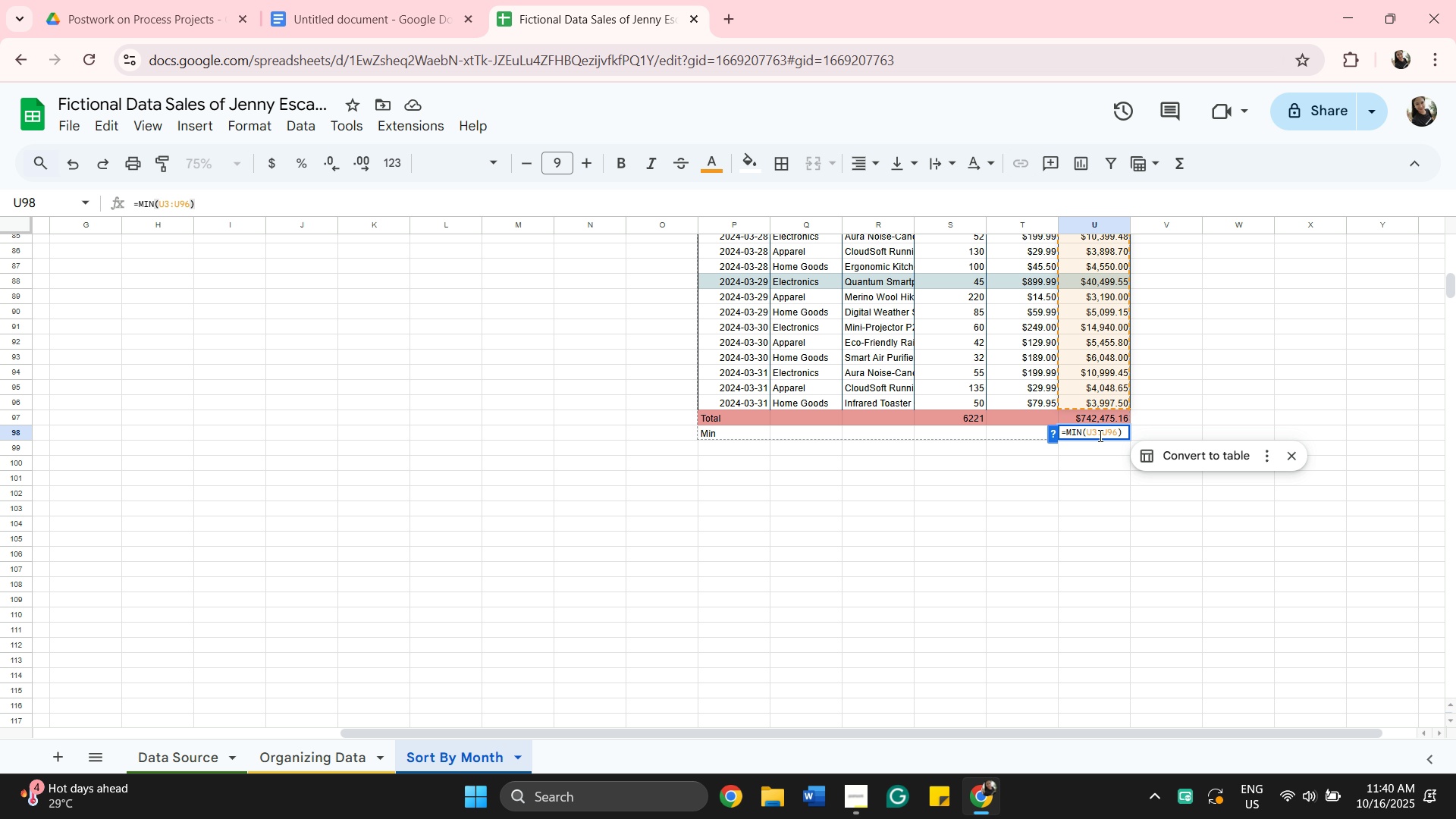 
key(ArrowLeft)
 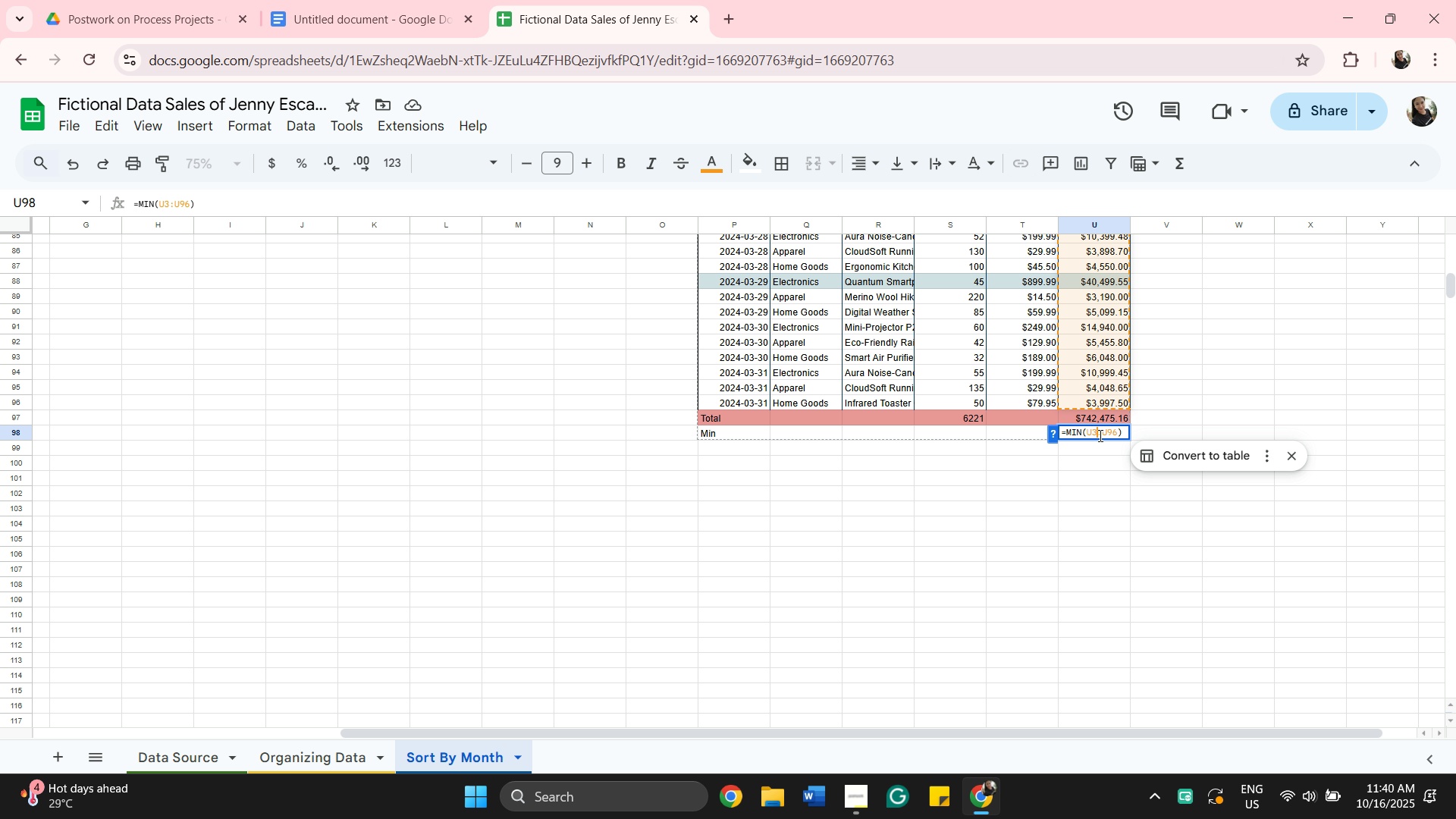 
key(Backspace)
 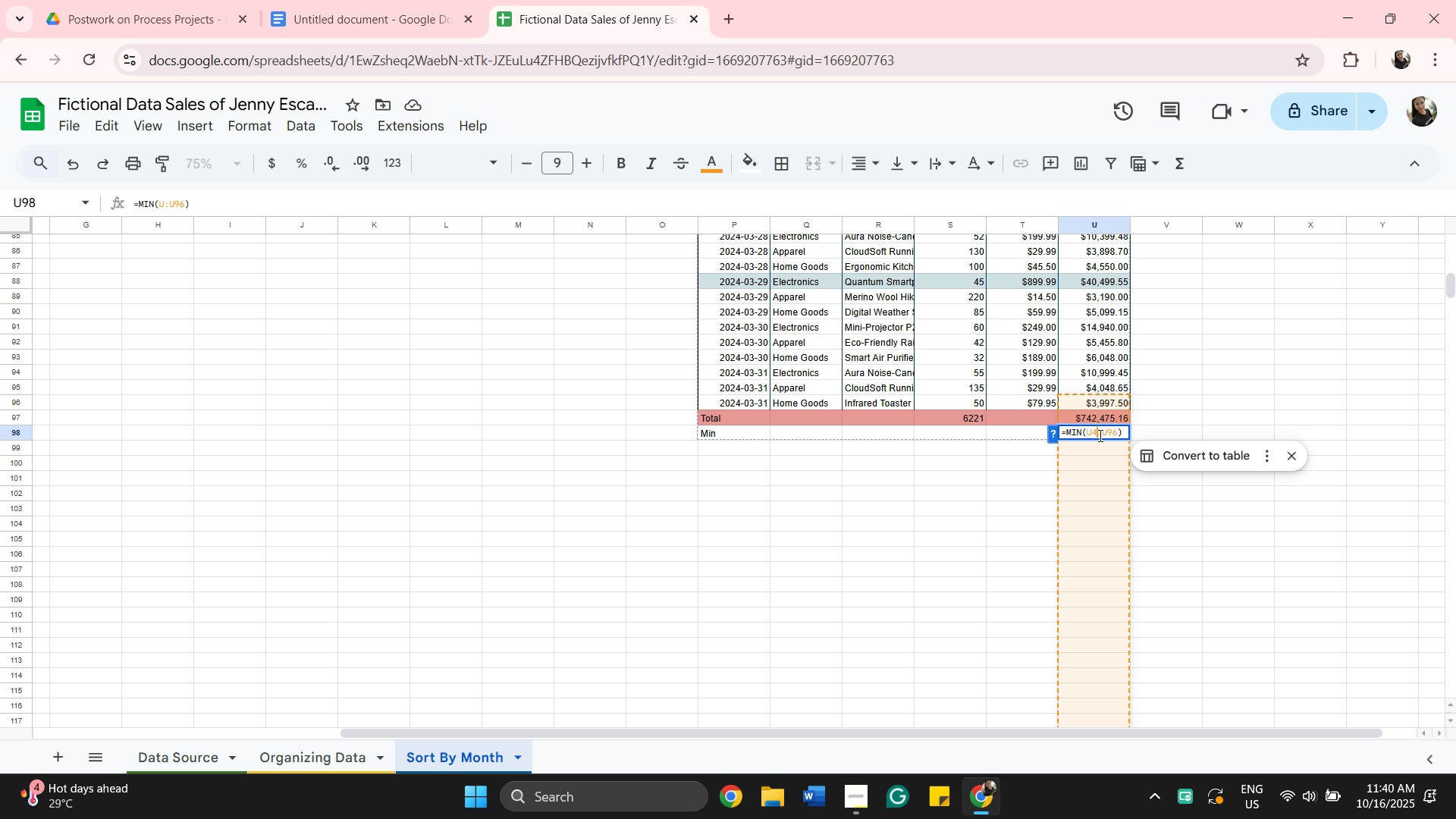 
key(4)
 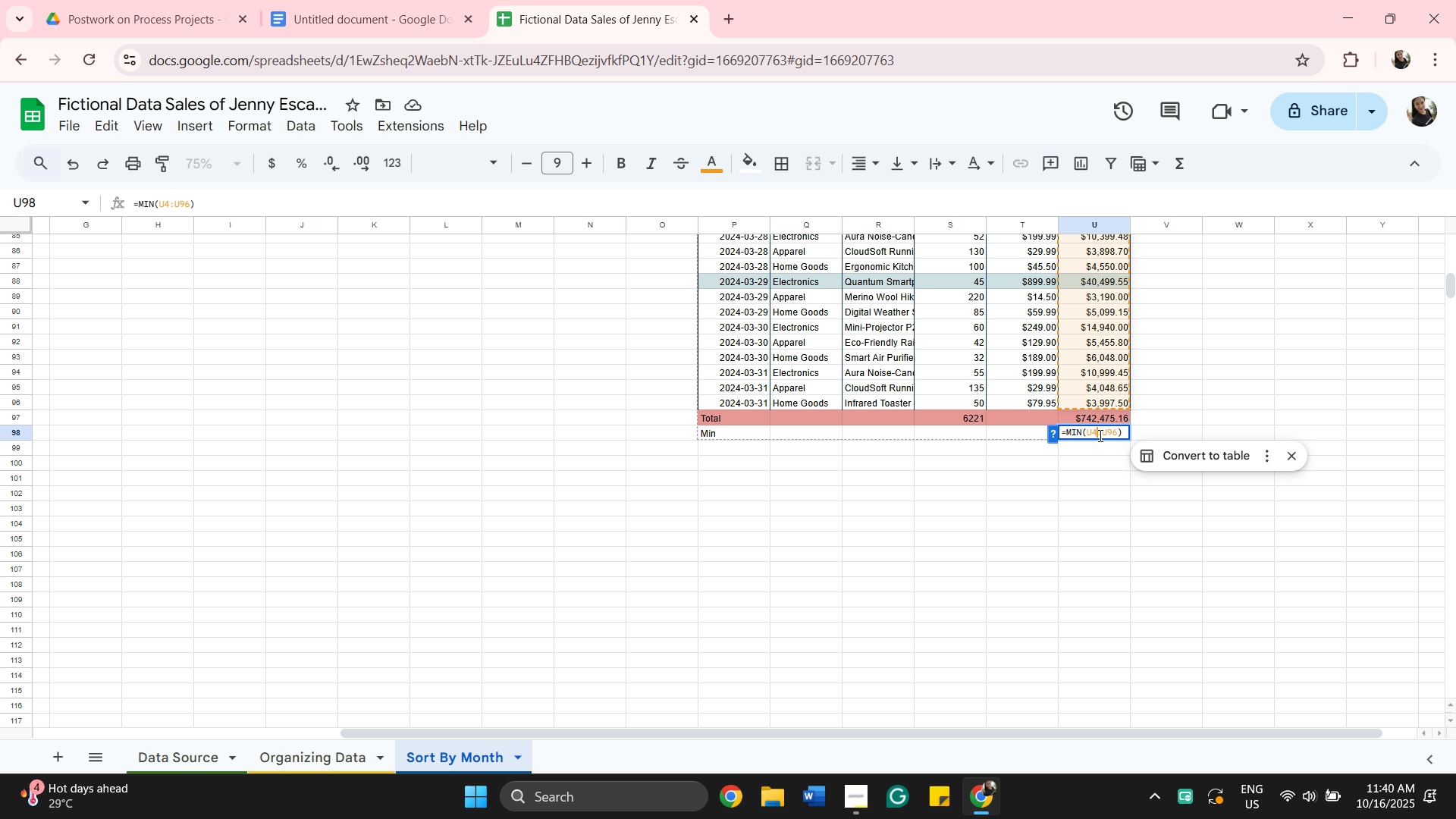 
key(Enter)
 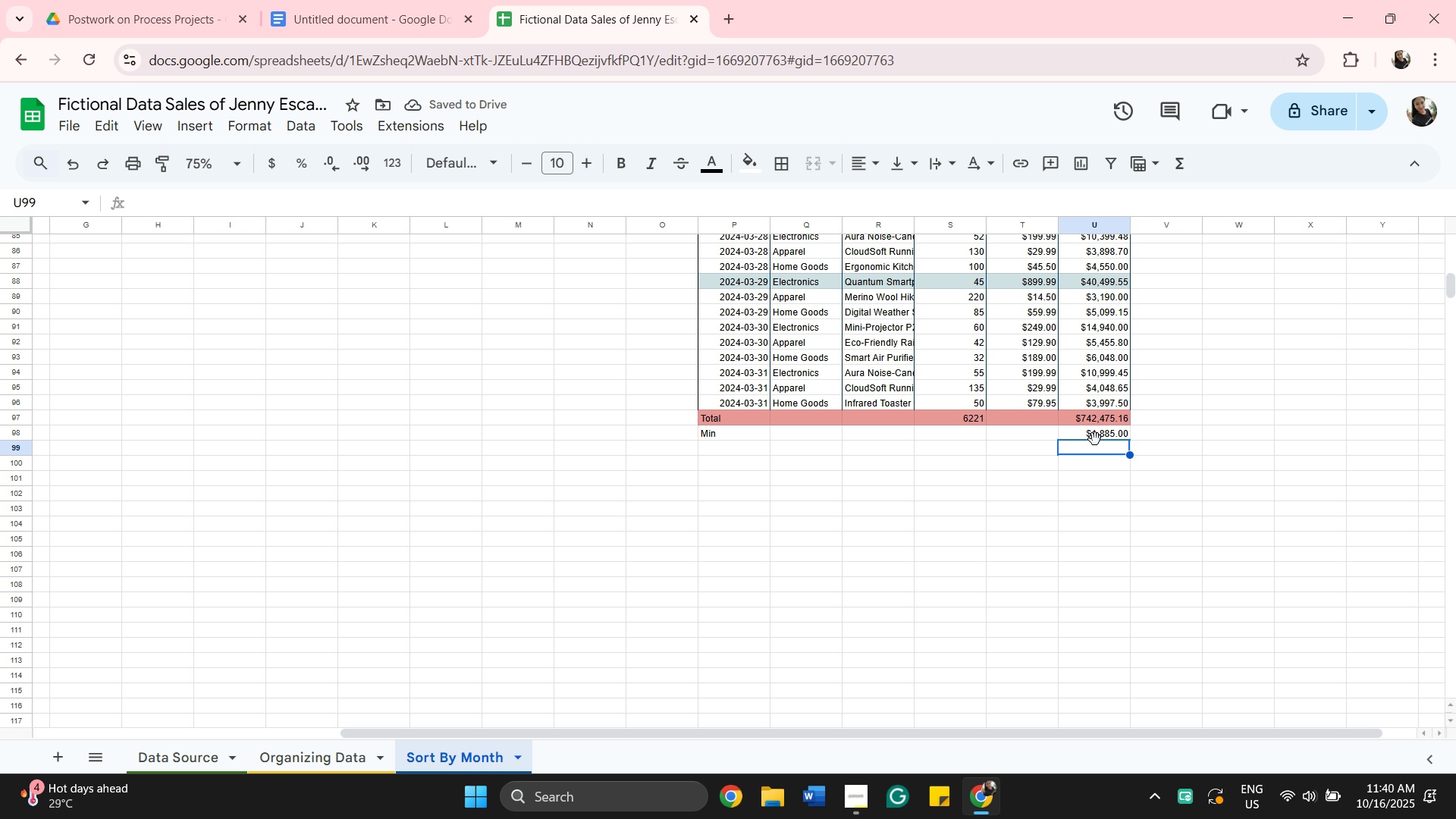 
scroll: coordinate [1094, 463], scroll_direction: up, amount: 21.0
 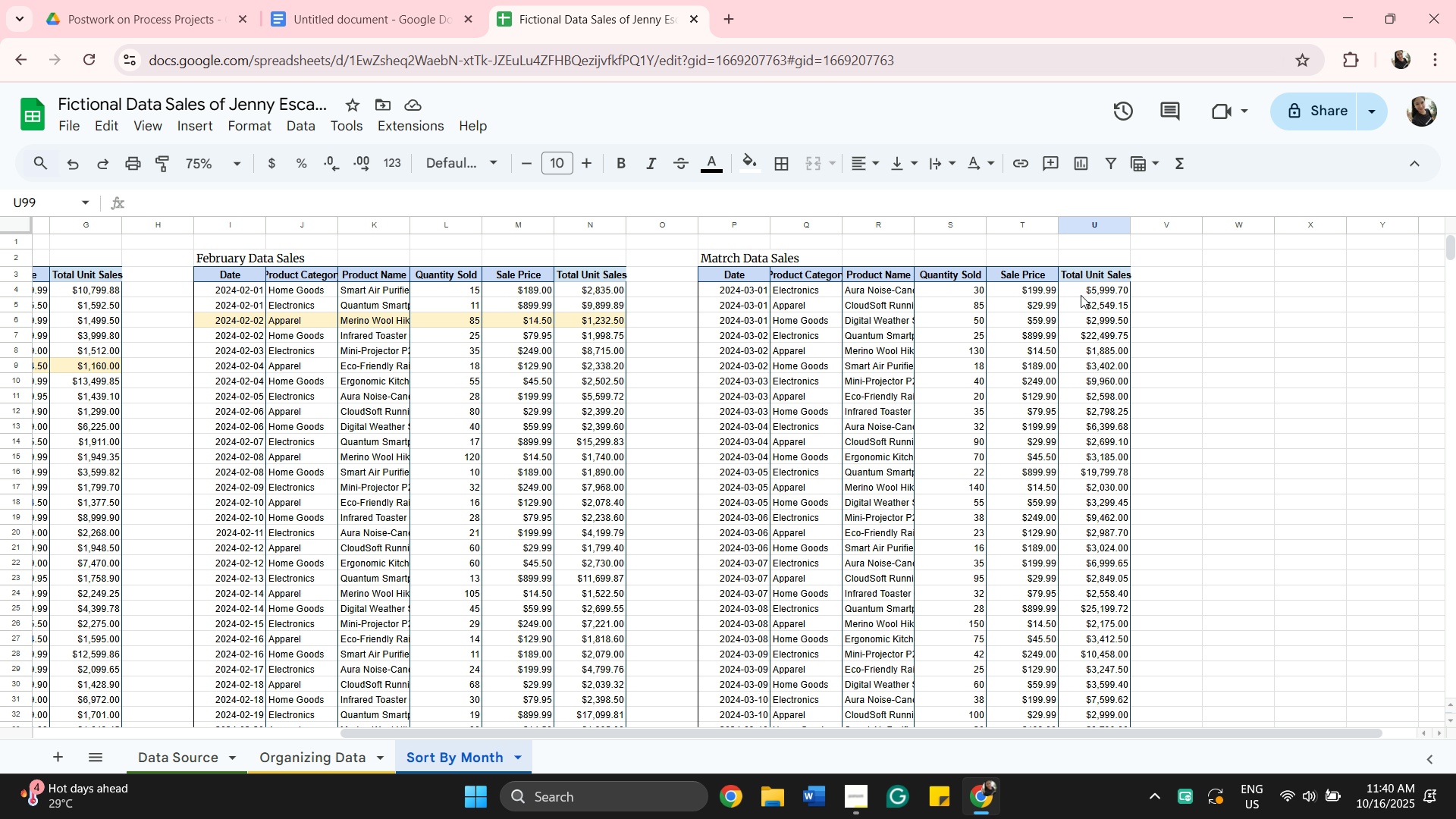 
scroll: coordinate [1108, 598], scroll_direction: down, amount: 19.0
 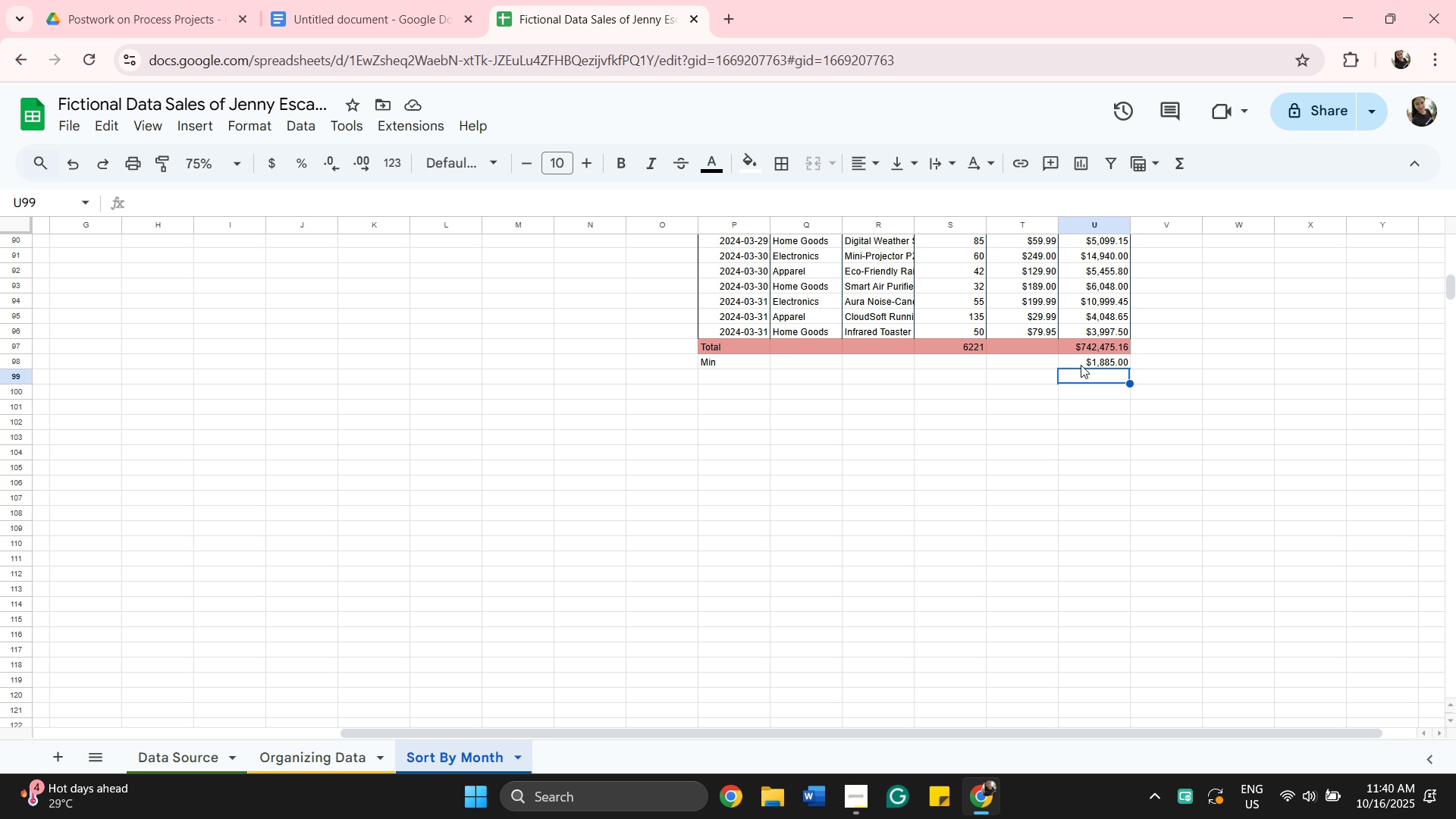 
double_click([1081, 365])
 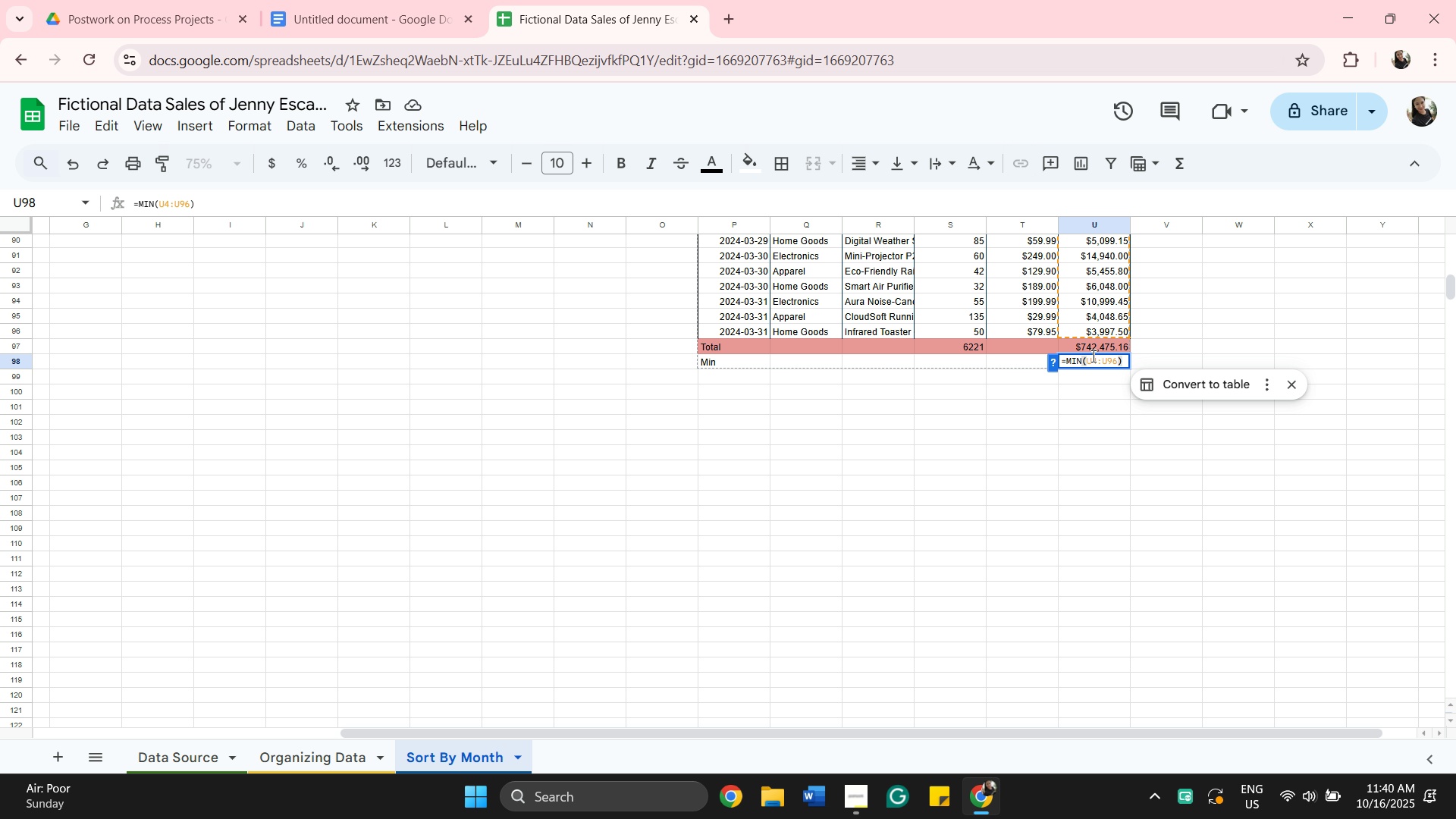 
key(Backspace)
 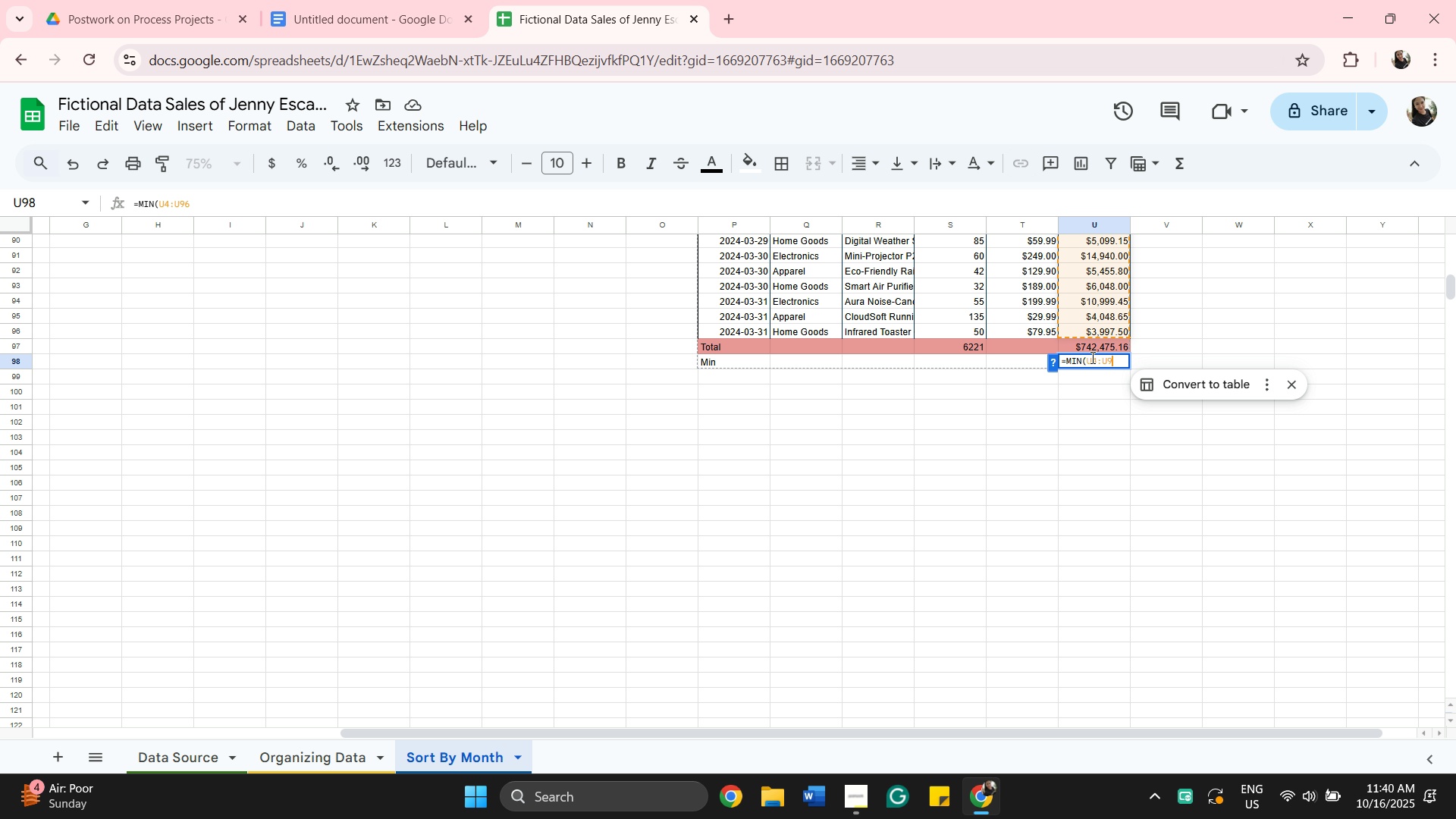 
key(Backspace)
 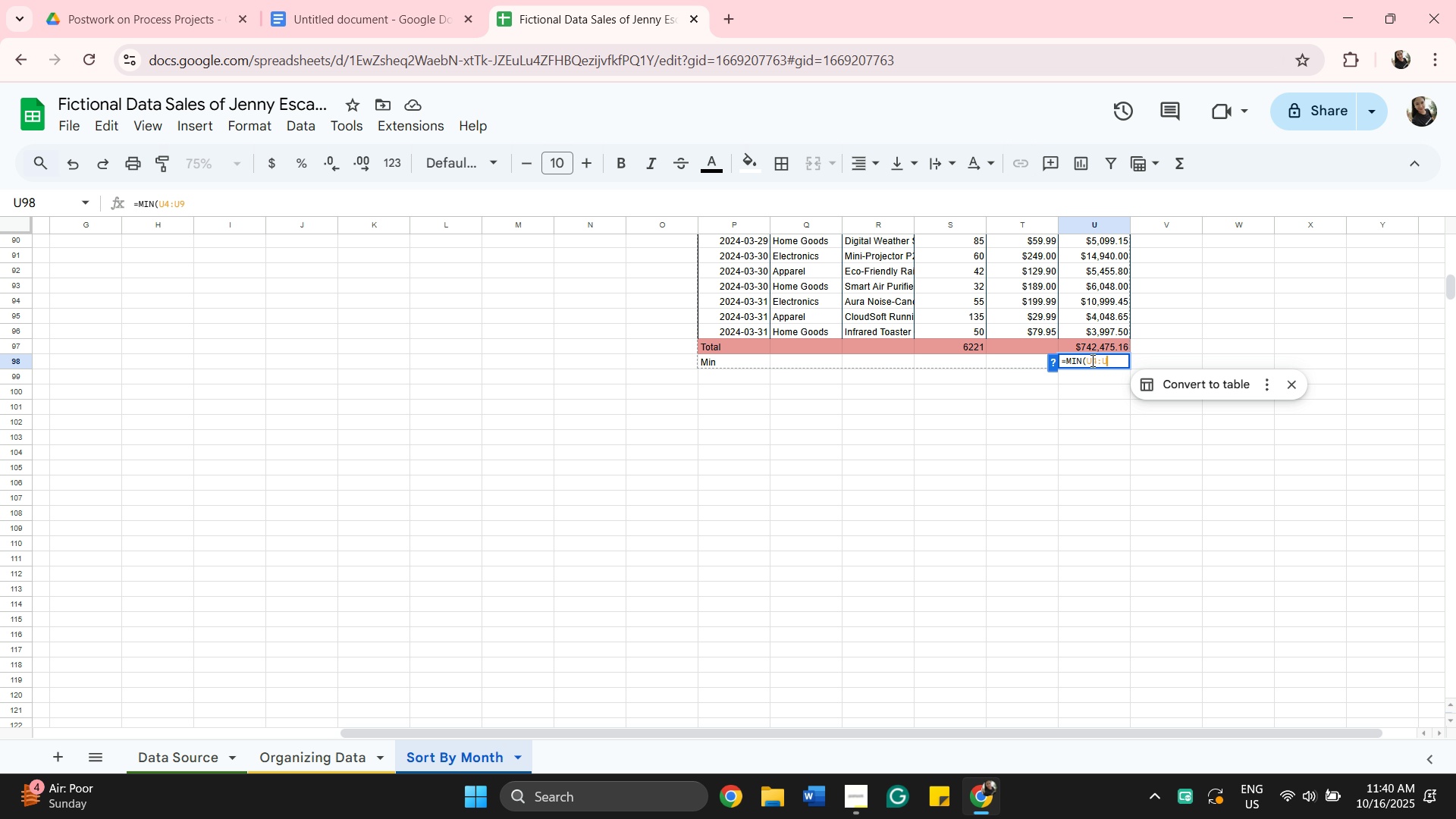 
key(Backspace)
 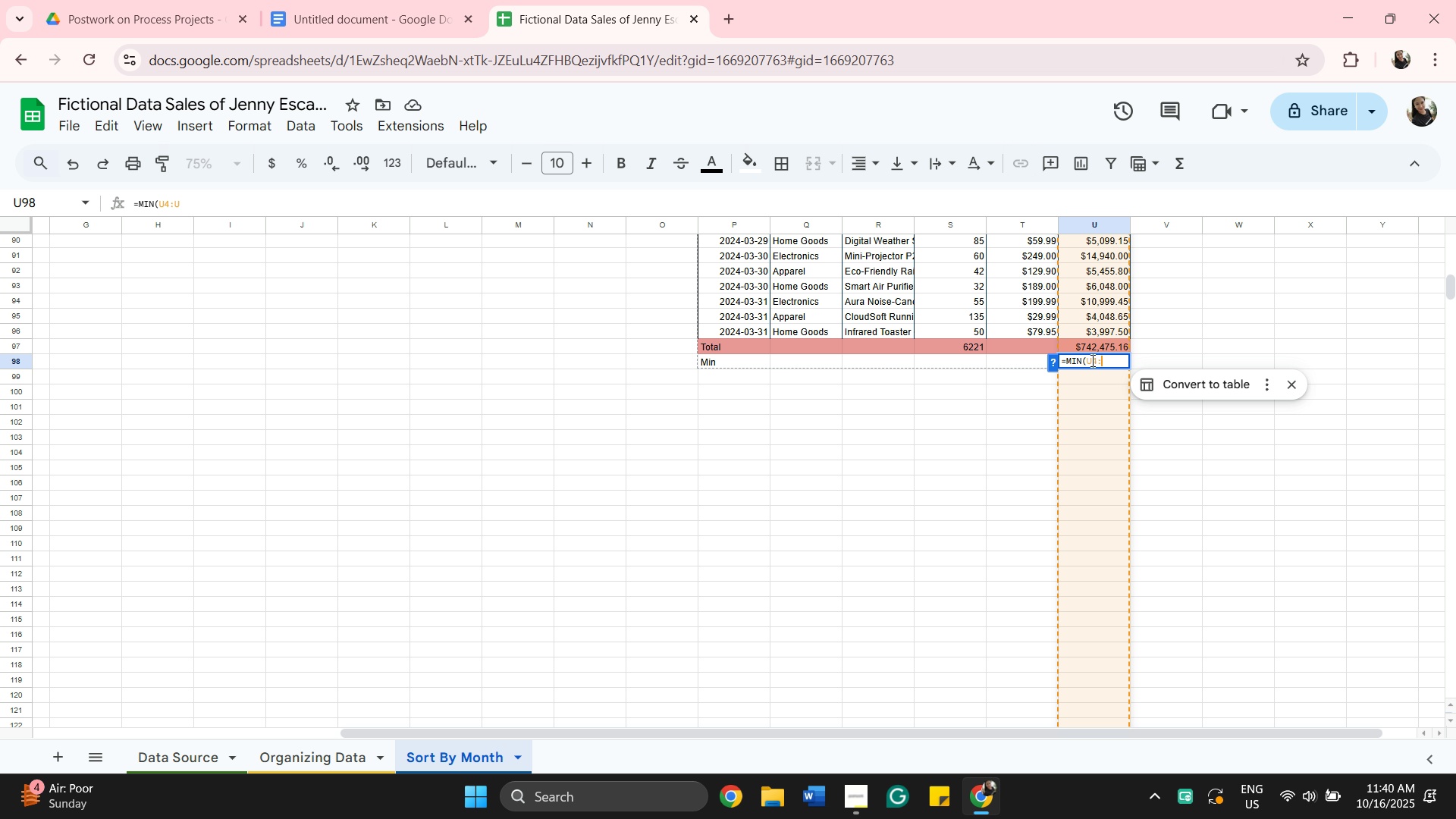 
key(Backspace)
 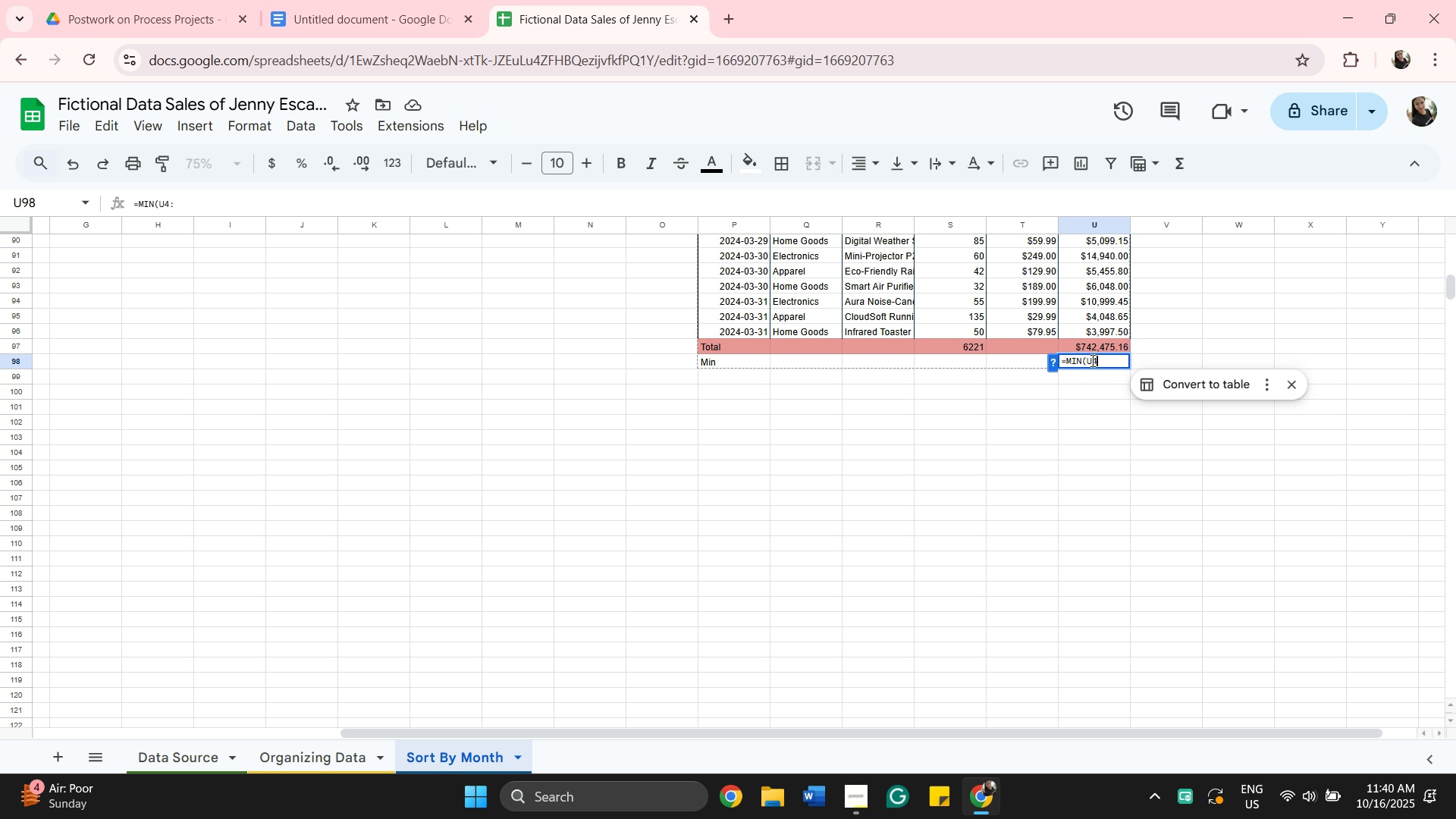 
key(Backspace)
 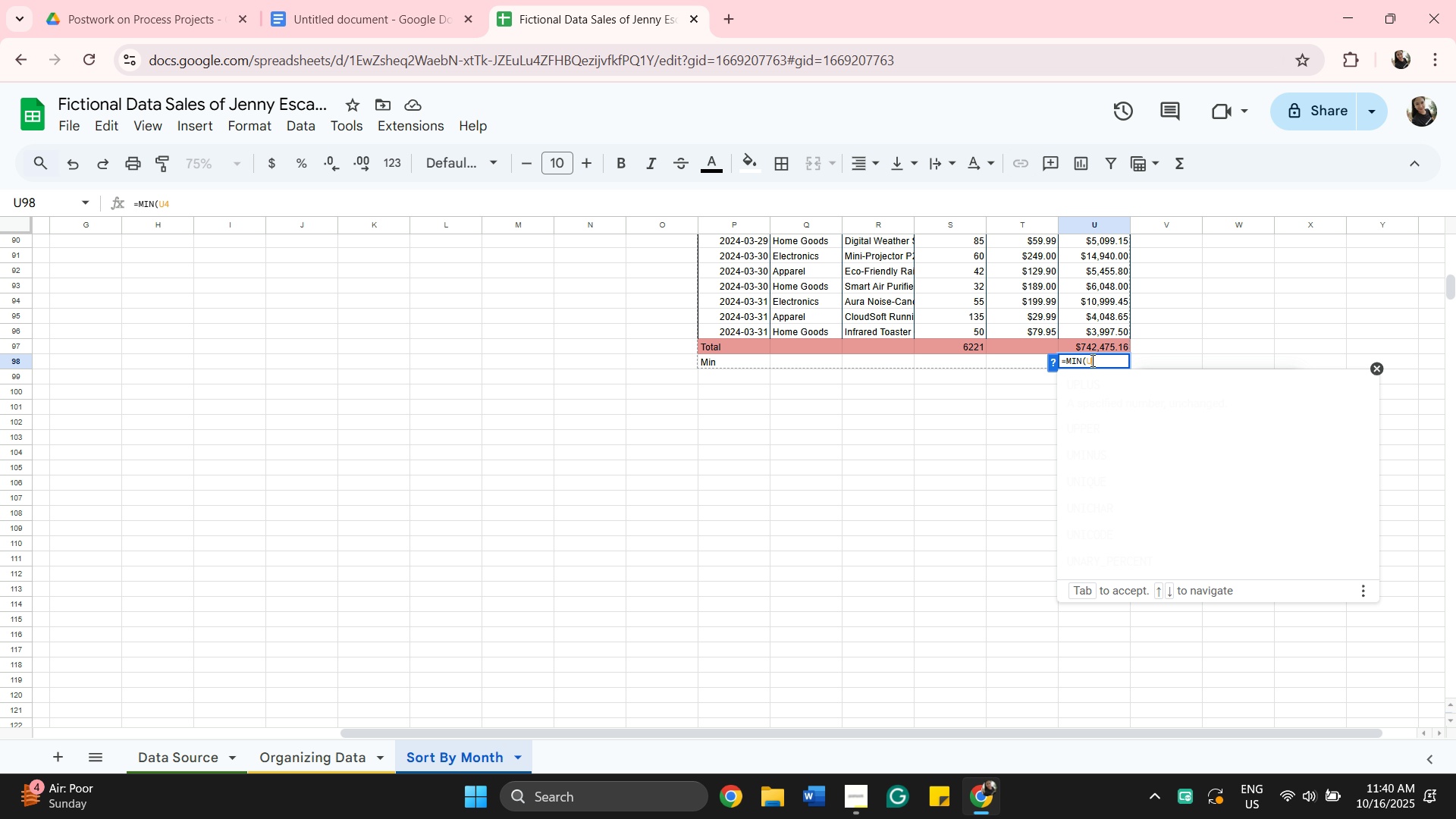 
key(Backspace)
 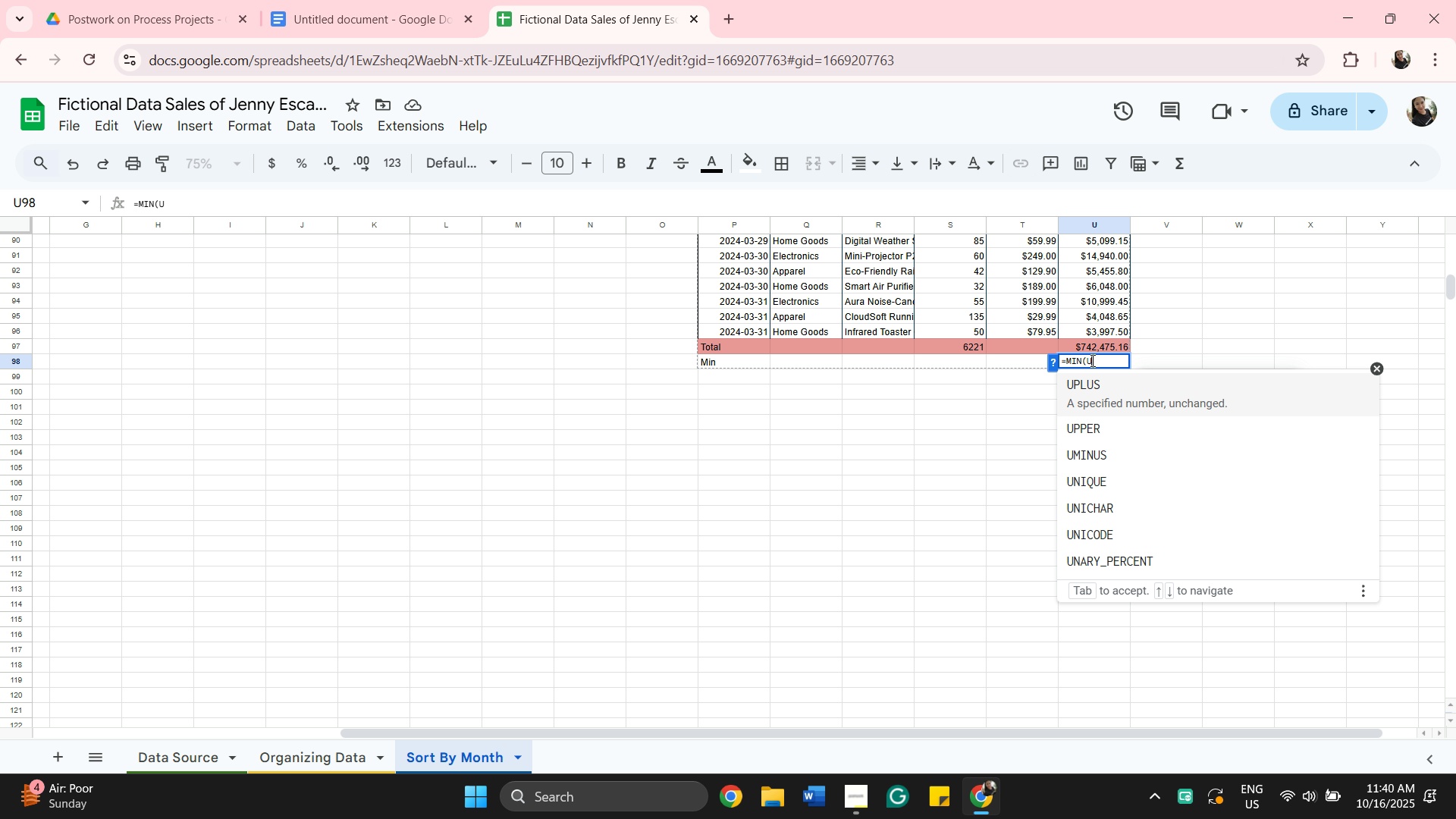 
key(Backspace)
 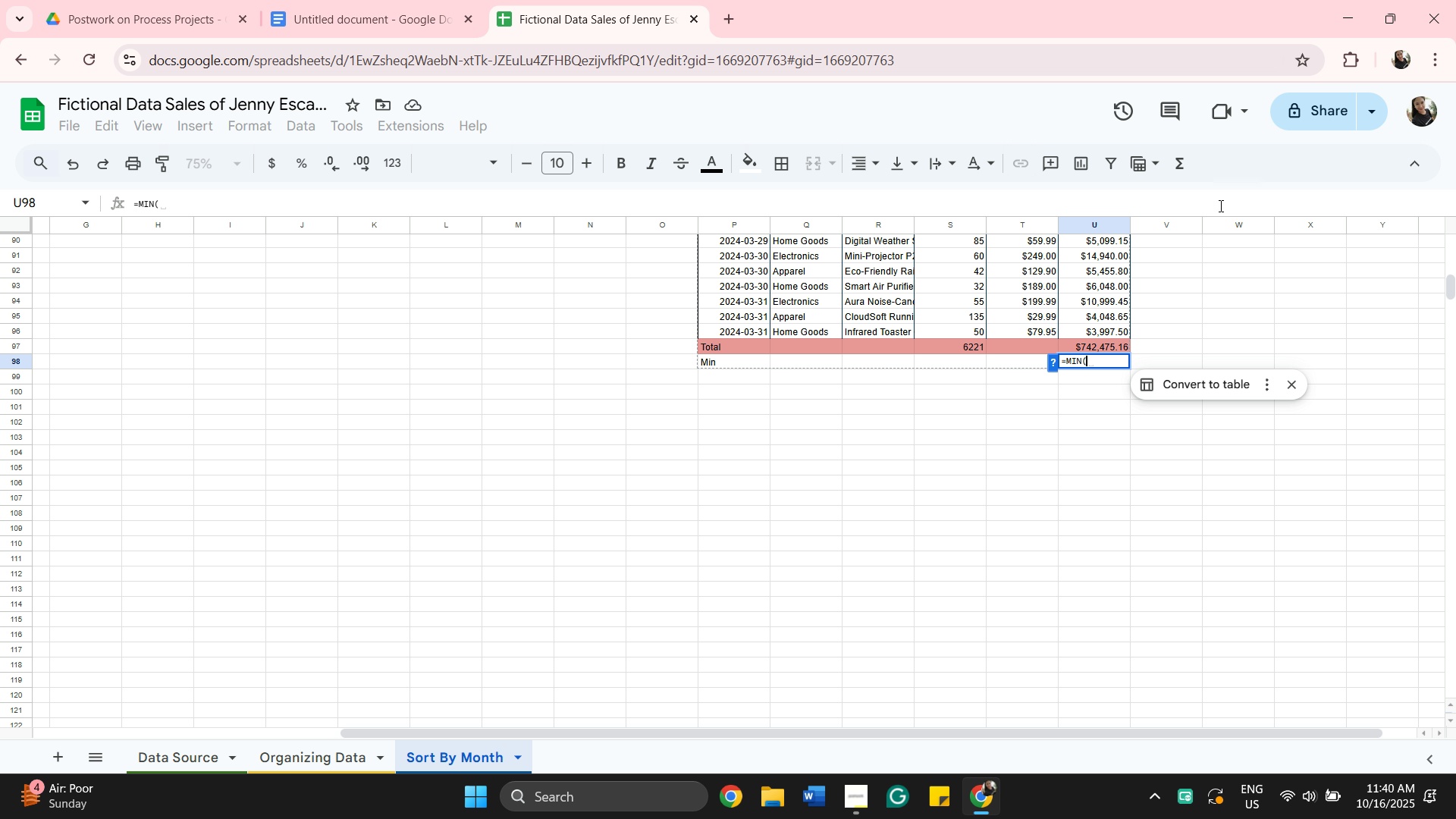 
scroll: coordinate [1101, 296], scroll_direction: up, amount: 27.0
 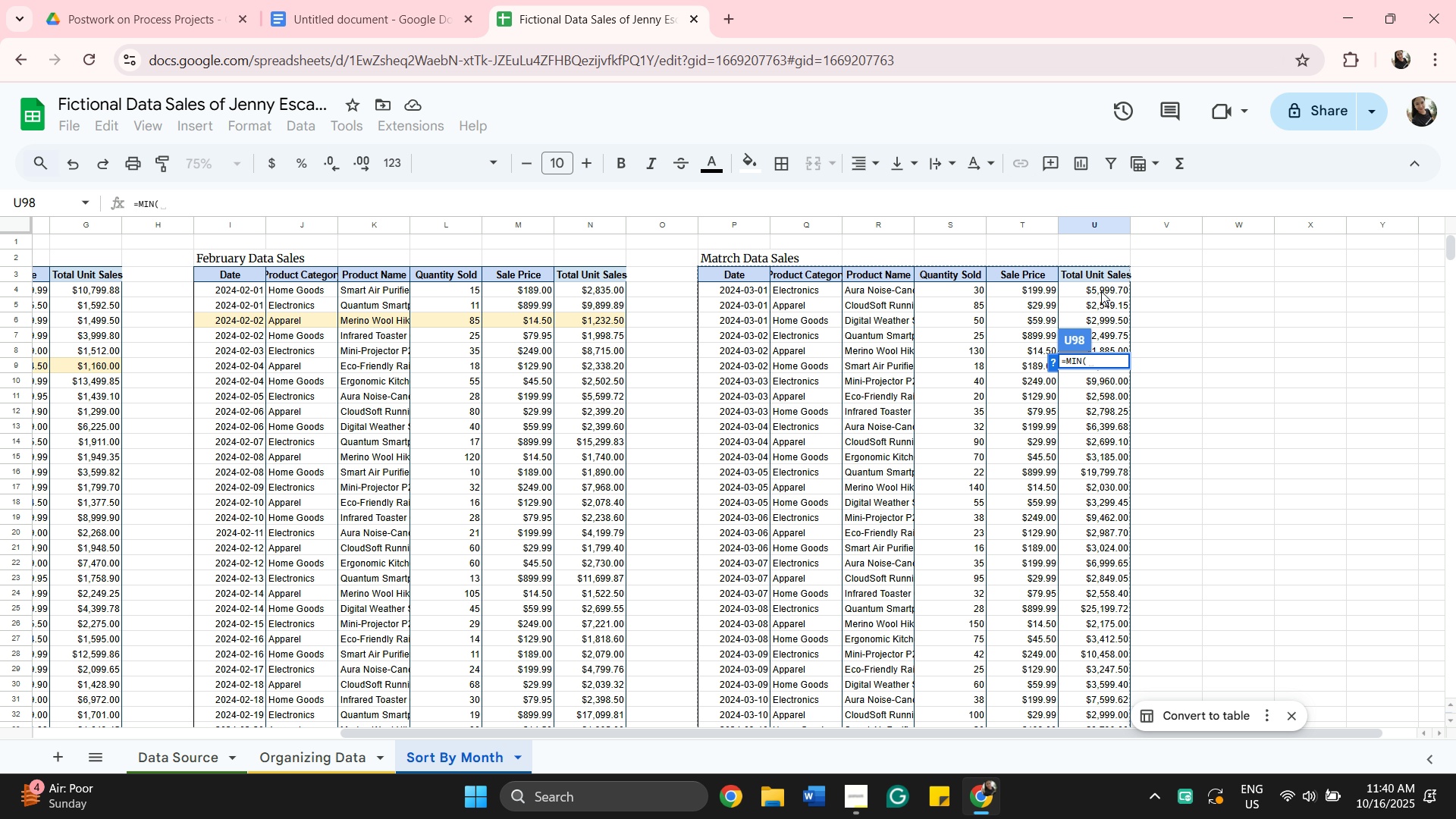 
left_click([1101, 291])
 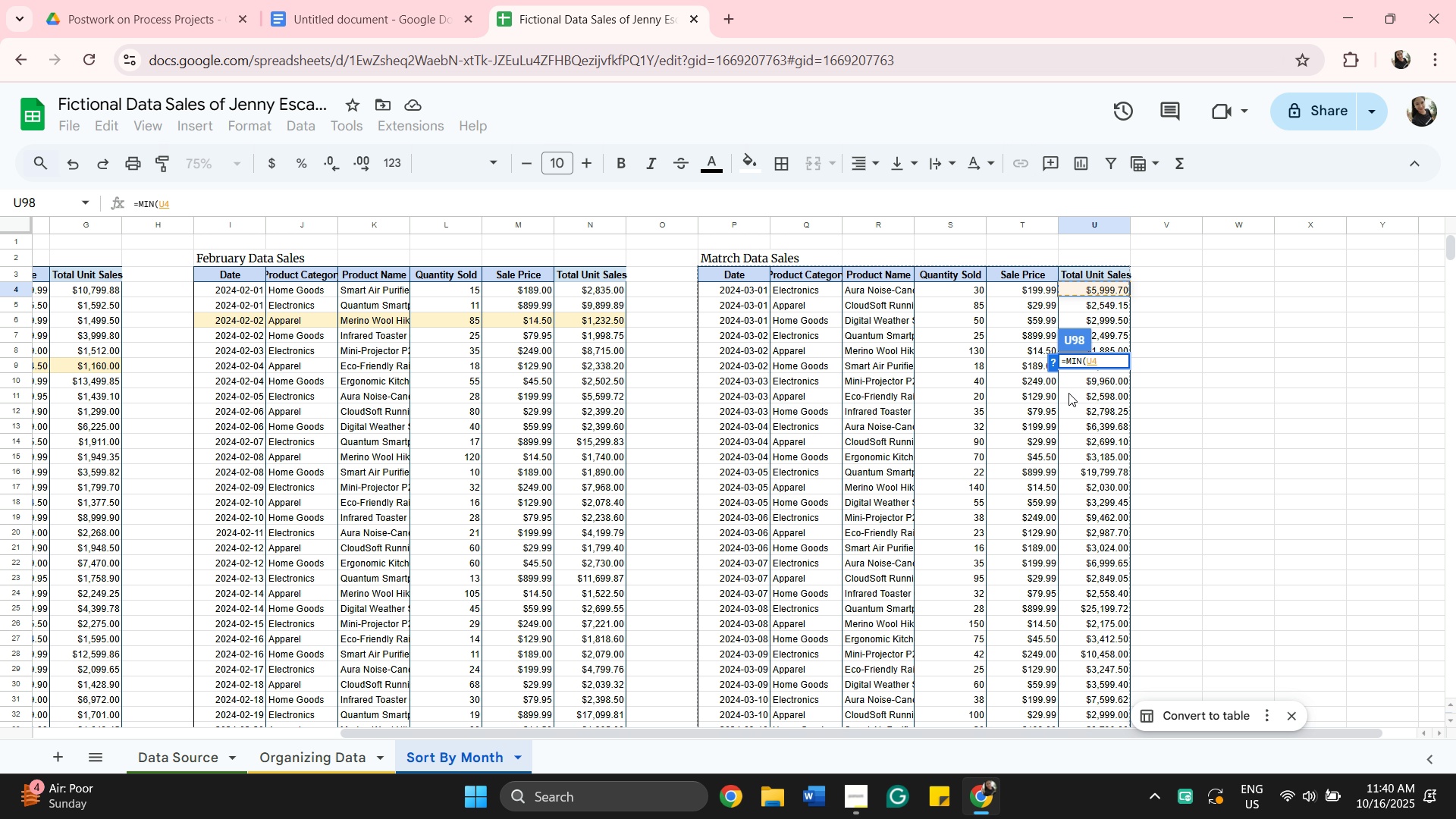 
scroll: coordinate [1117, 474], scroll_direction: down, amount: 18.0
 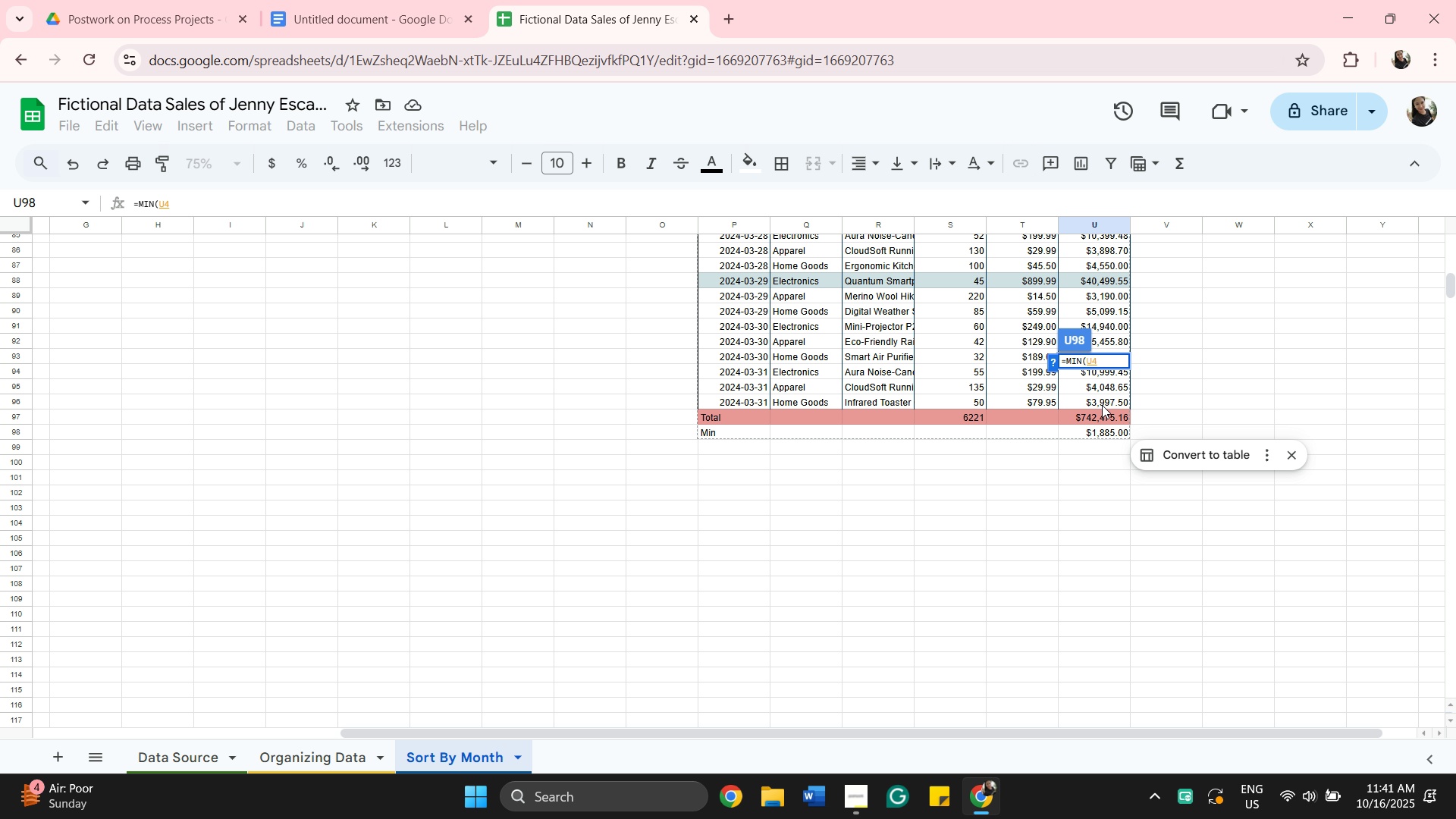 
wait(7.28)
 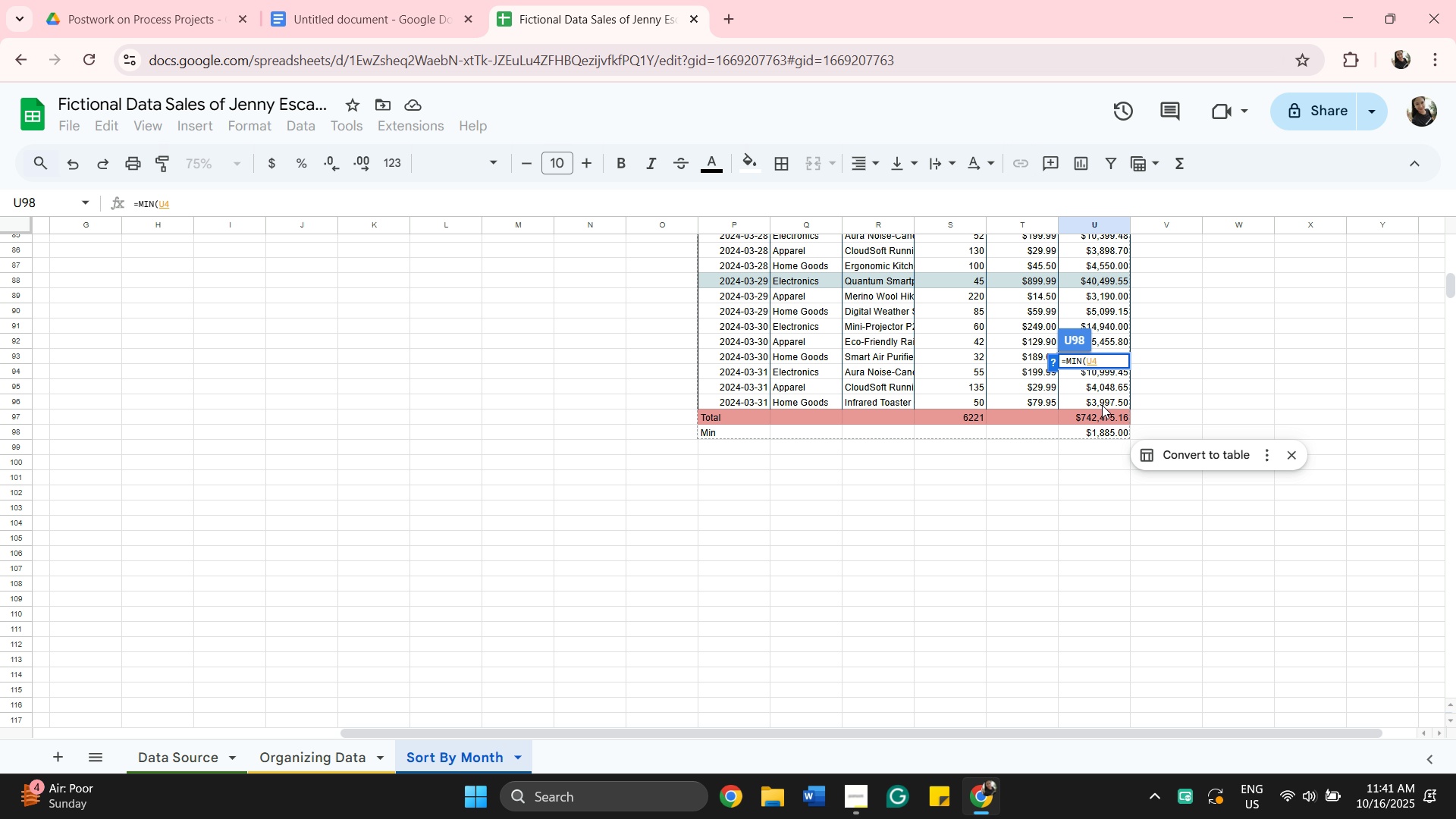 
hold_key(key=ShiftLeft, duration=0.65)
left_click([1102, 405])
 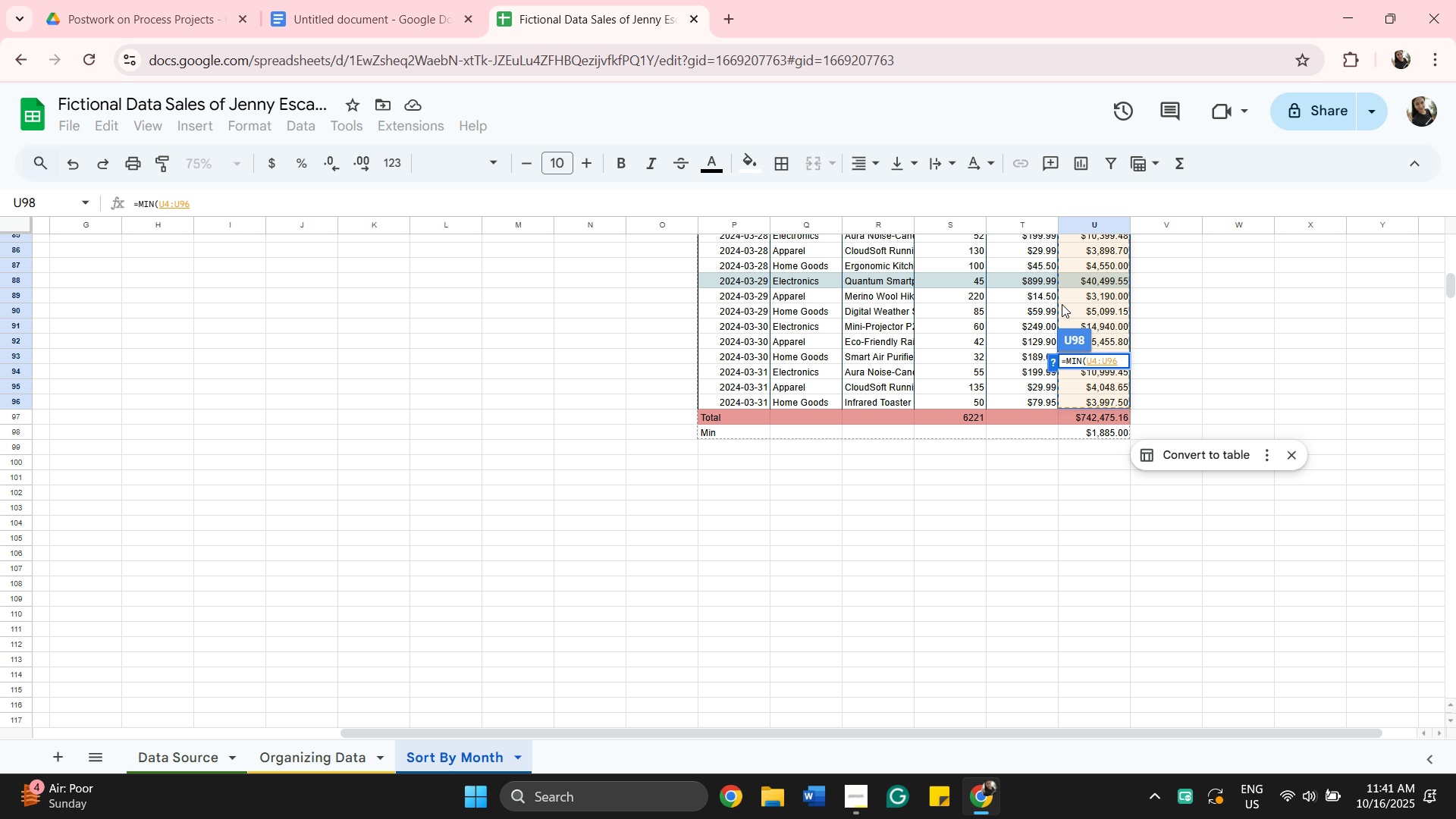 
key(Shift+0)
 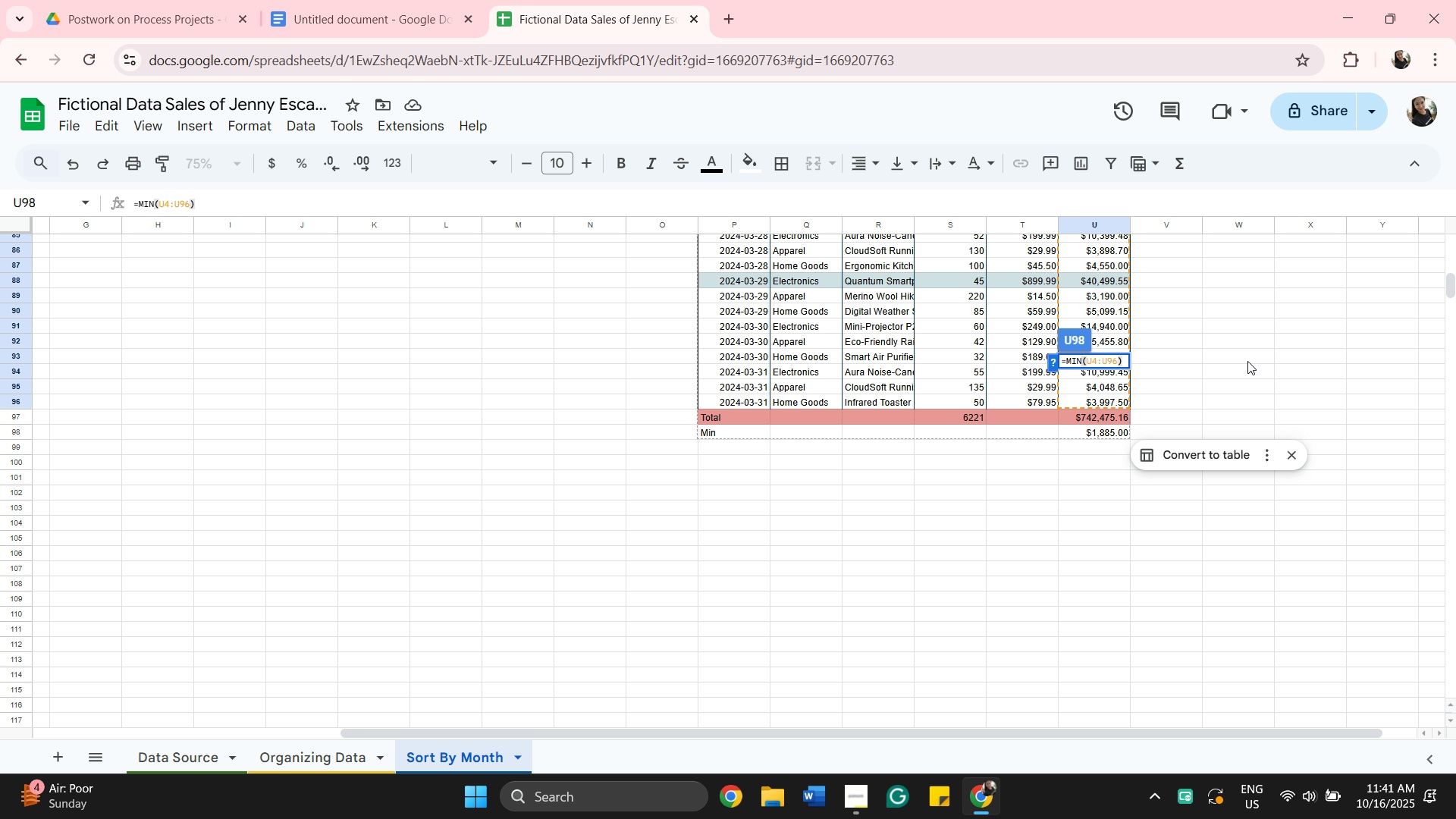 
key(Enter)
 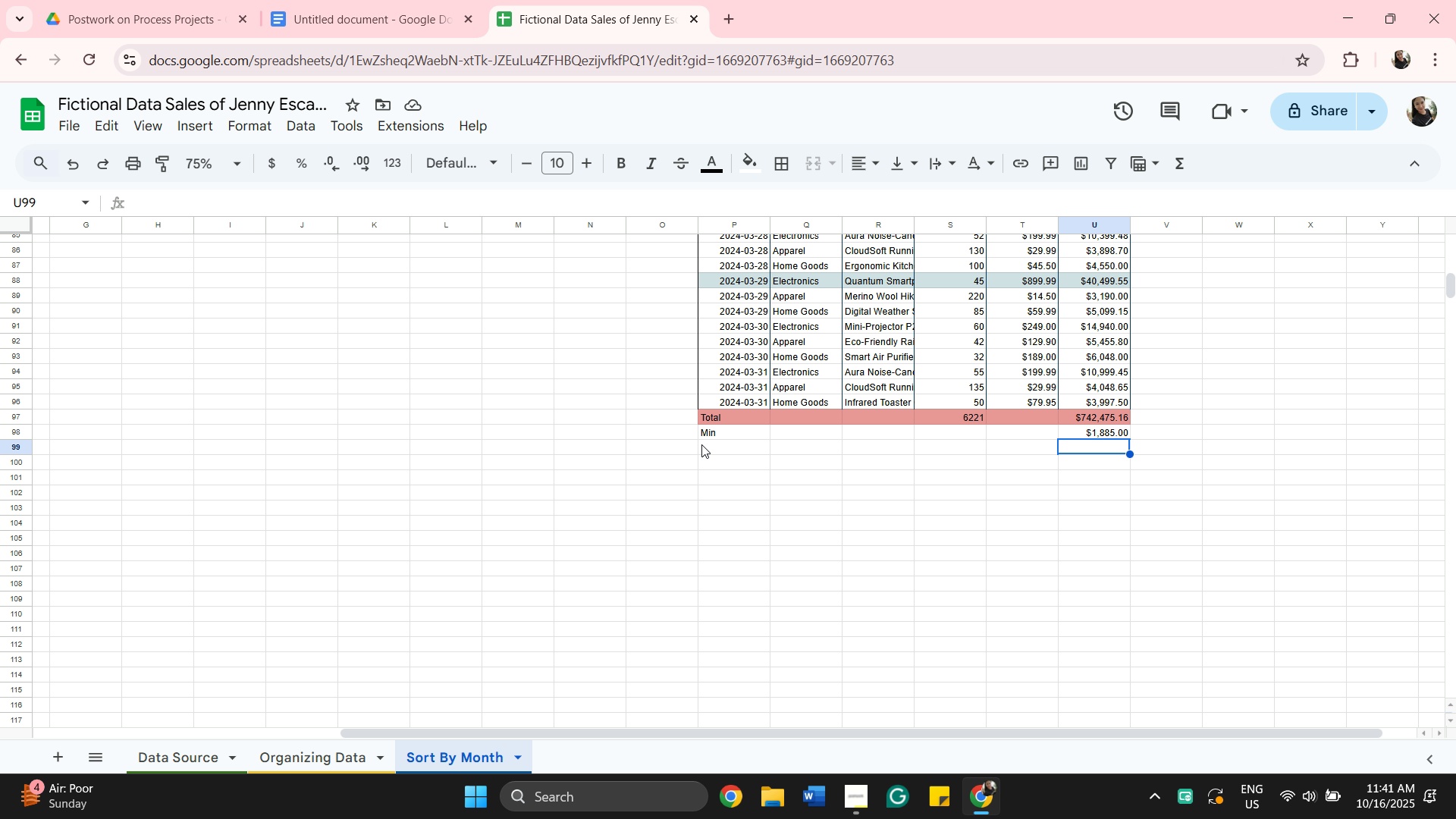 
left_click([701, 444])
 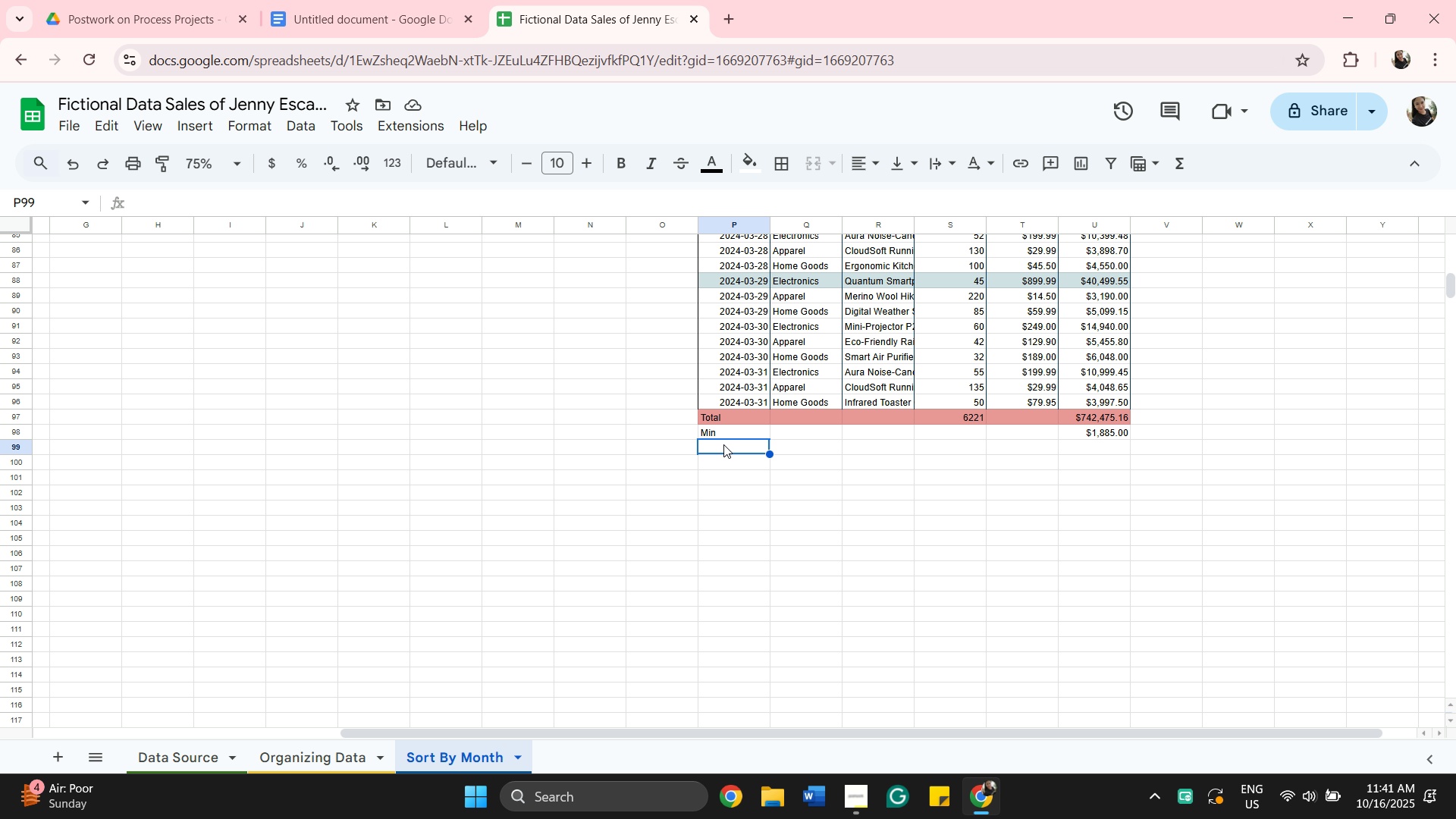 
type(Max)
 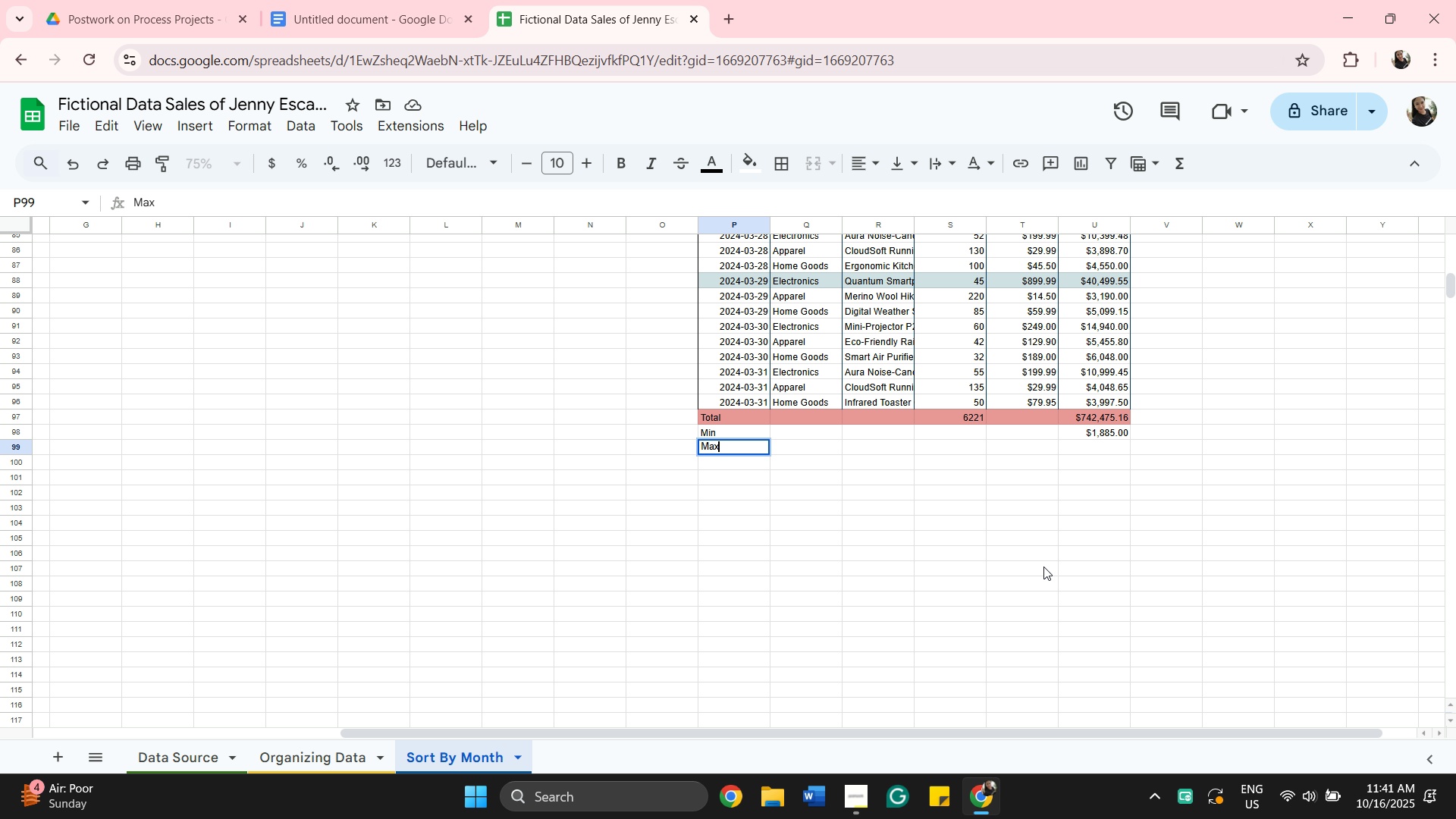 
wait(5.91)
 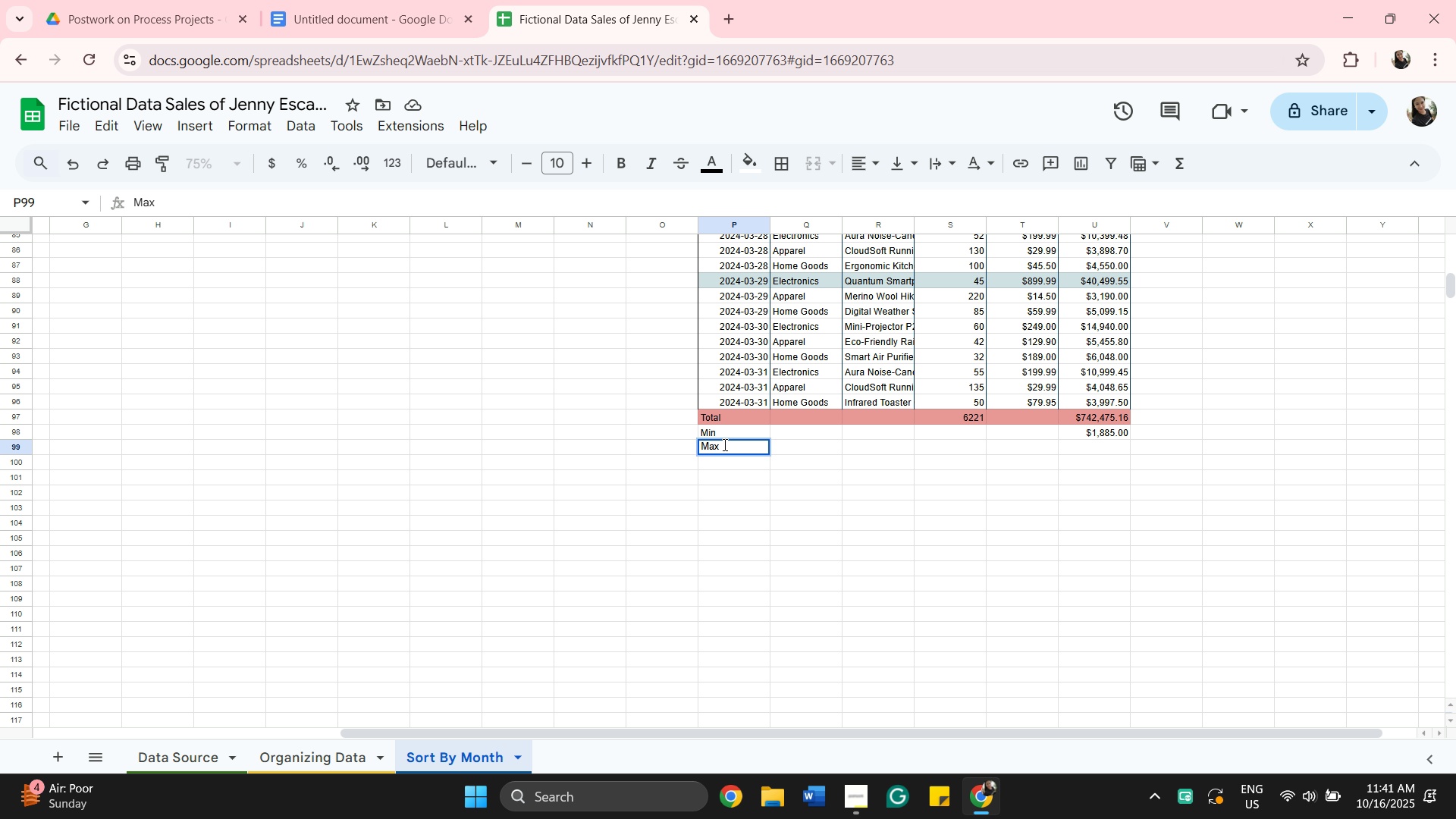 
left_click([1087, 452])
 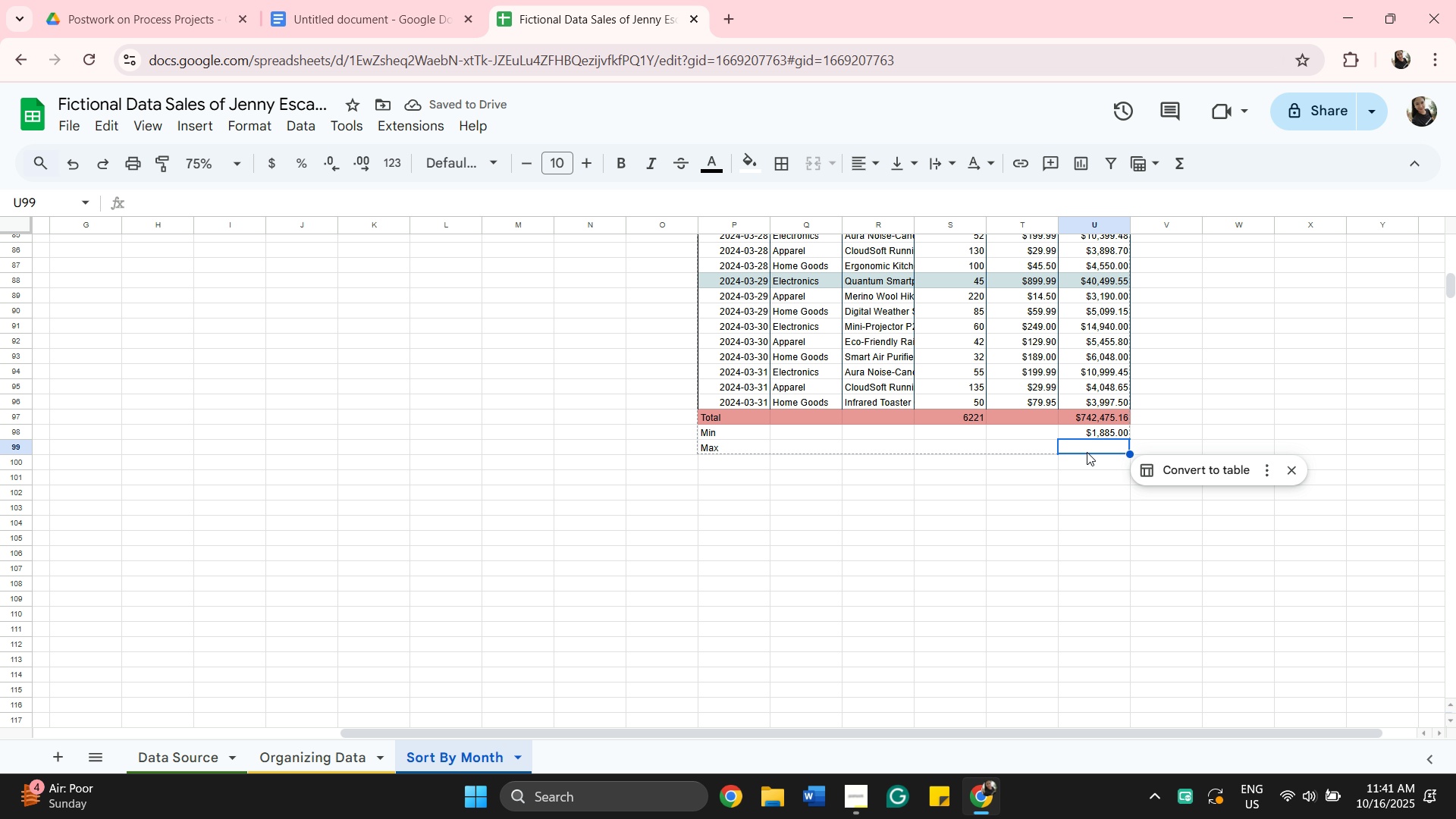 
type(=Ma)
 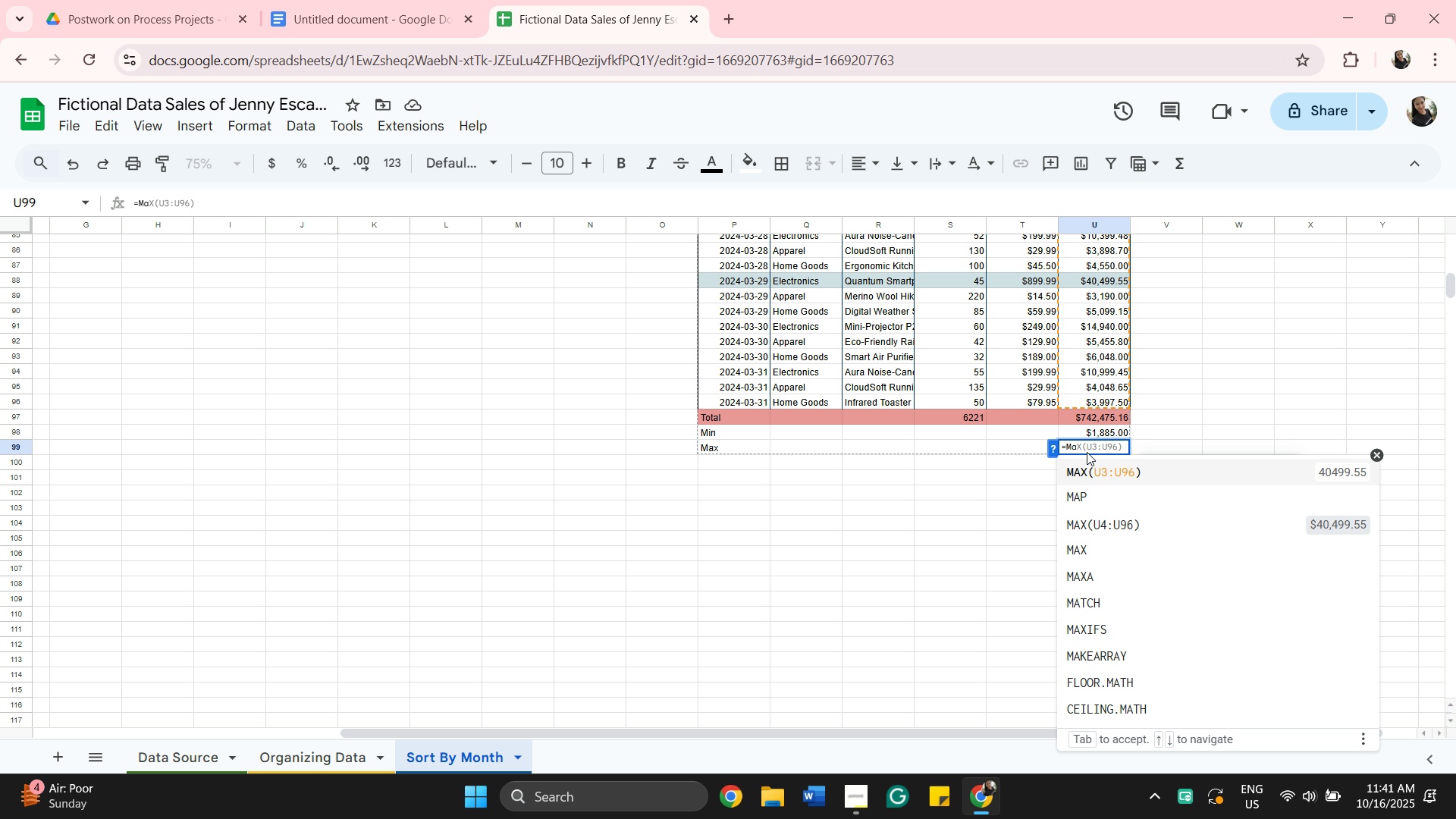 
wait(10.06)
 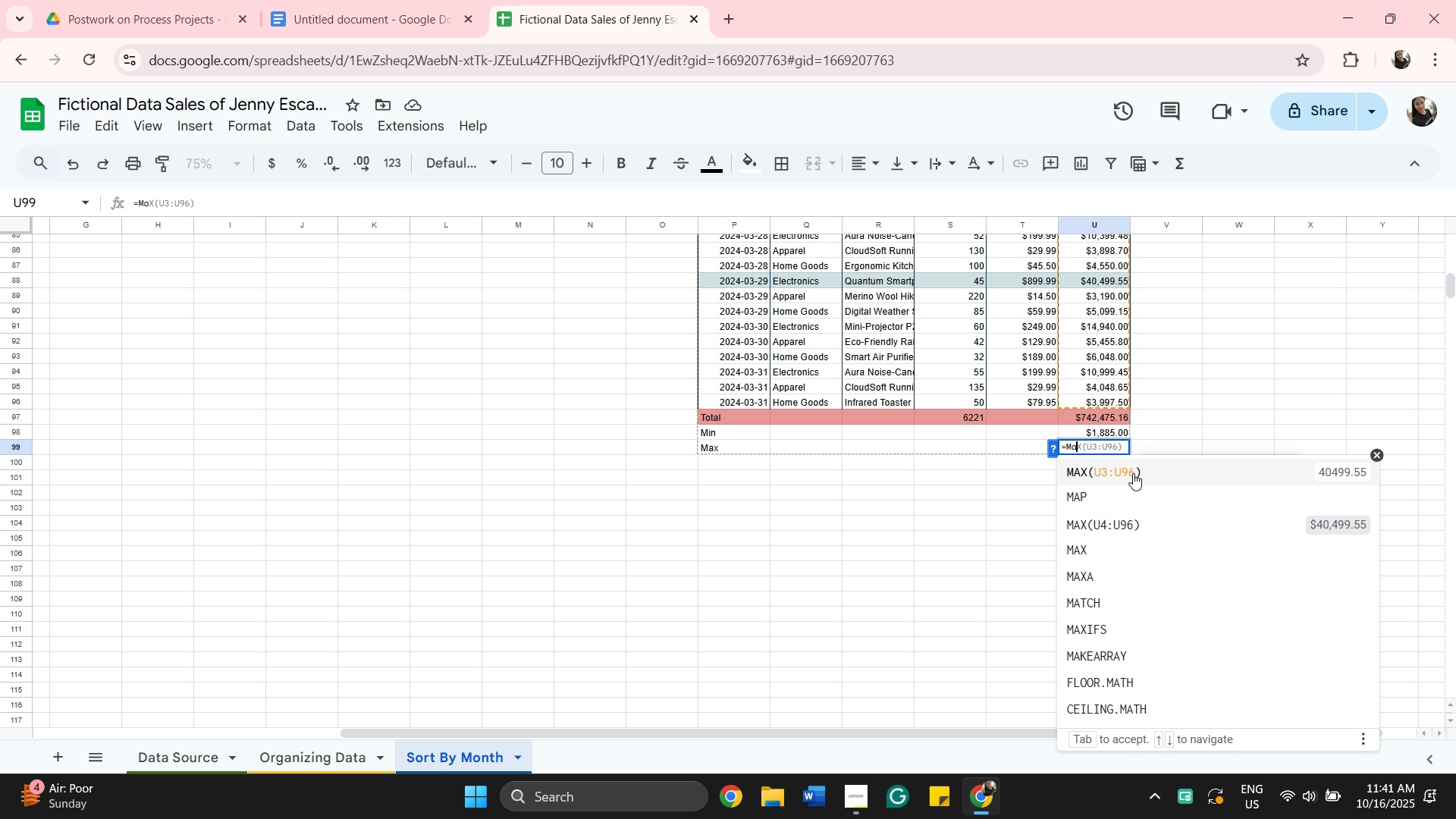 
left_click([1297, 462])
 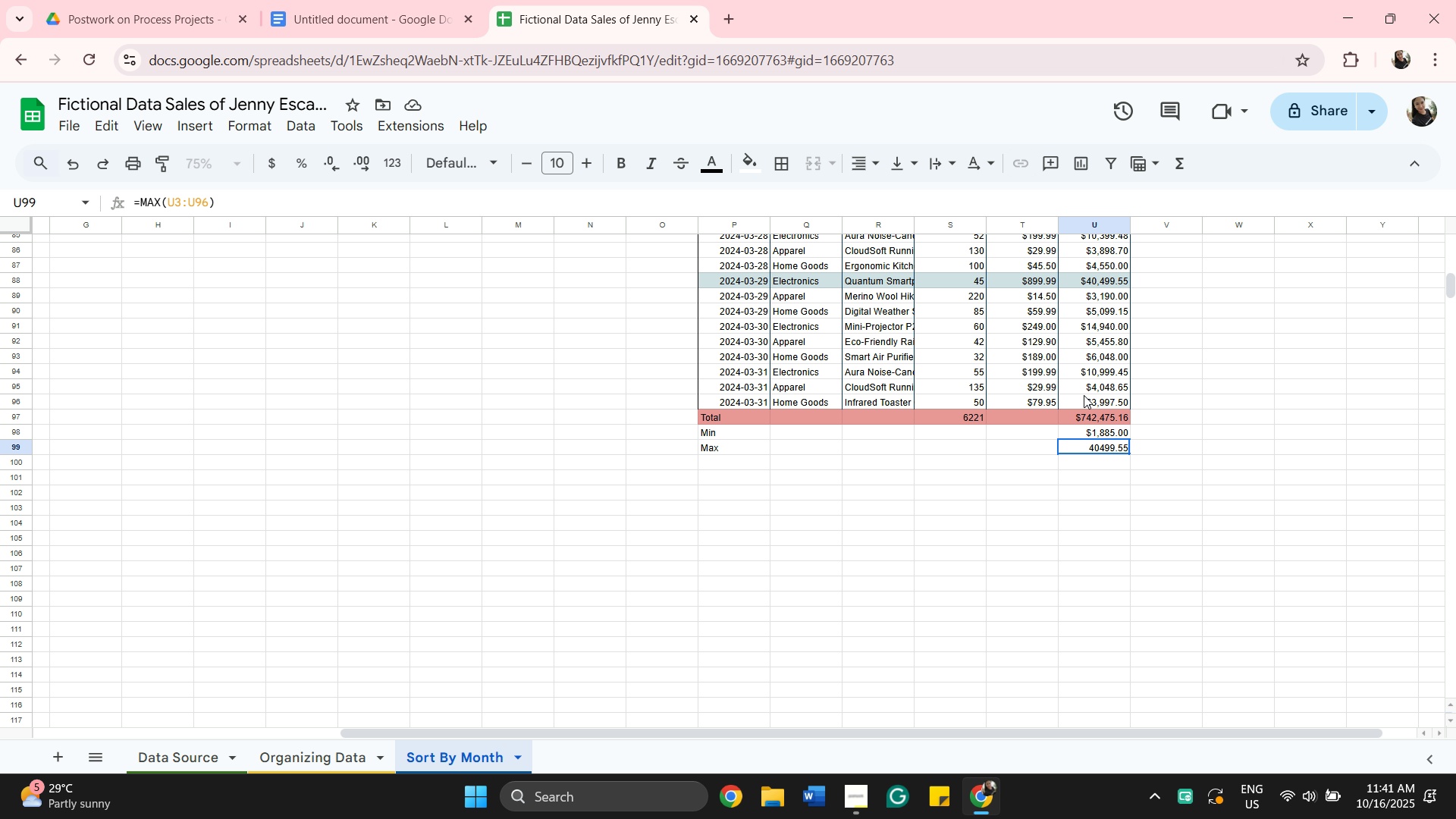 
wait(7.79)
 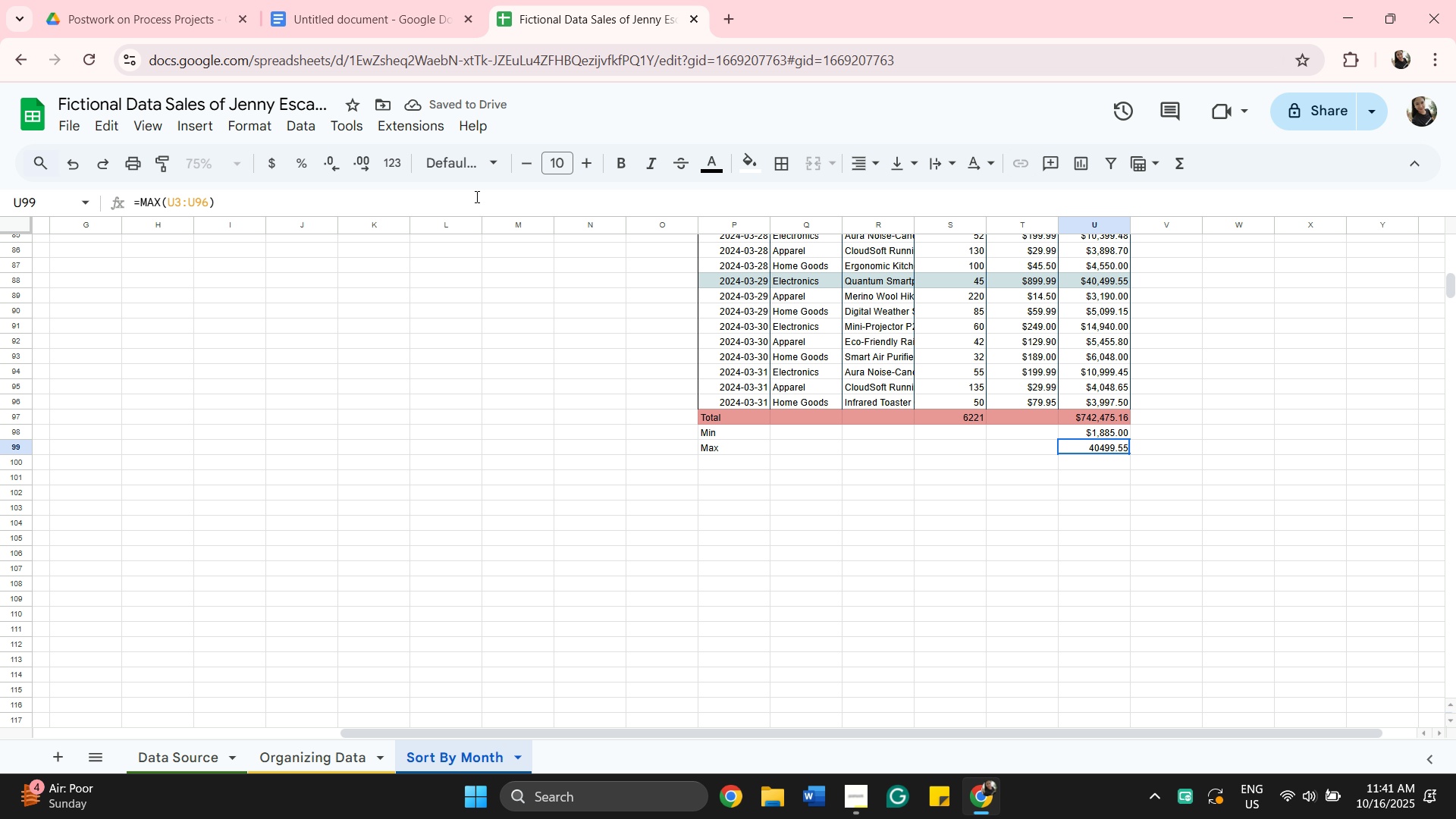 
scroll: coordinate [1097, 438], scroll_direction: up, amount: 1.0
 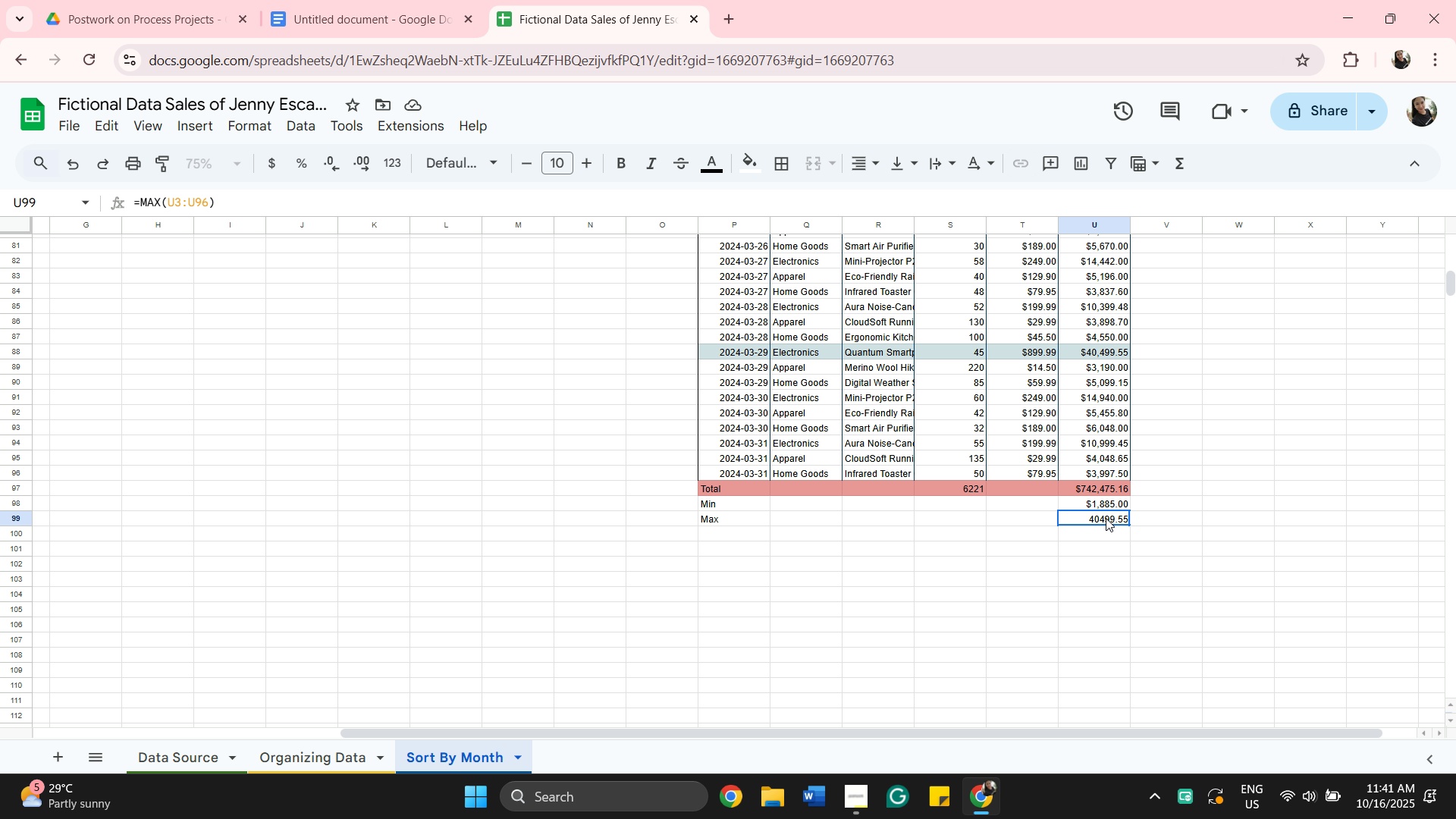 
double_click([1106, 518])
 